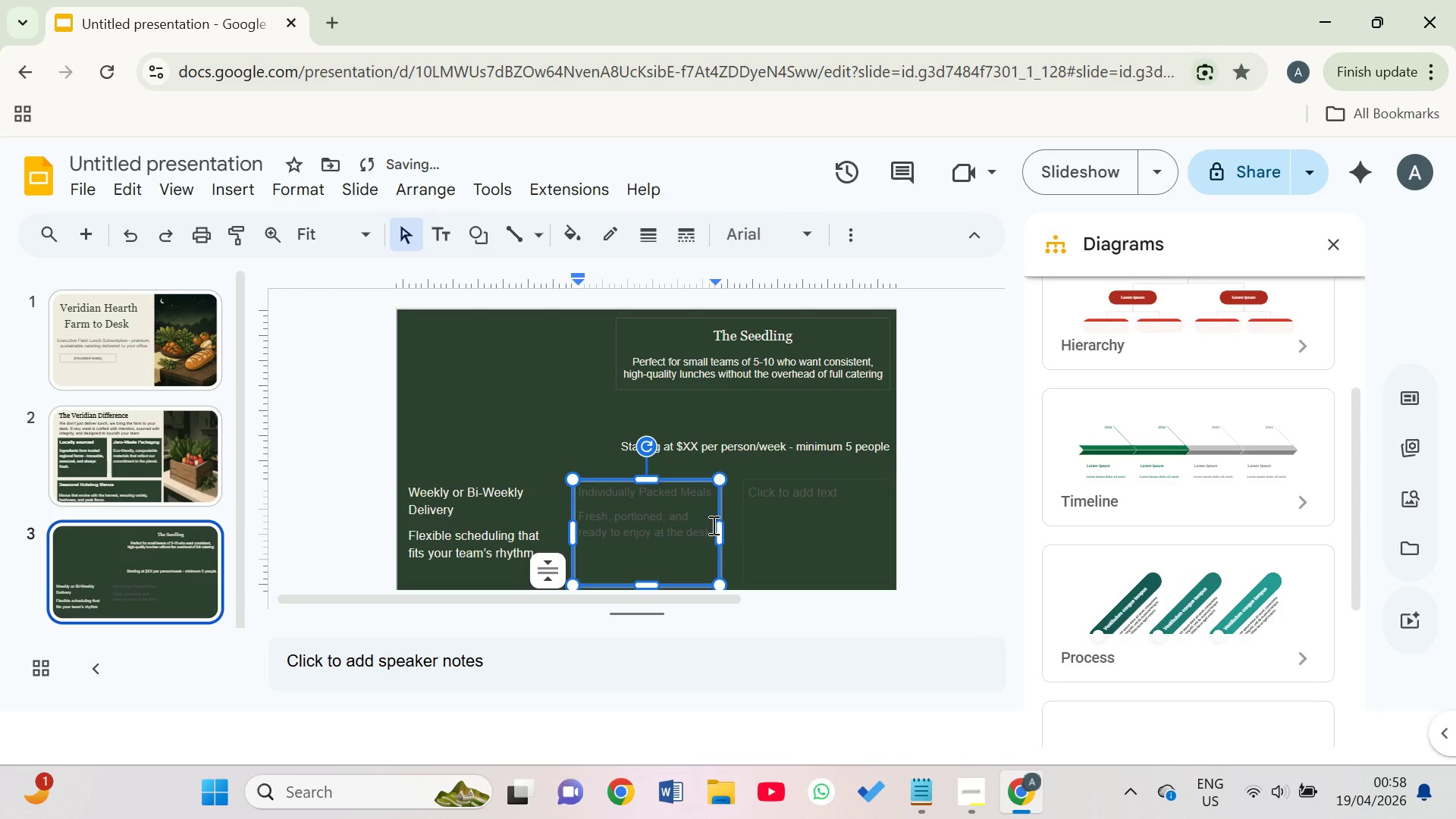 
left_click([720, 528])
 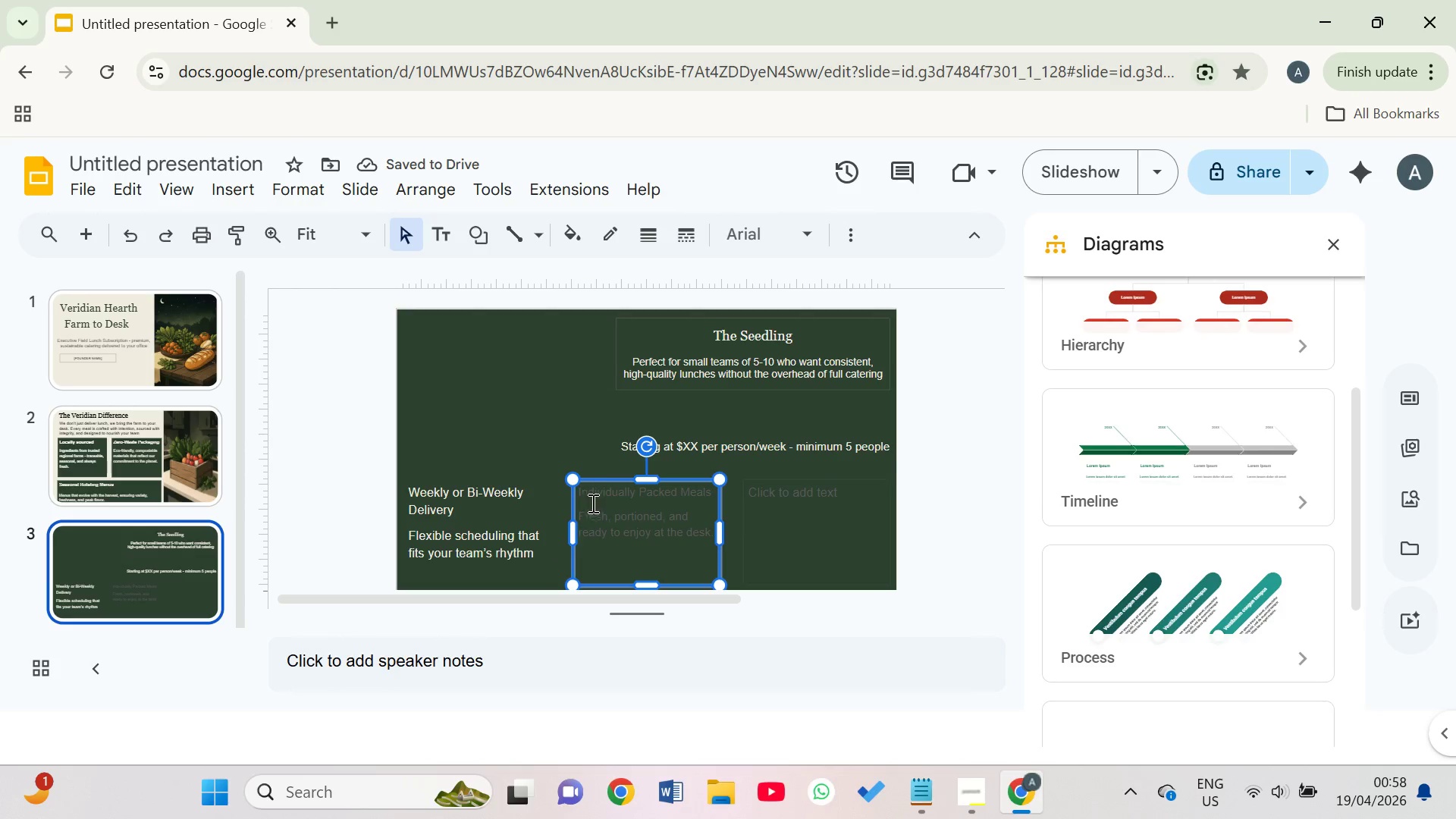 
left_click_drag(start_coordinate=[578, 494], to_coordinate=[593, 496])
 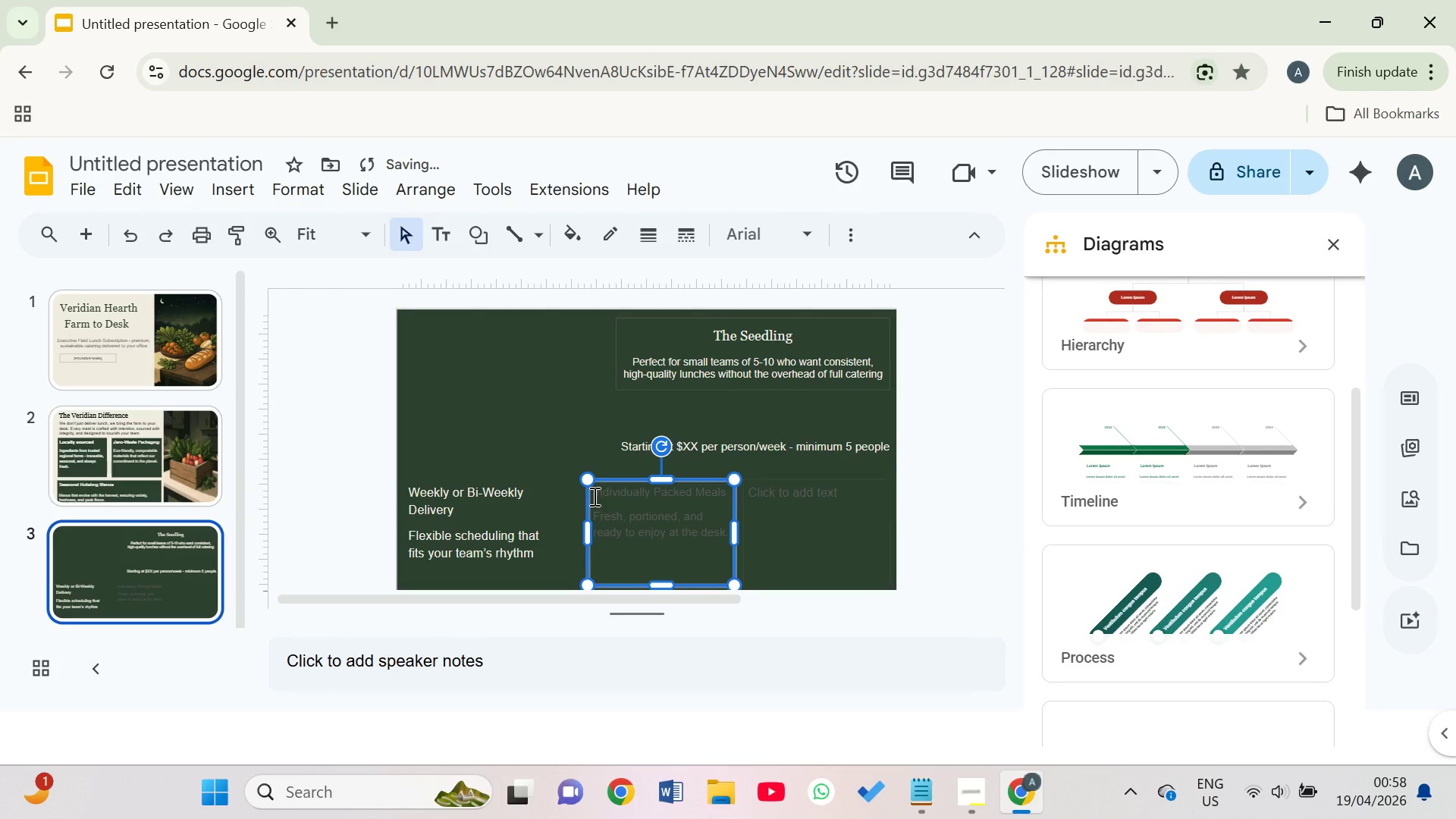 
key(Control+Z)
 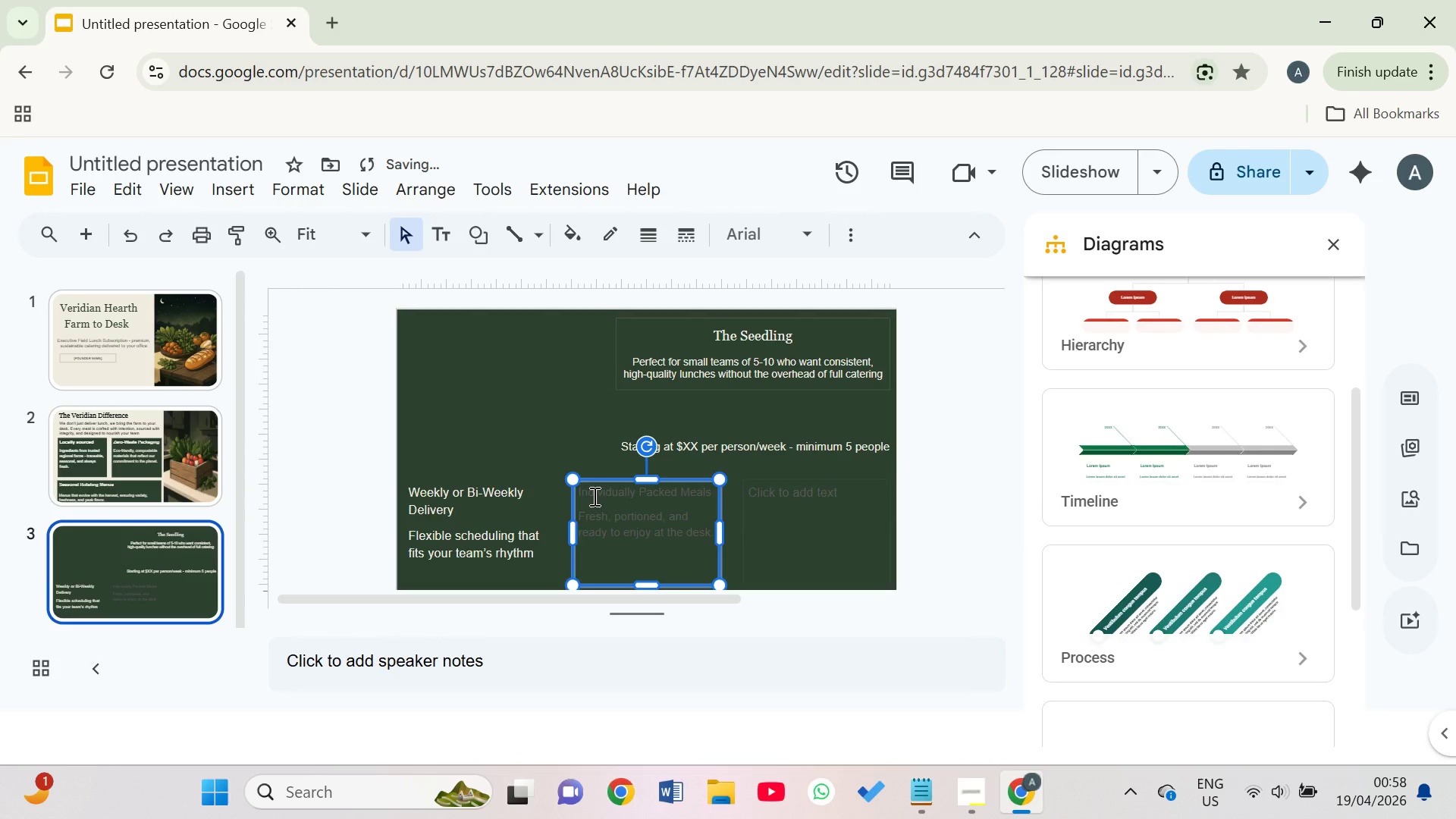 
left_click([593, 496])
 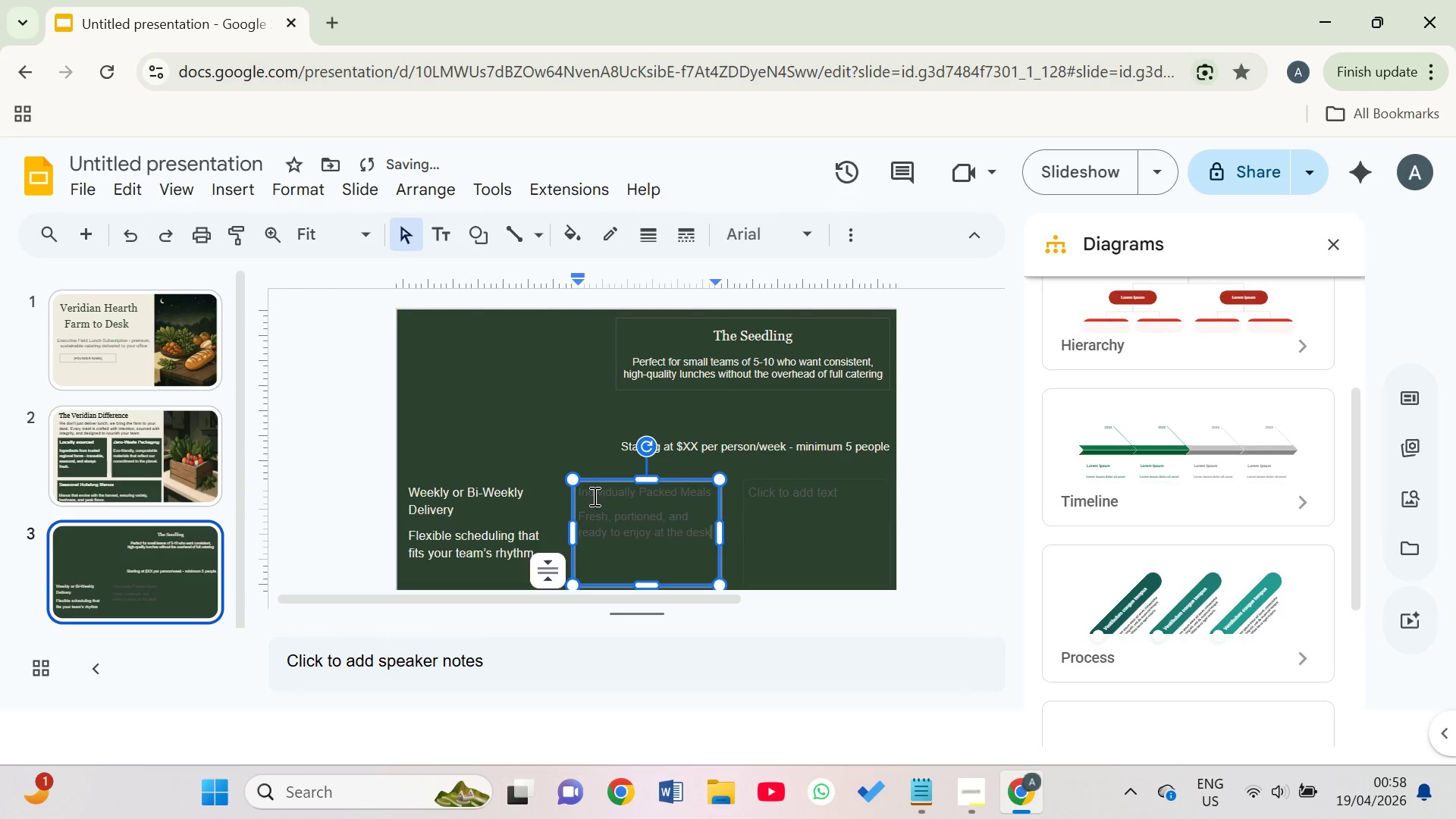 
key(Control+Z)
 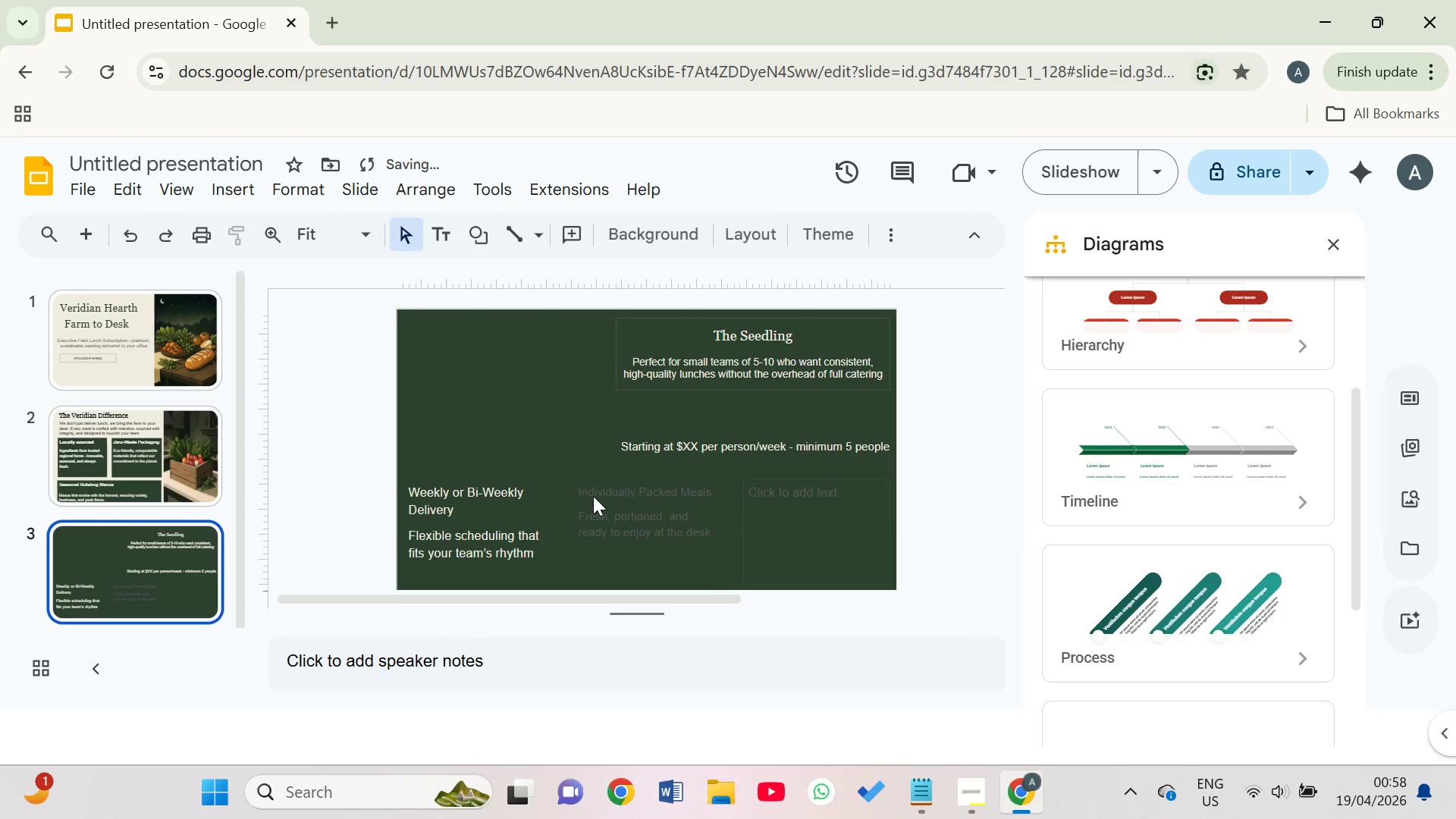 
left_click([595, 497])
 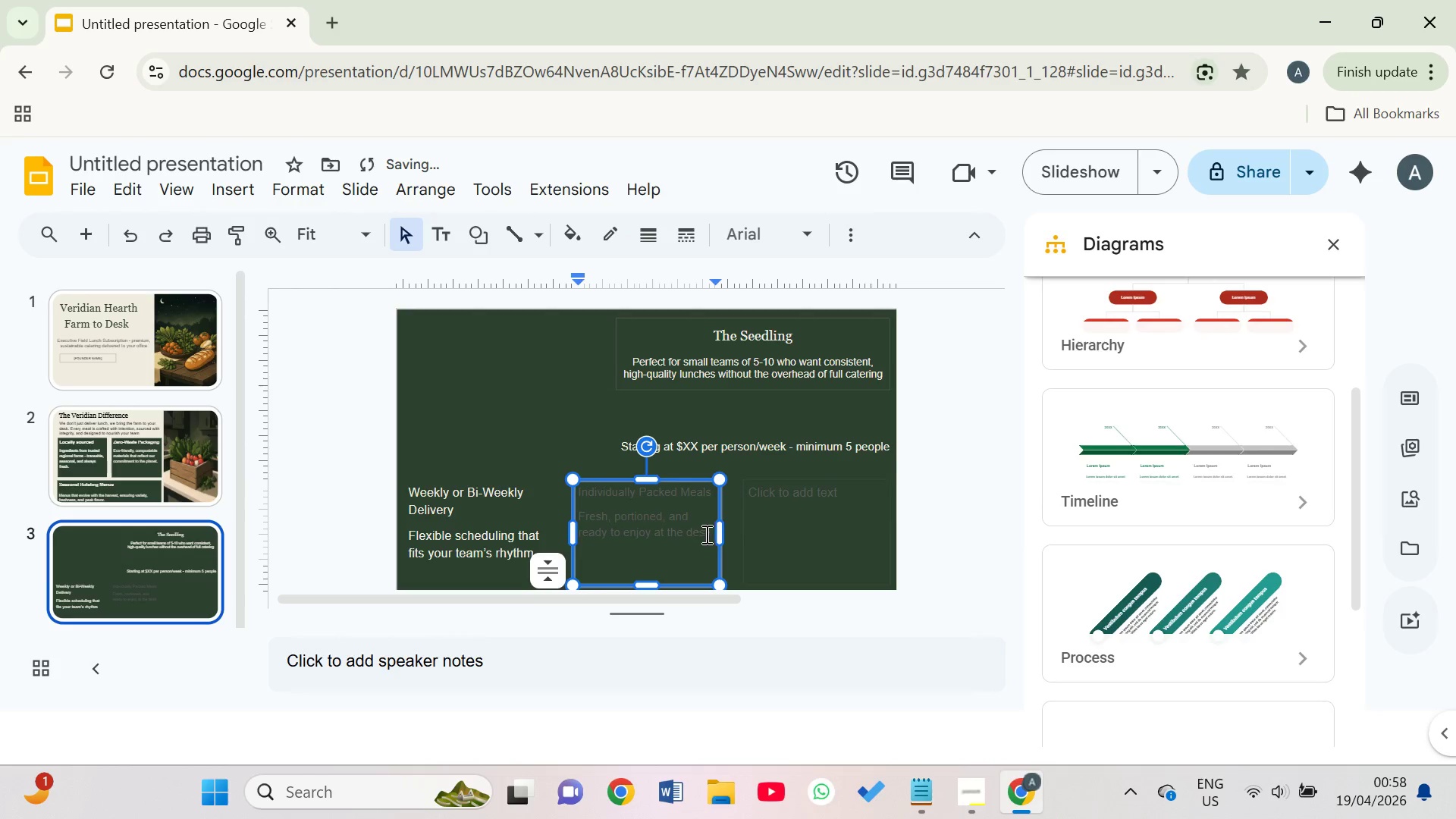 
left_click_drag(start_coordinate=[709, 534], to_coordinate=[573, 494])
 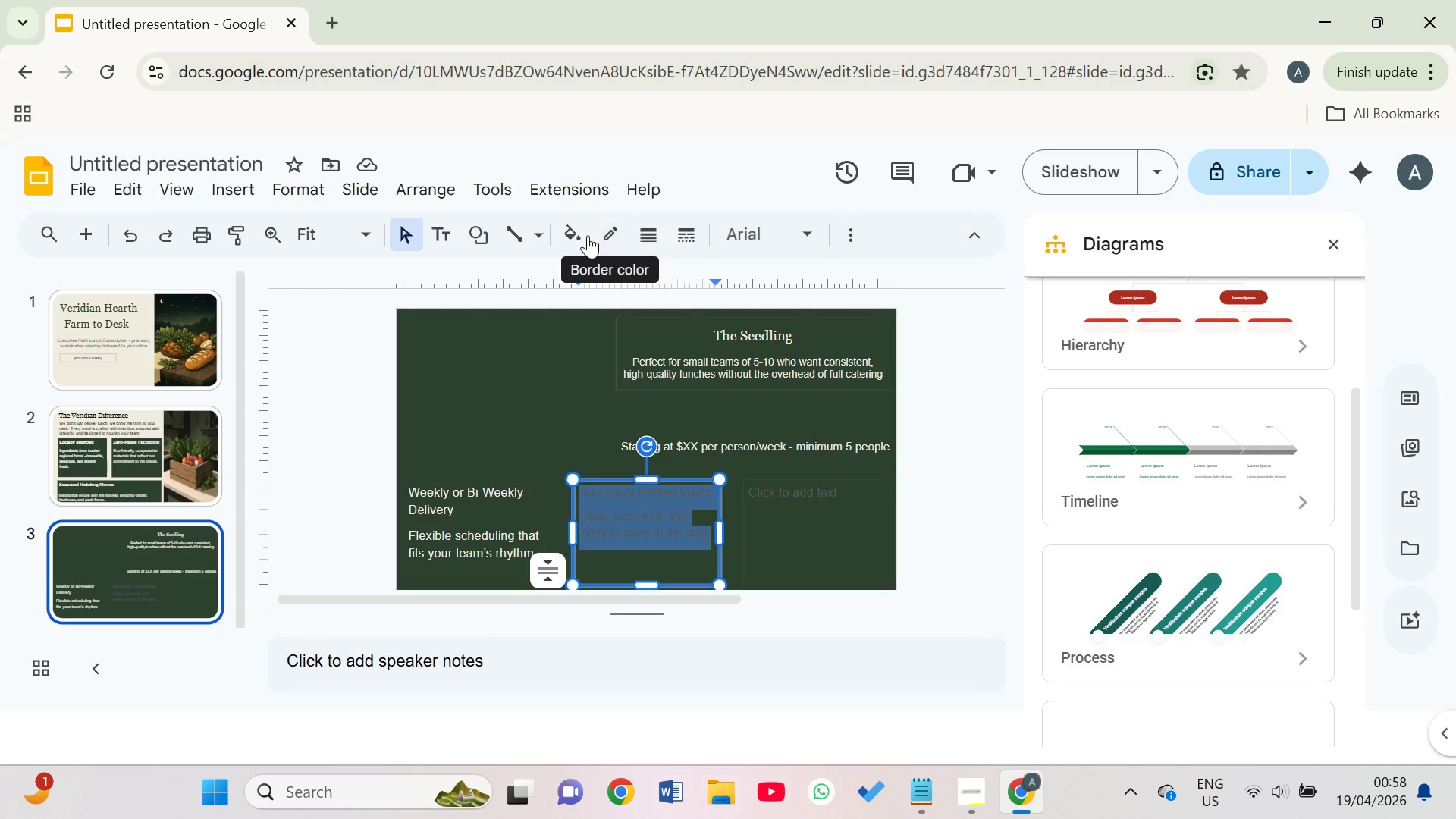 
left_click([573, 235])
 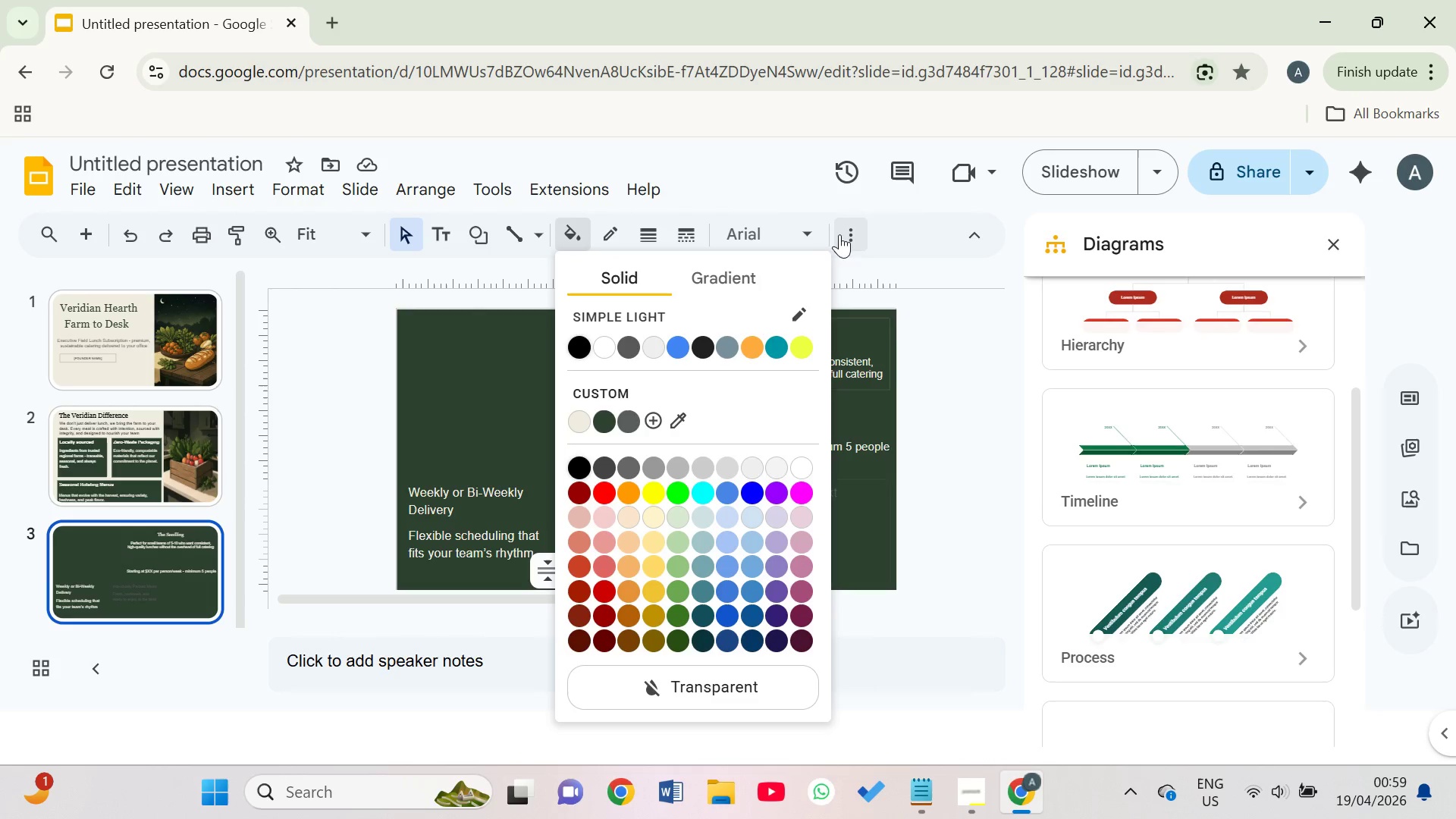 
left_click([868, 225])
 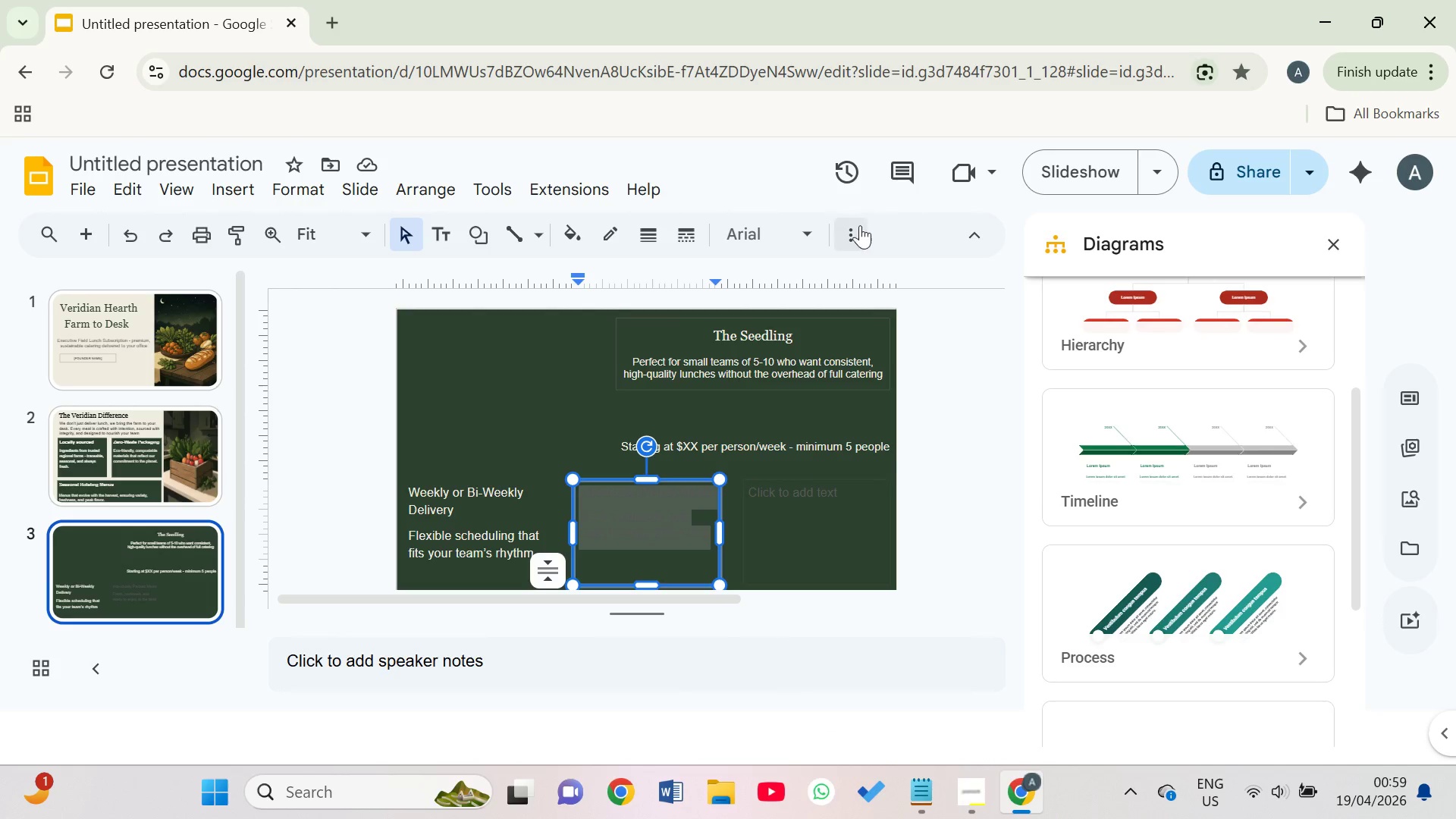 
left_click([855, 227])
 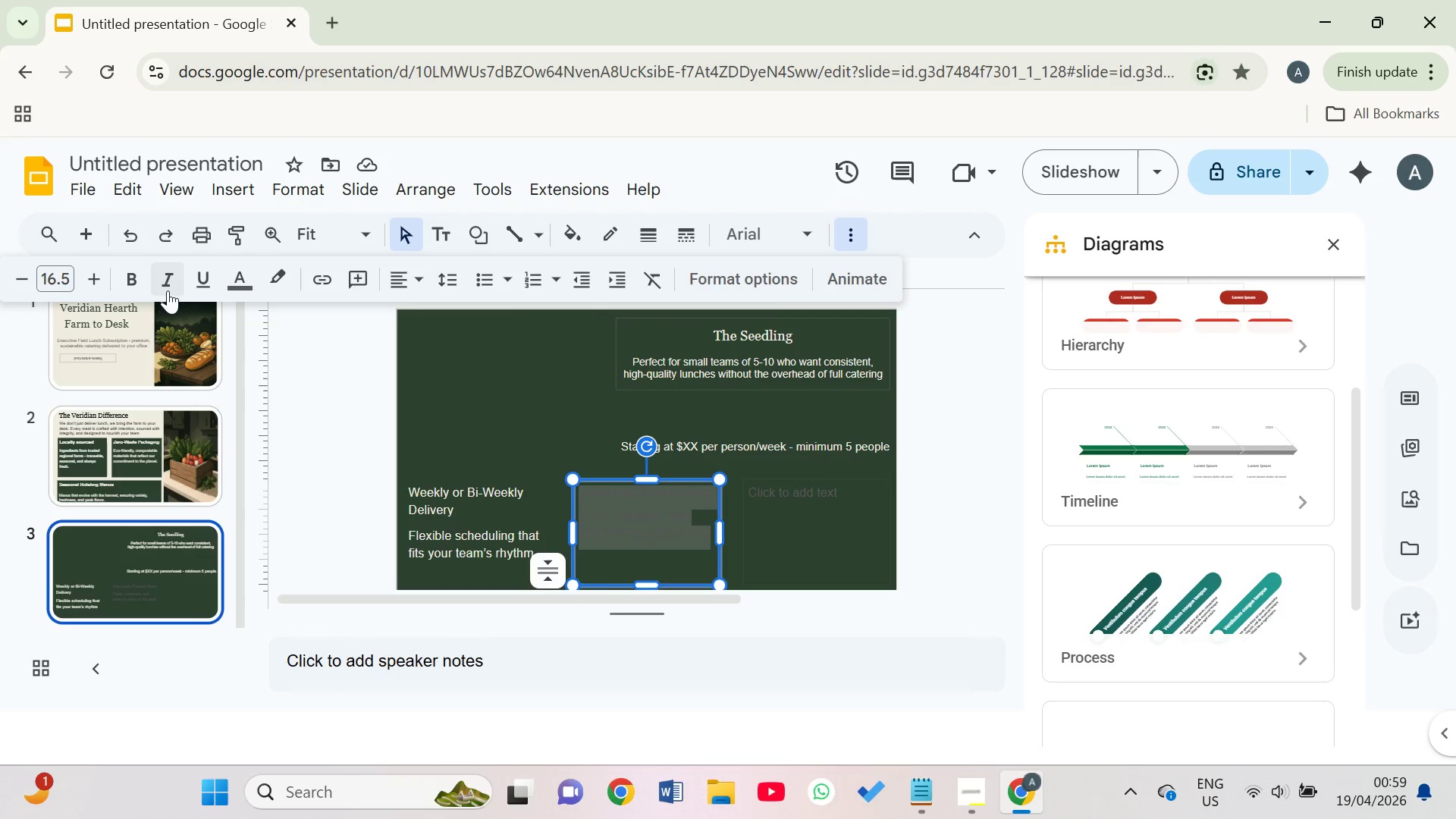 
left_click([236, 278])
 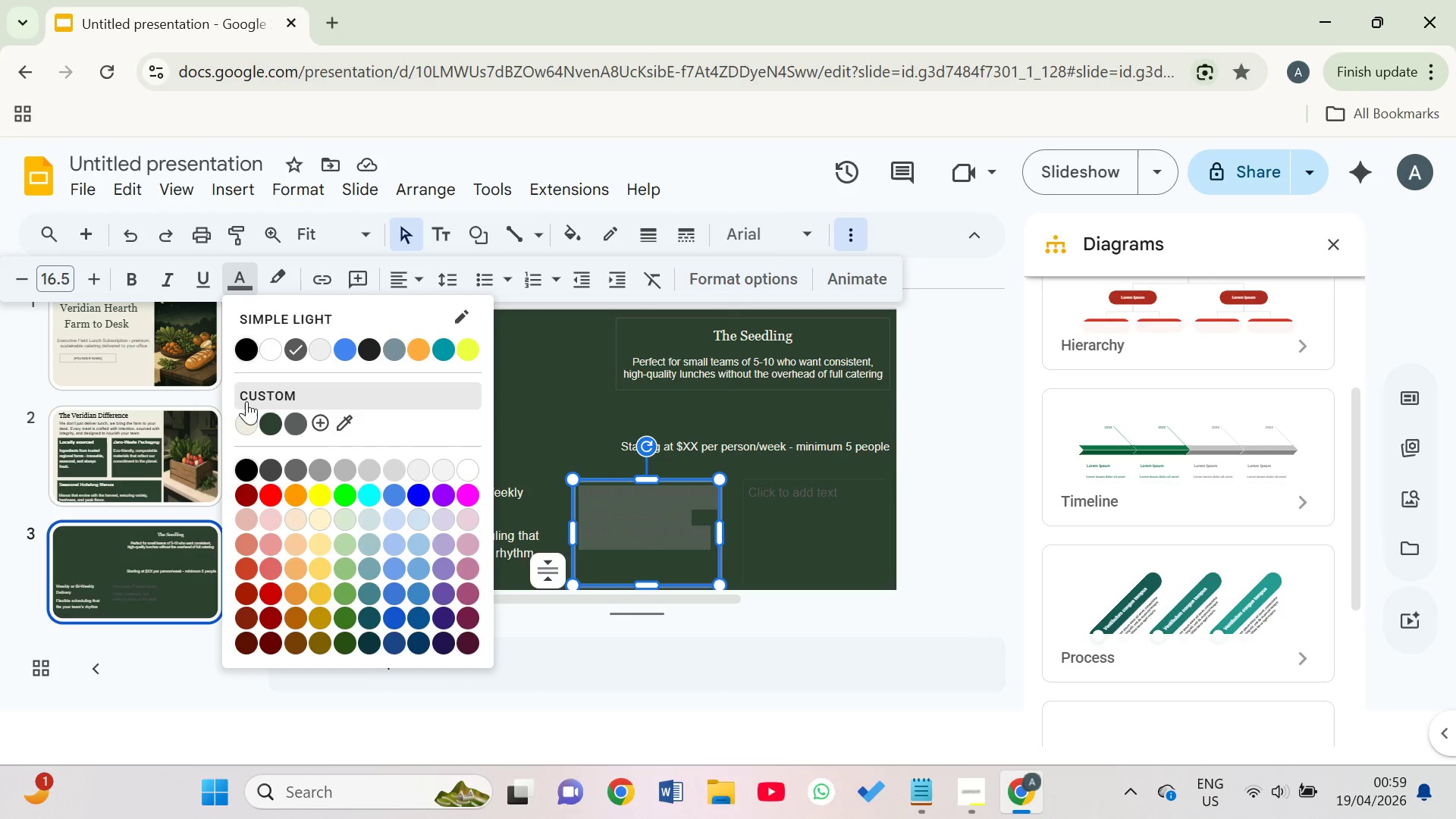 
left_click([246, 416])
 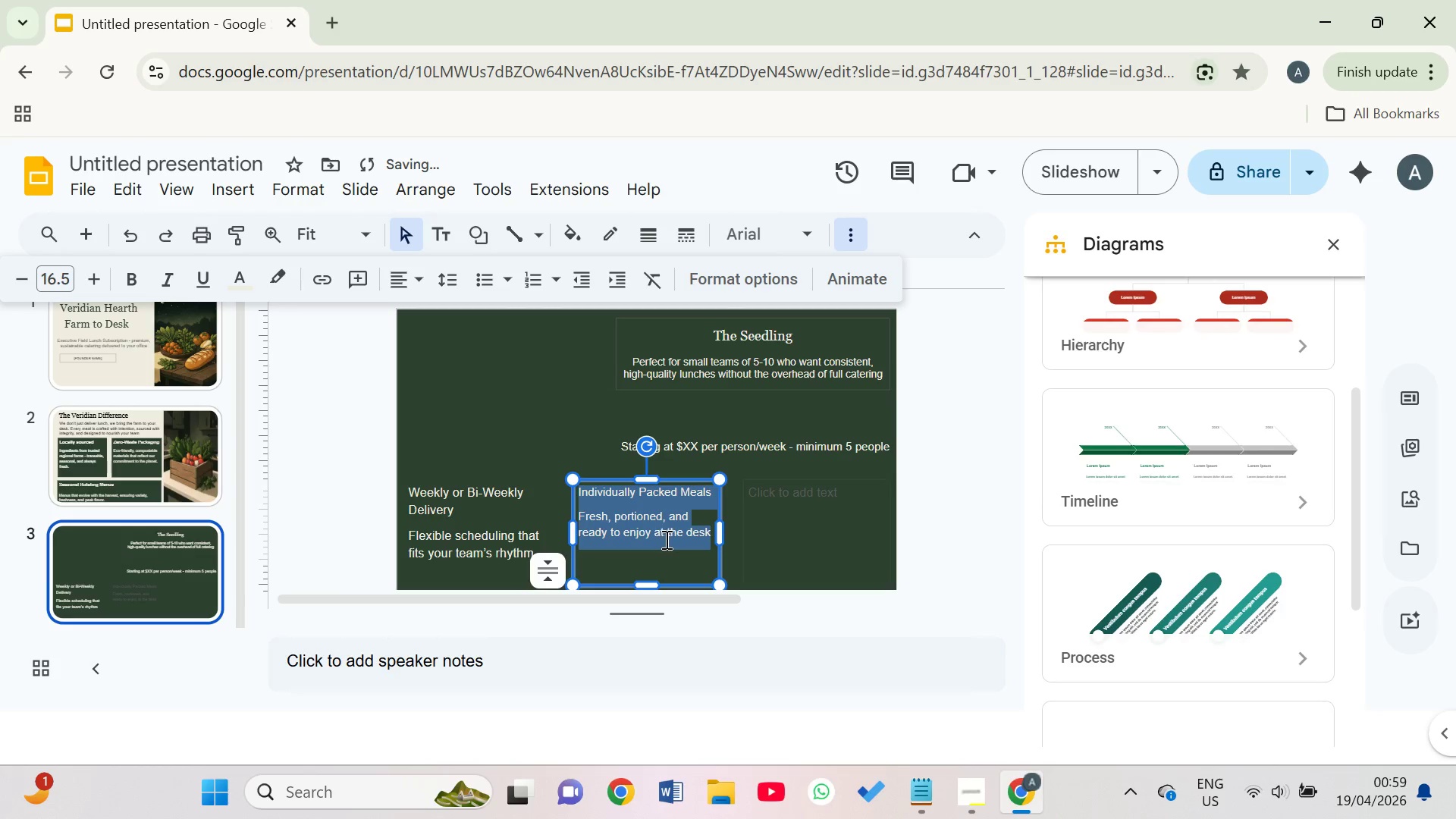 
left_click([791, 529])
 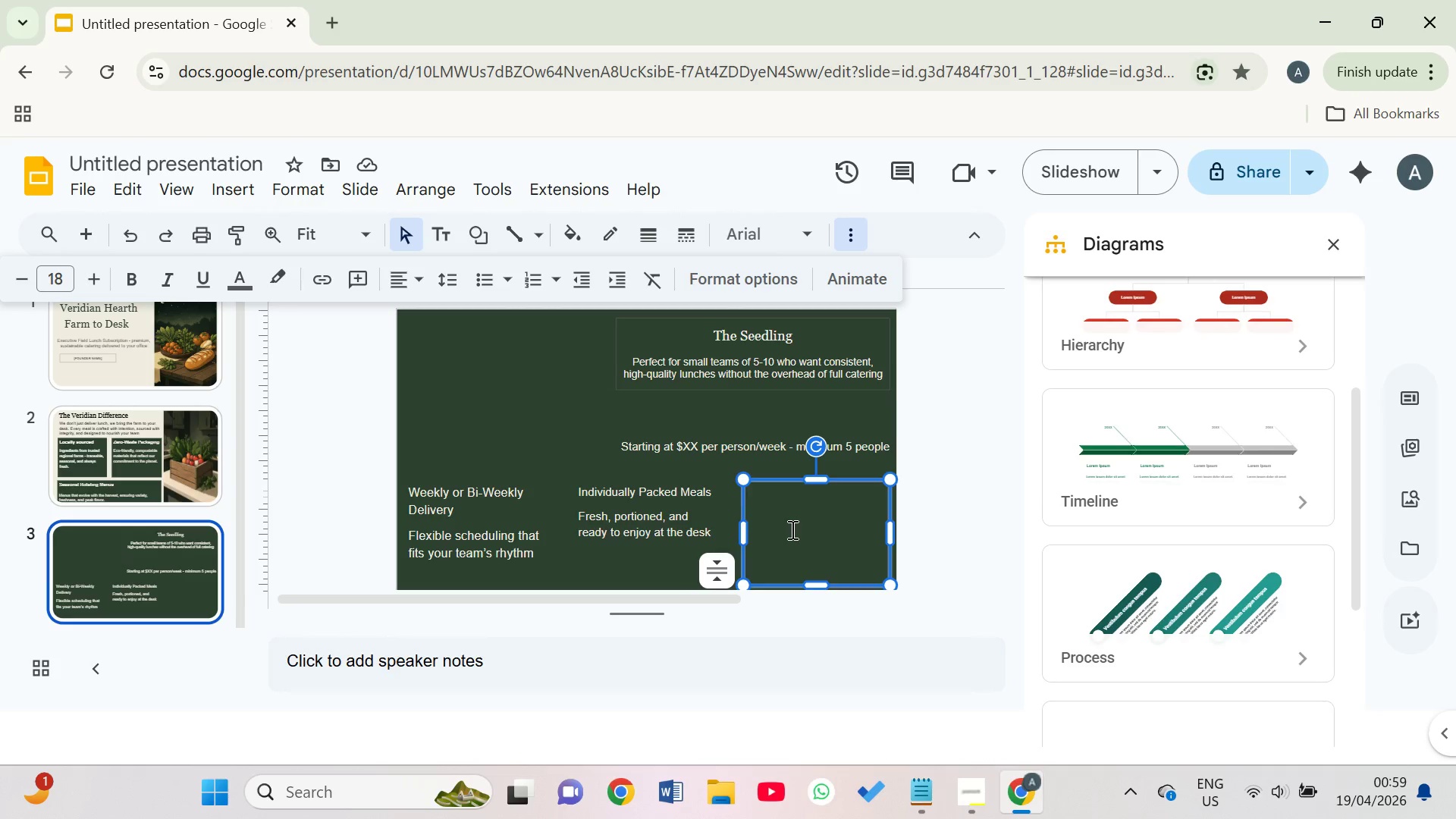 
hold_key(key=ShiftLeft, duration=0.42)
 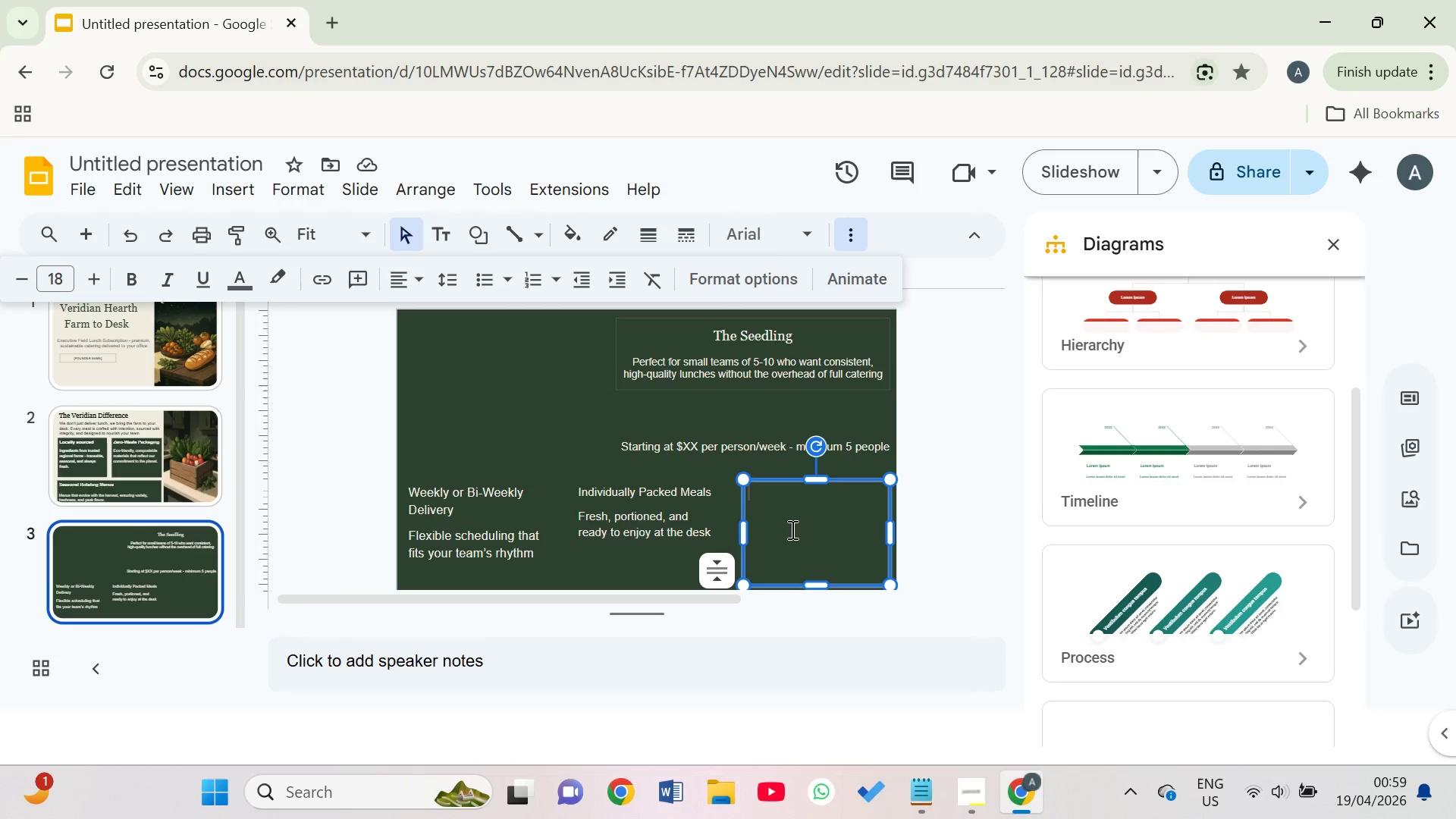 
type(FRes)
key(Backspace)
key(Backspace)
key(Backspace)
type(resh, Seasonal Menu)
 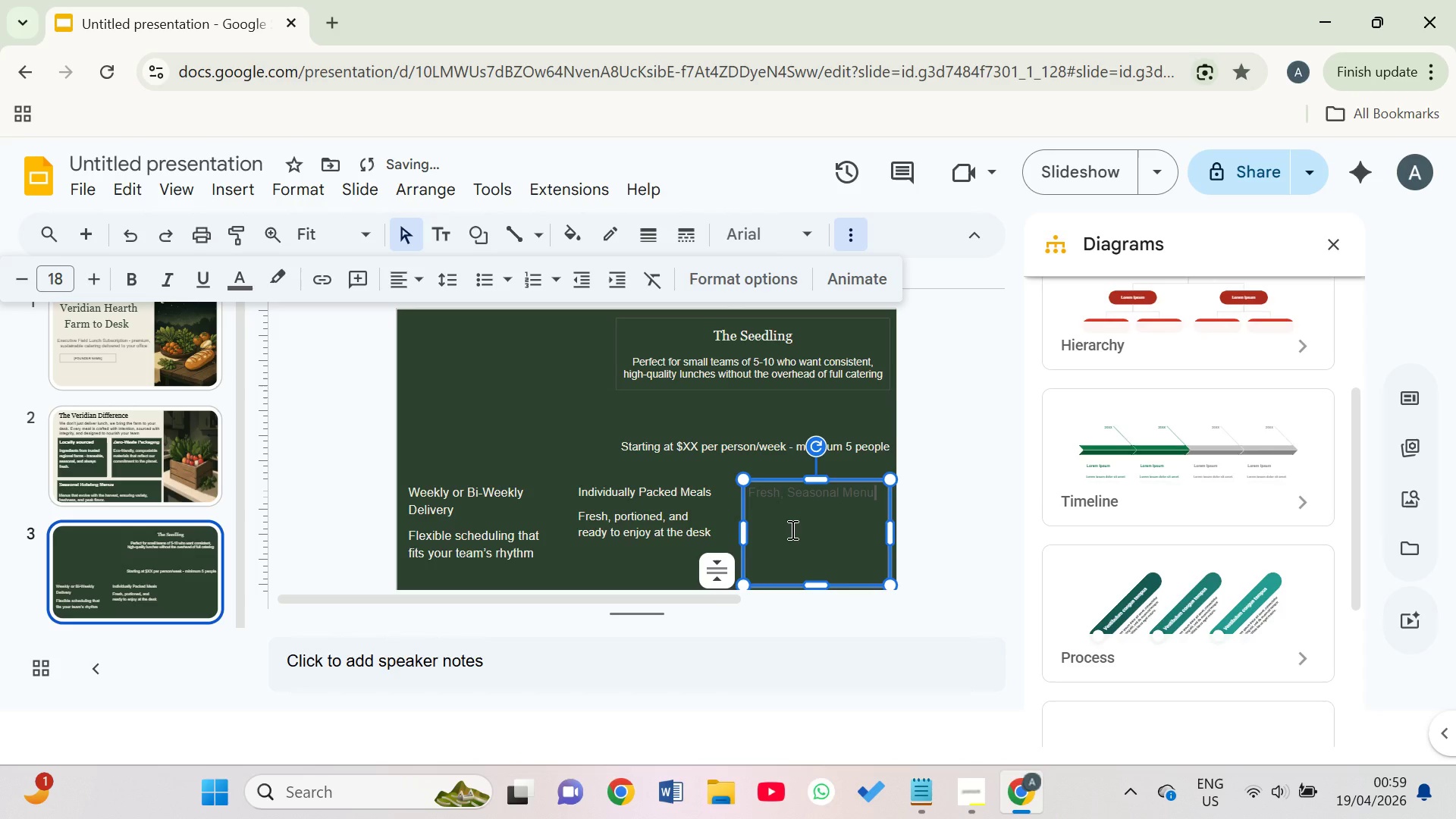 
key(Enter)
 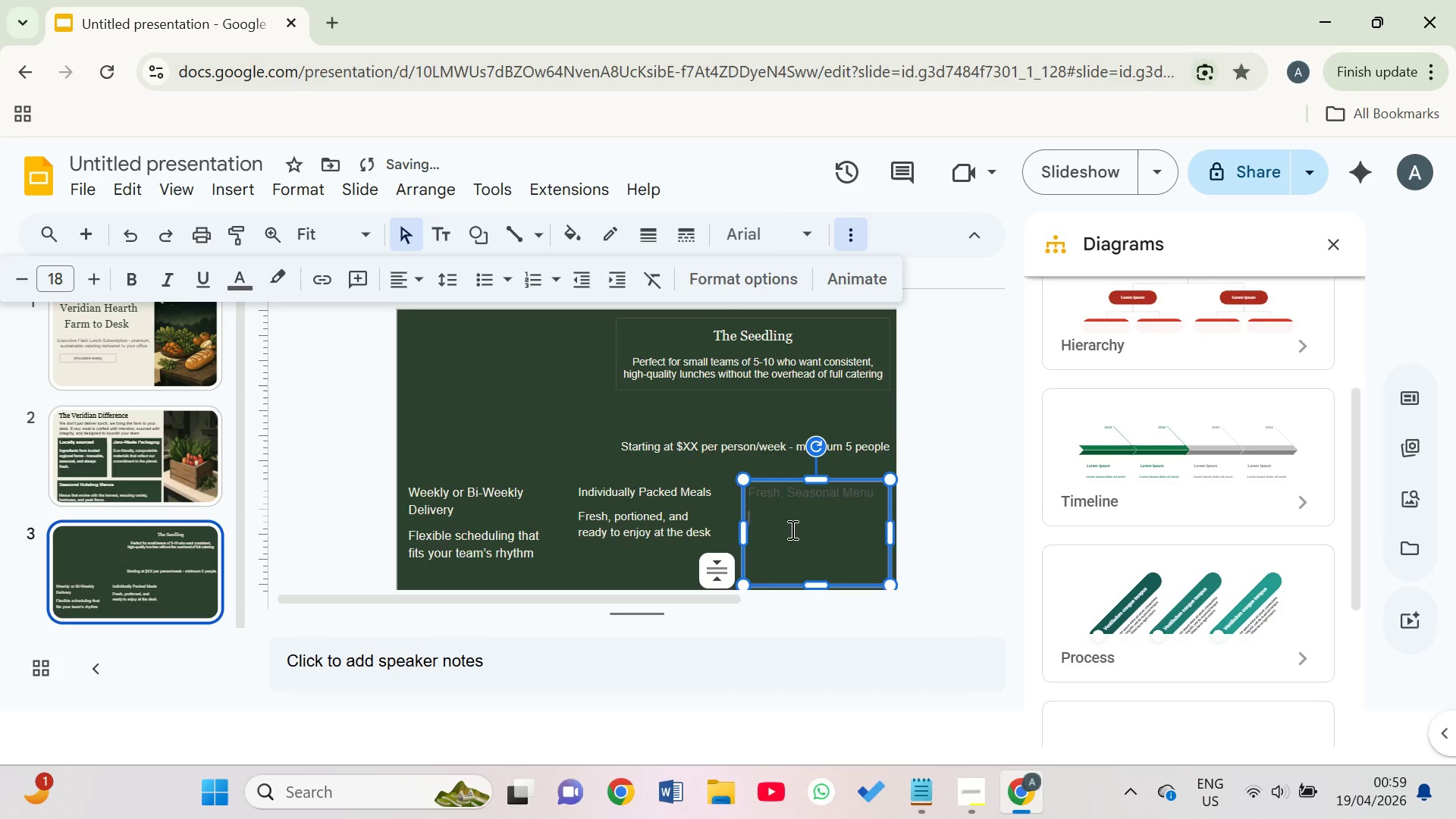 
key(Enter)
 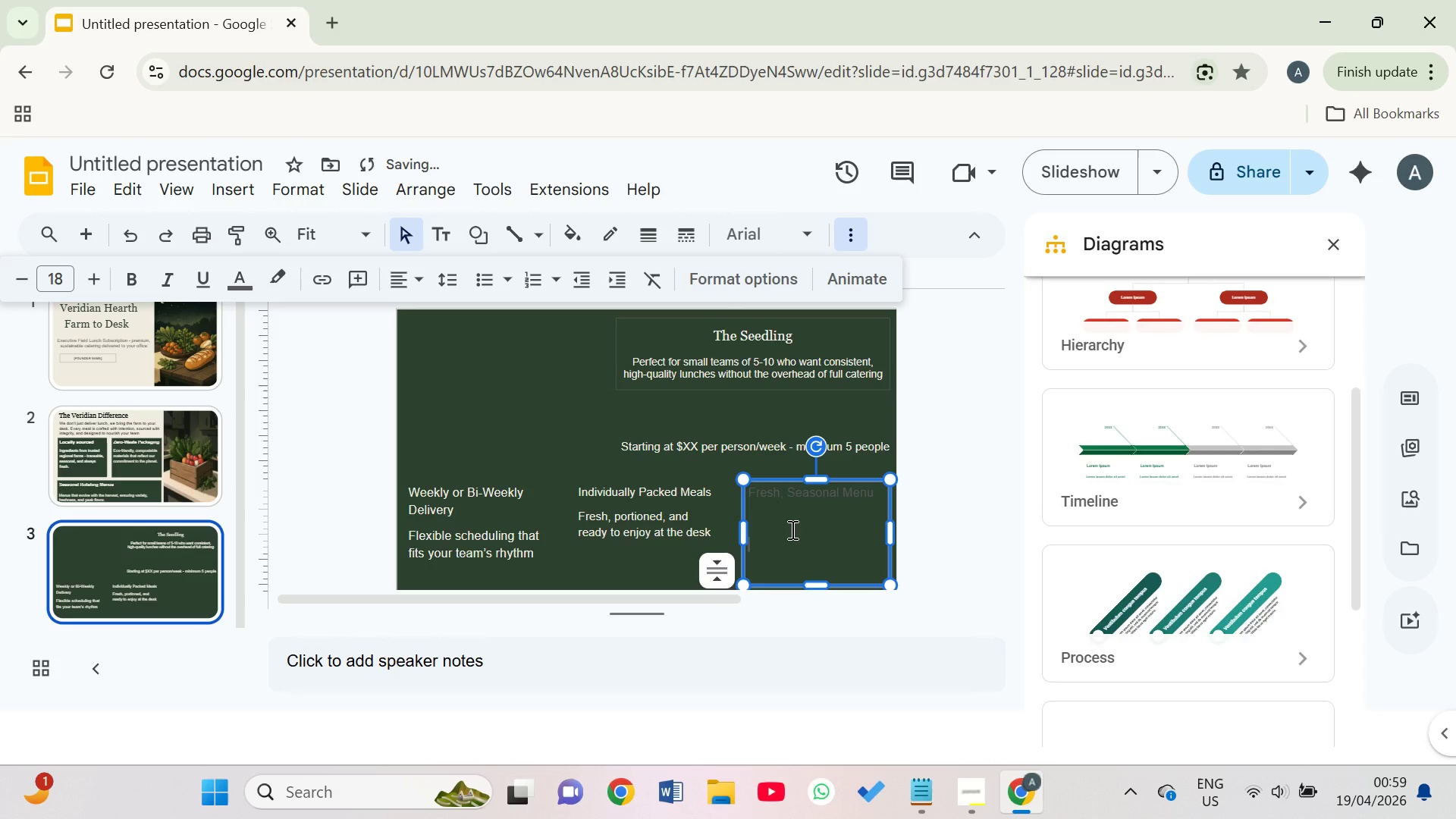 
key(Backspace)
type(Rott)
key(Backspace)
type(r)
key(Backspace)
type(ting weekly bses onlon)
key(Backspace)
key(Backspace)
key(Backspace)
key(Backspace)
key(Backspace)
key(Backspace)
key(Backspace)
key(Backspace)
type( )
key(Backspace)
type(d on lcocal)
 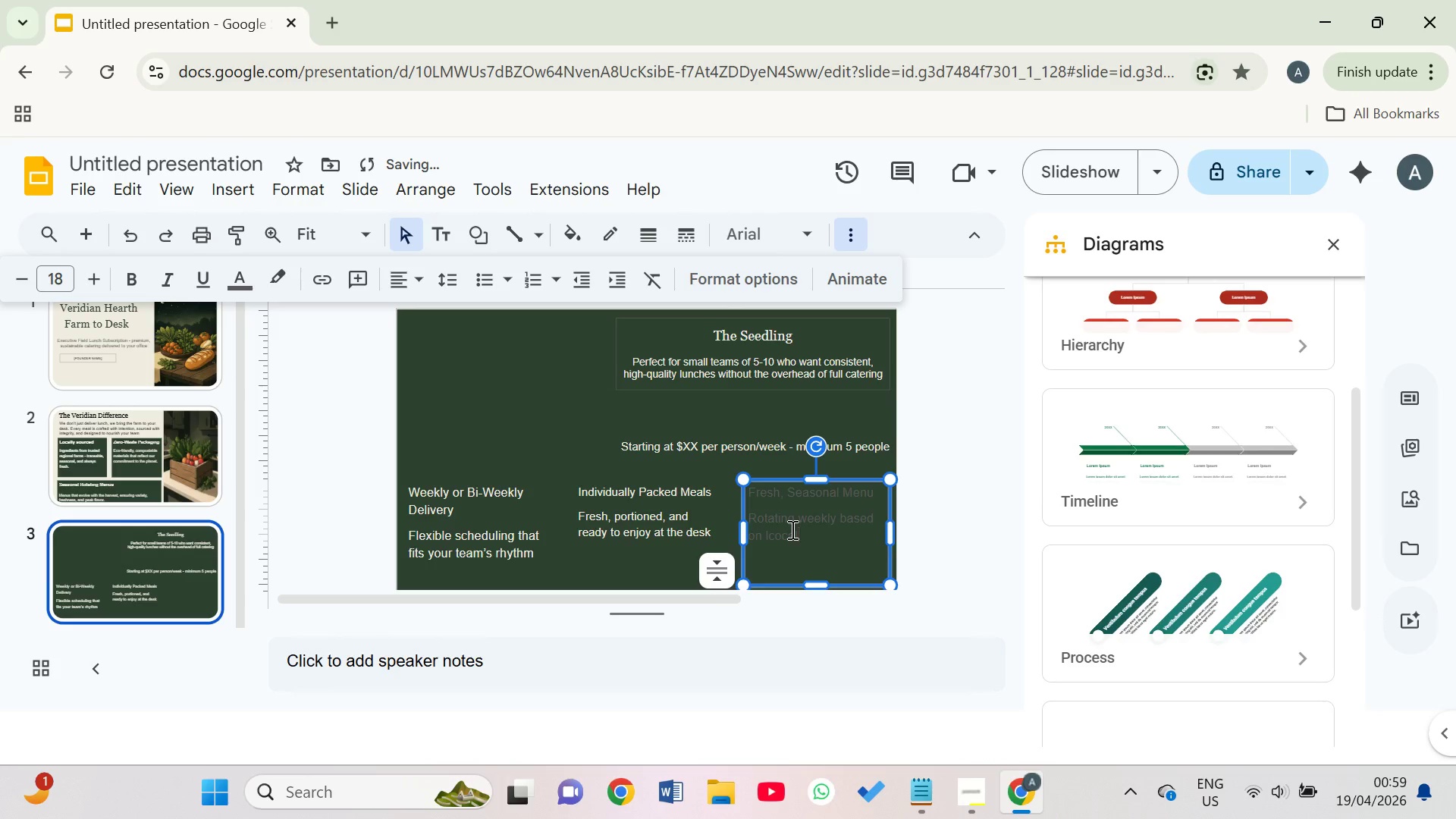 
left_click([770, 540])
 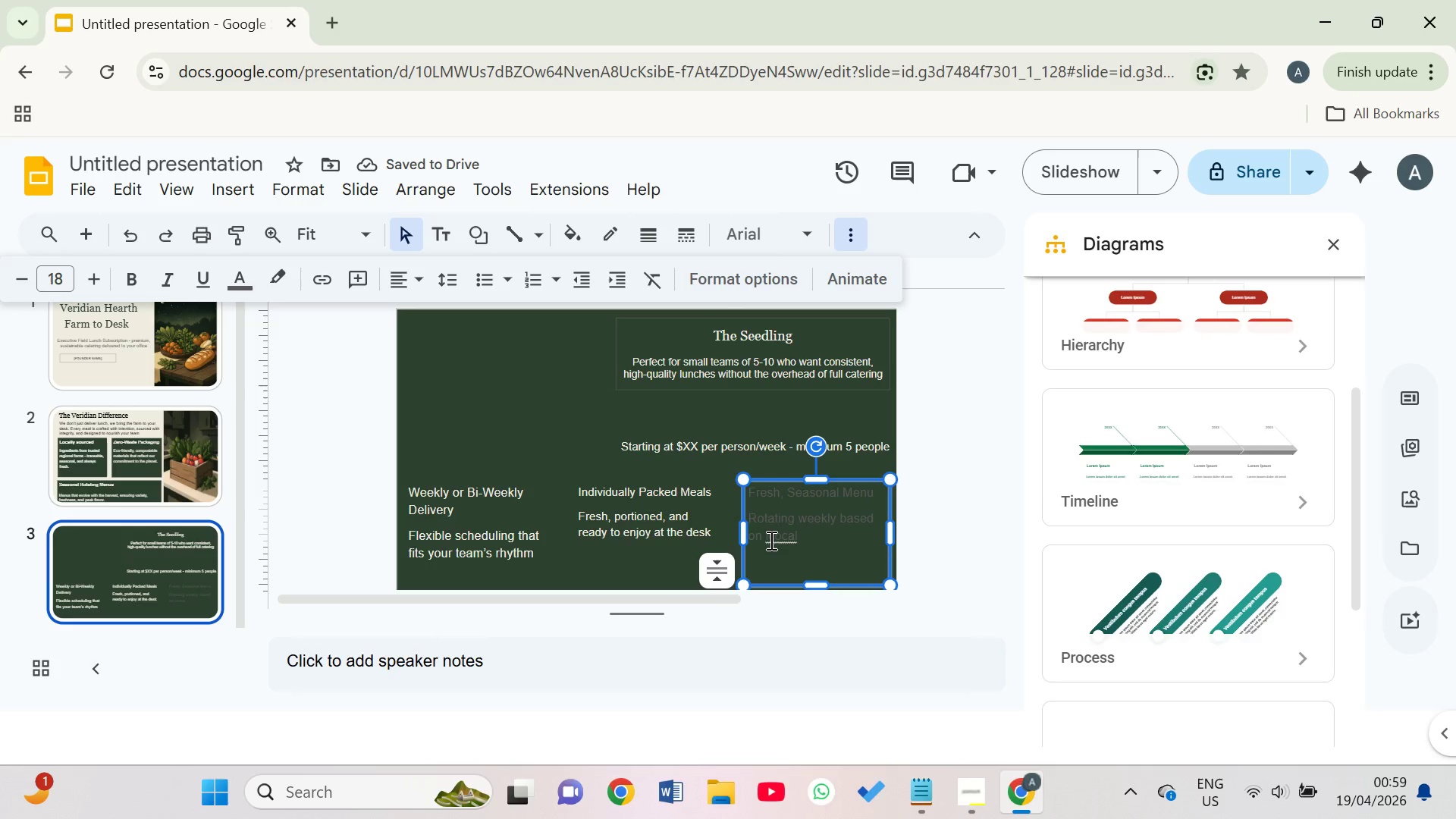 
key(ArrowRight)
 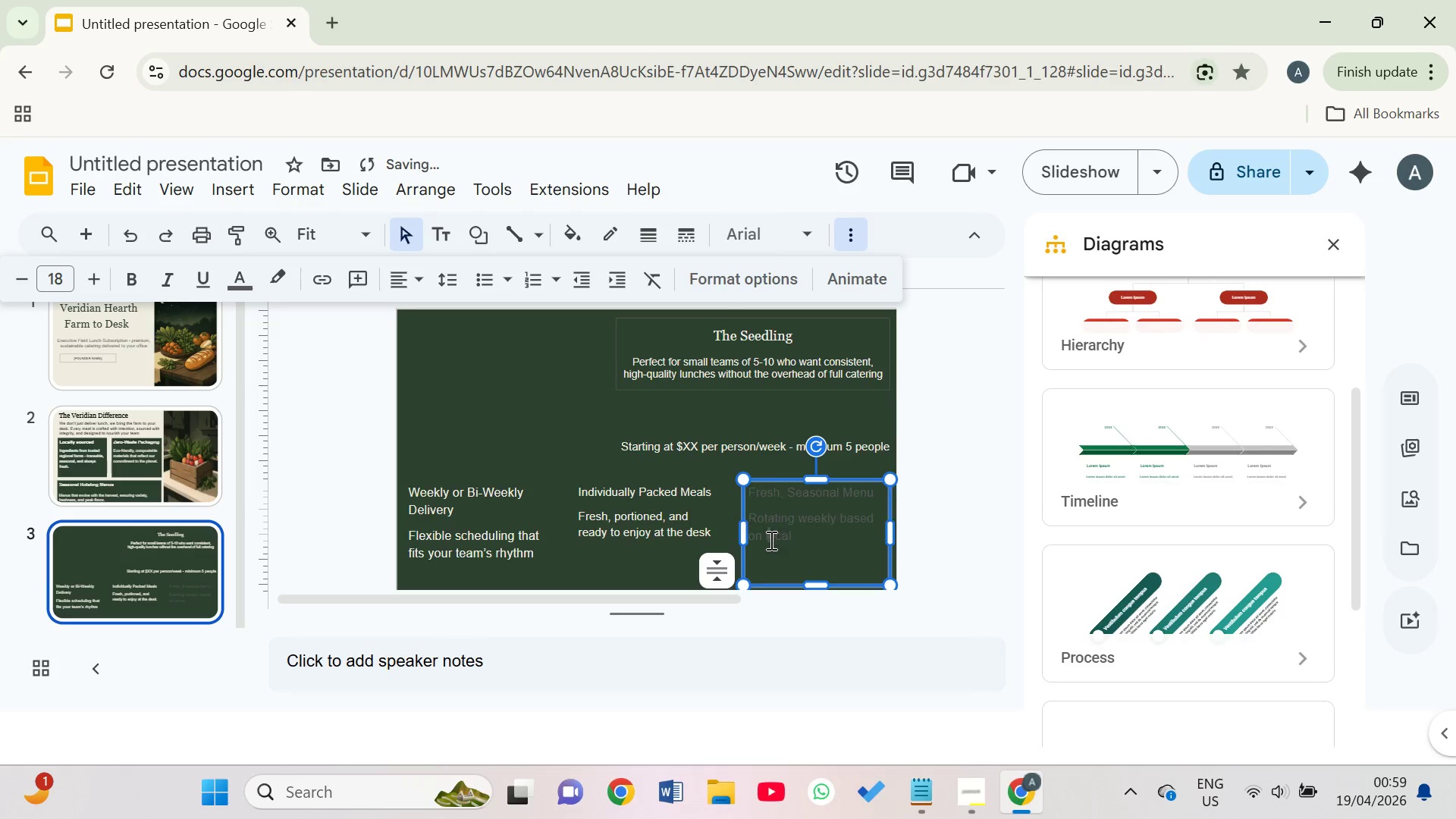 
key(Backspace)
 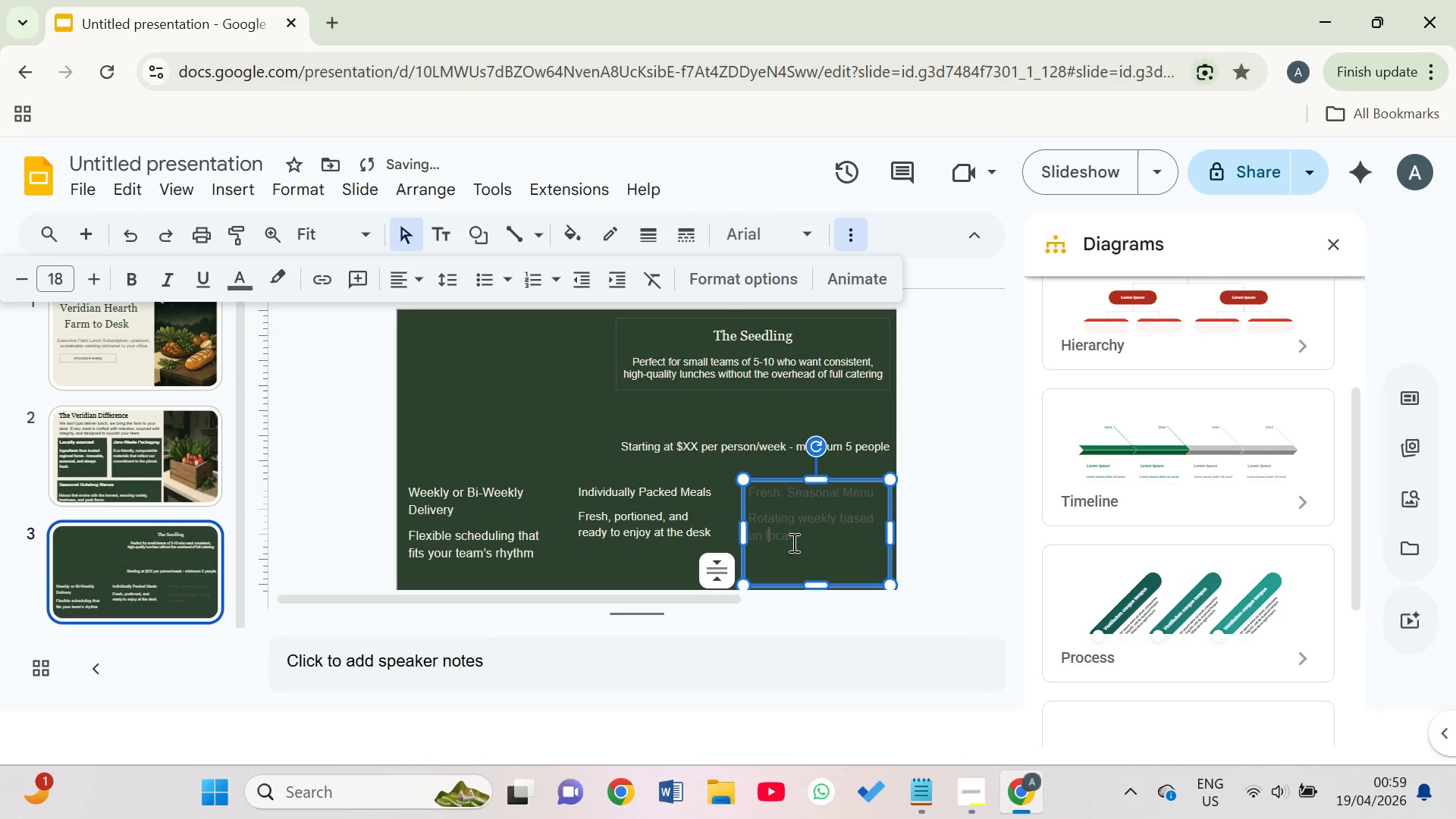 
left_click([799, 540])
 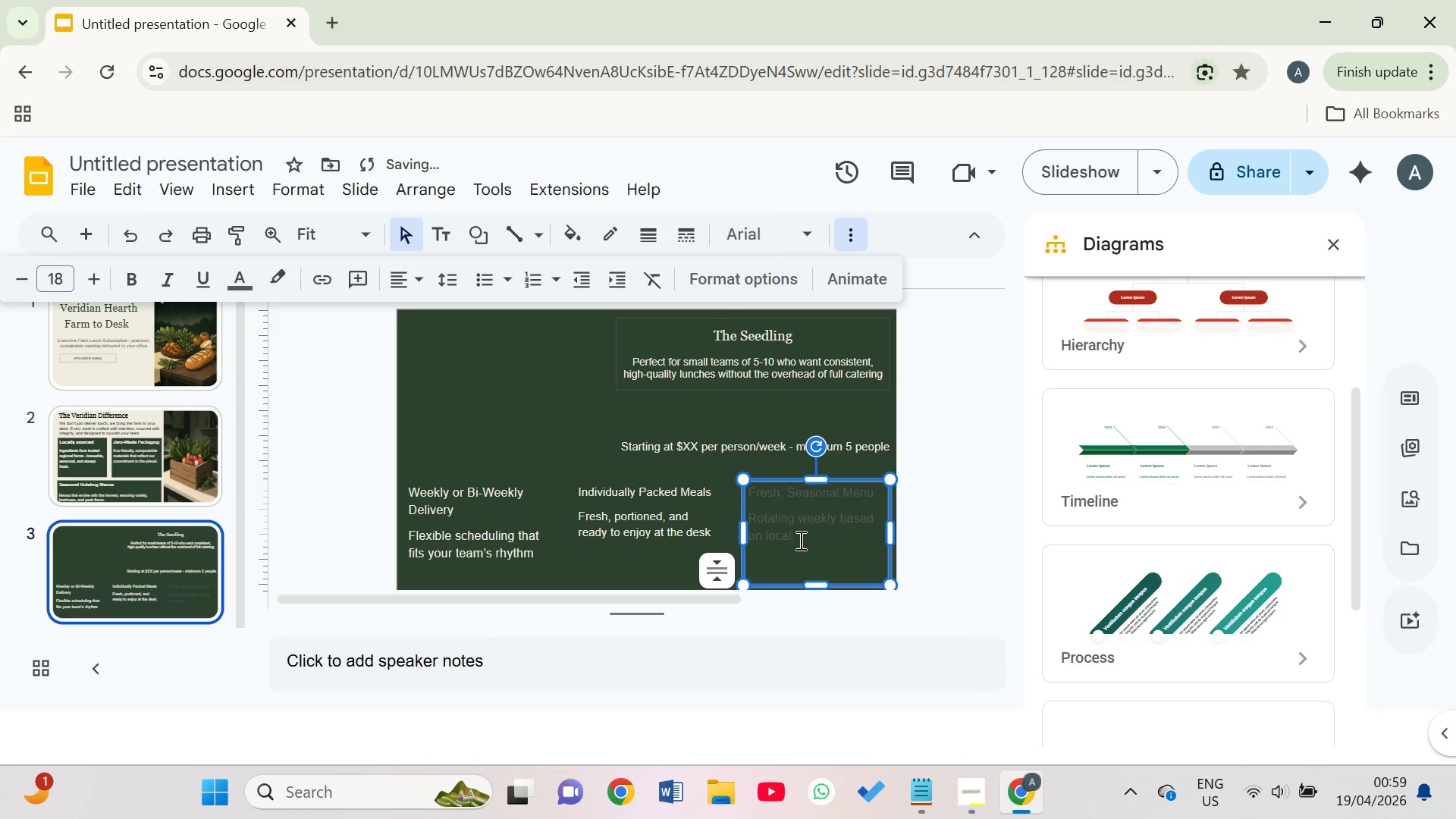 
type( harvest availabl)
key(Backspace)
type(ility)
 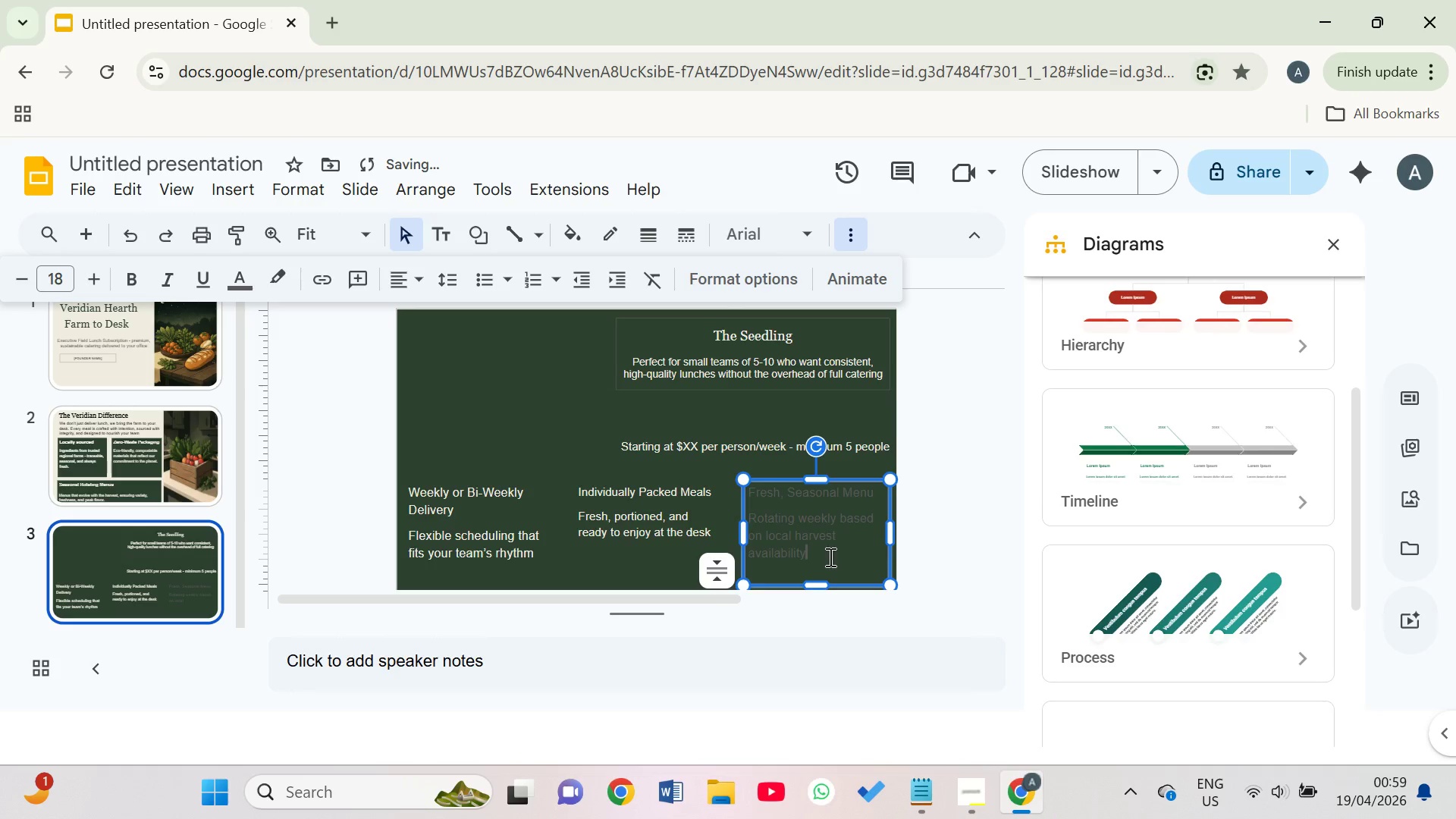 
left_click_drag(start_coordinate=[824, 554], to_coordinate=[744, 491])
 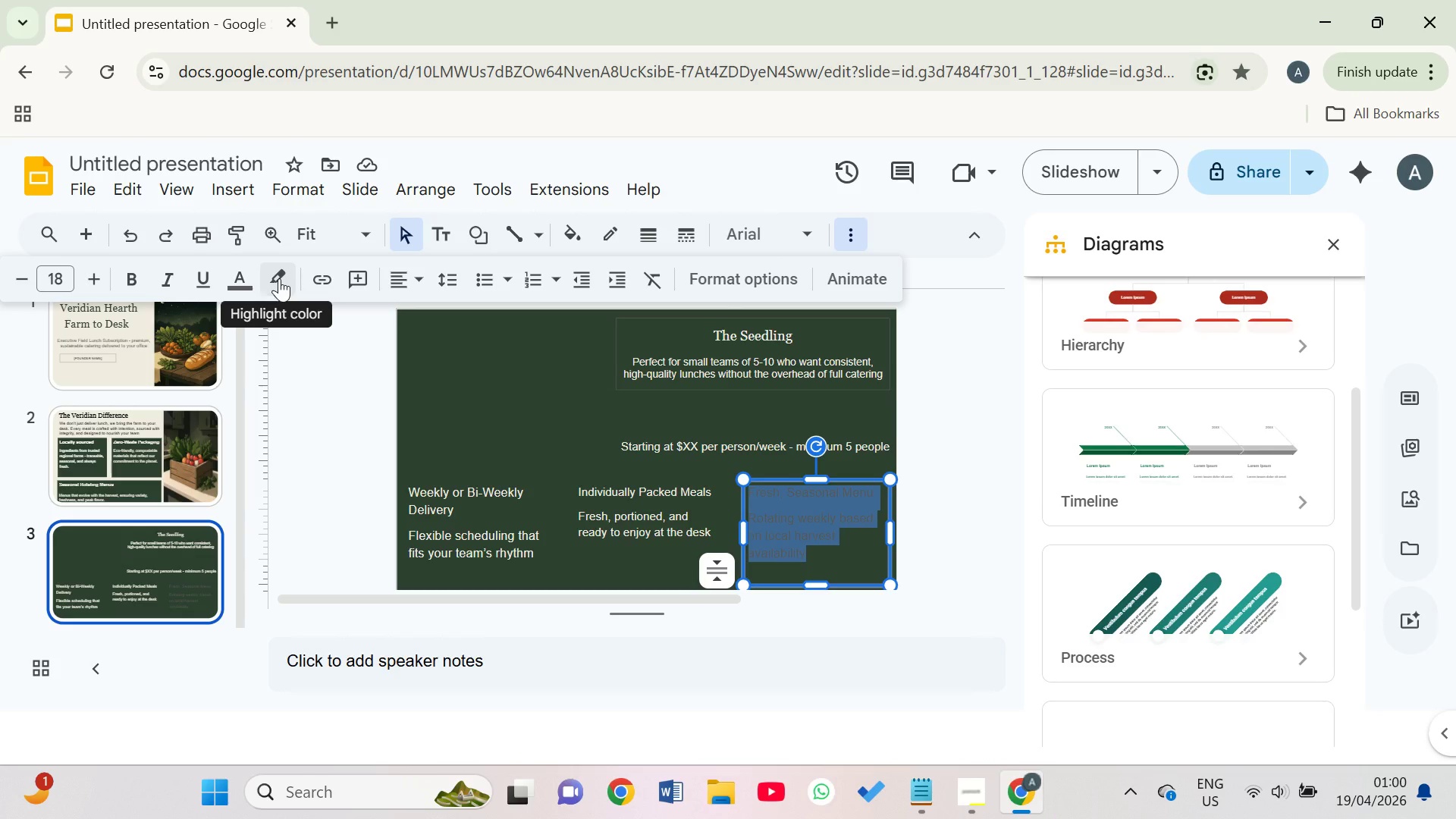 
left_click([240, 271])
 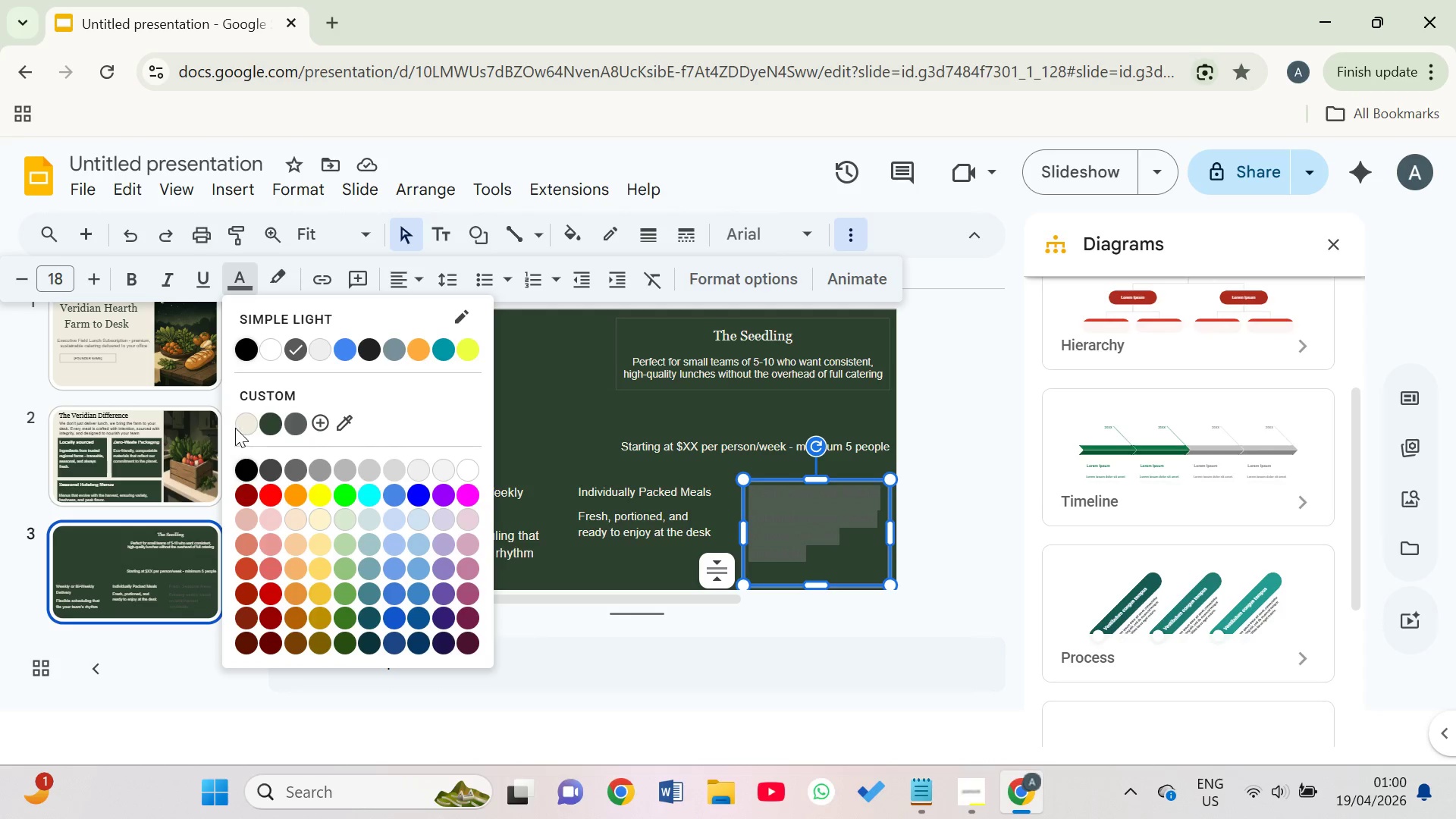 
left_click([241, 425])
 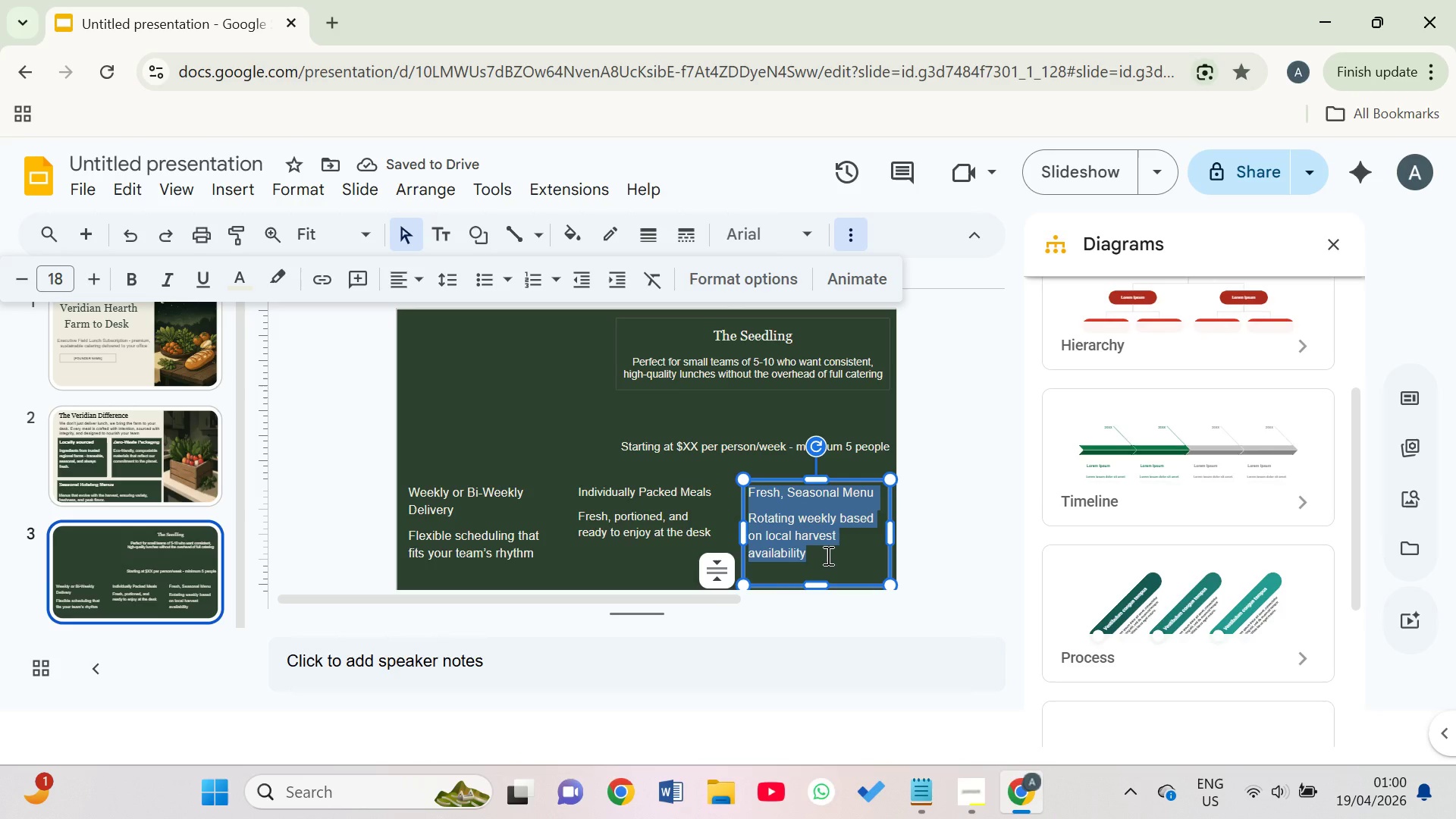 
wait(5.76)
 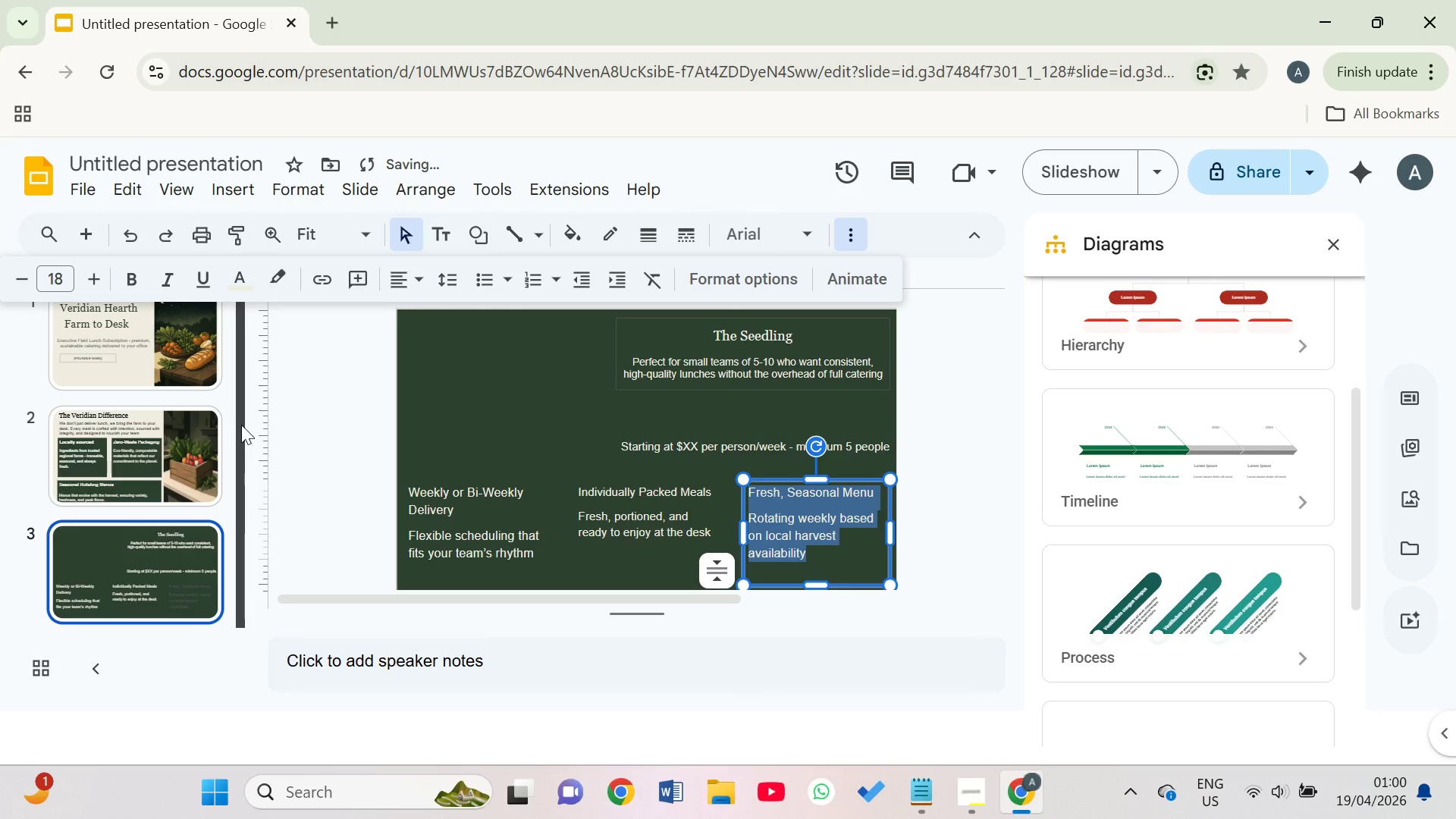 
left_click([817, 522])
 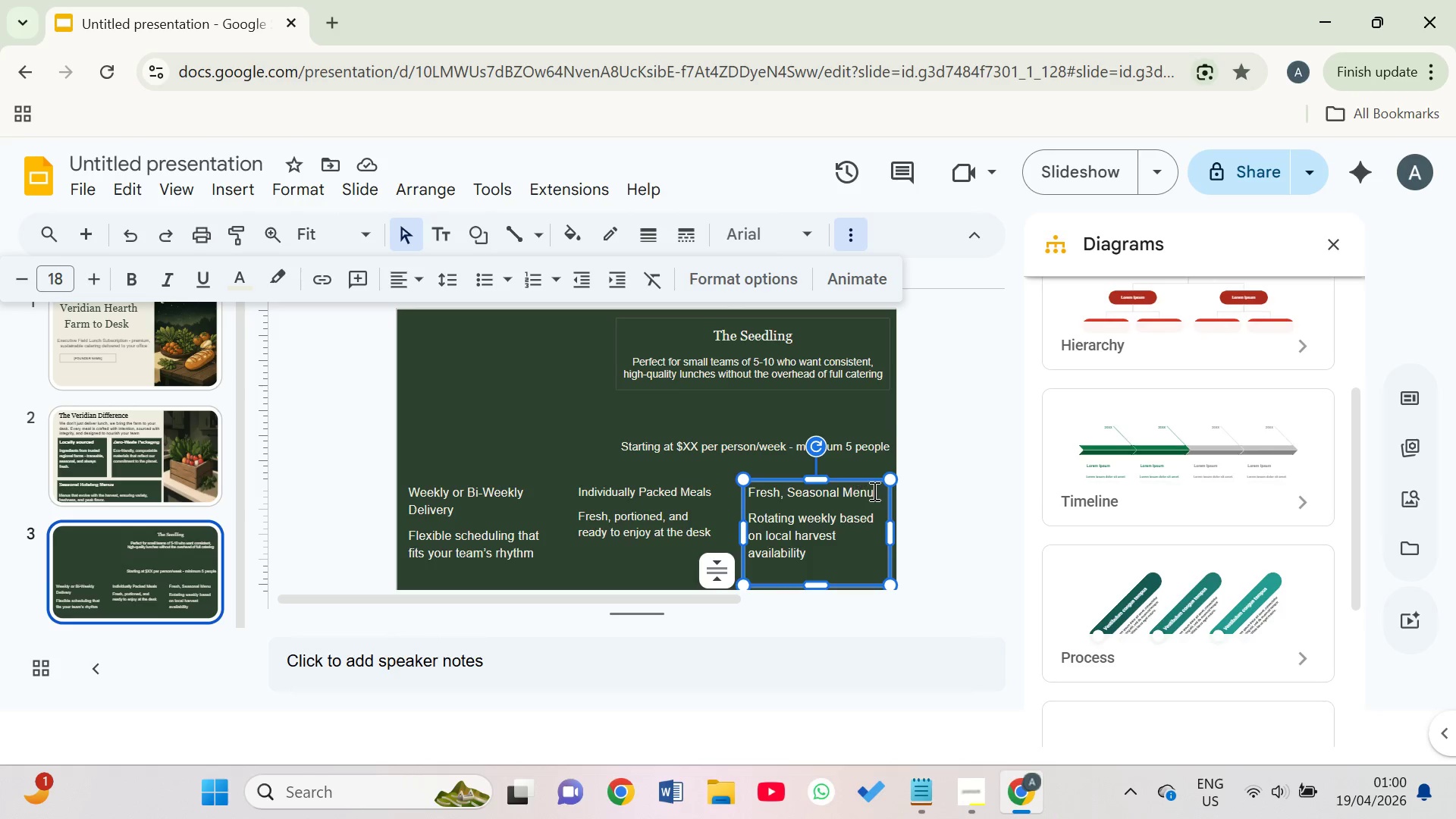 
left_click_drag(start_coordinate=[876, 491], to_coordinate=[738, 498])
 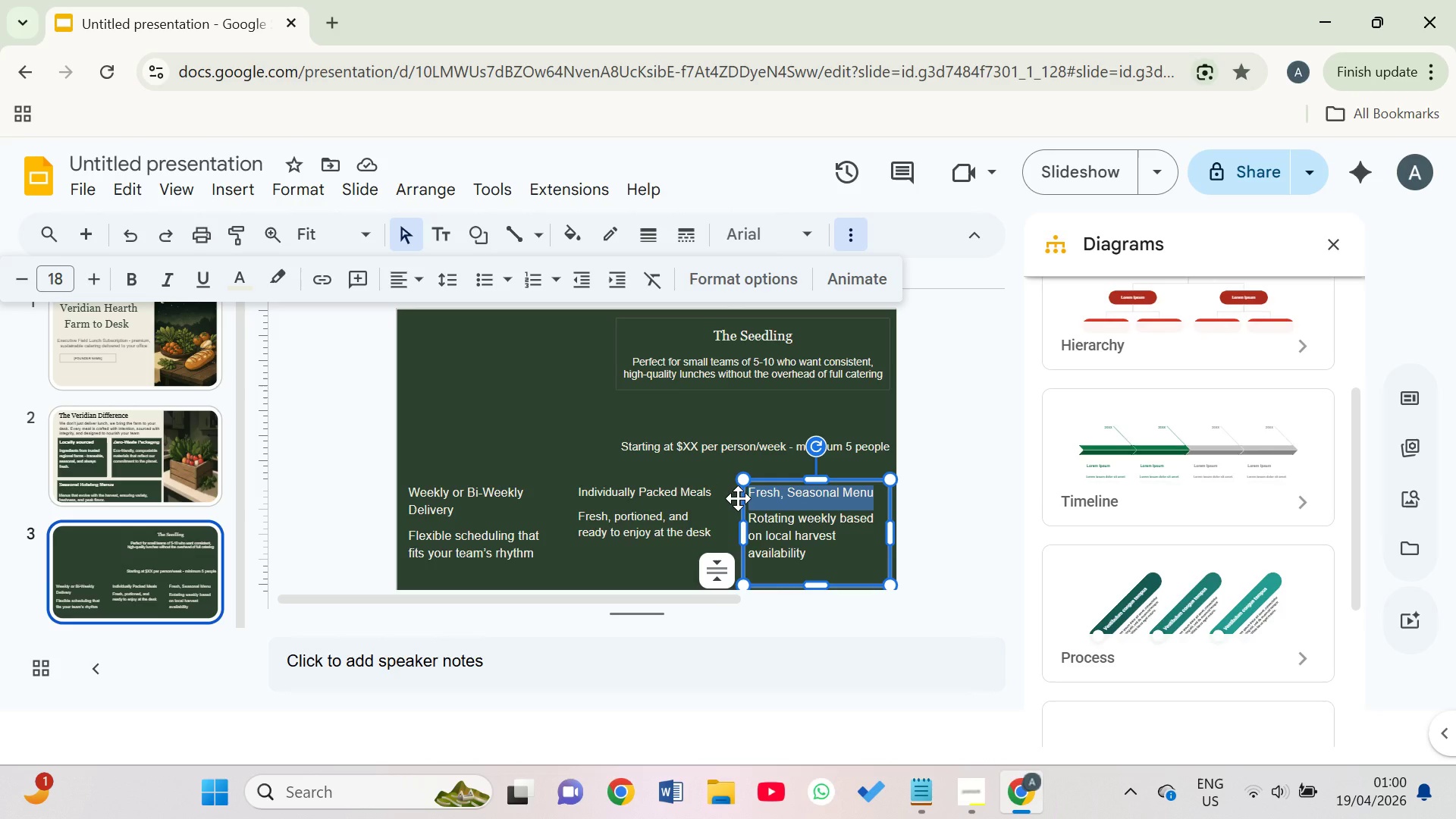 
key(Control+B)
 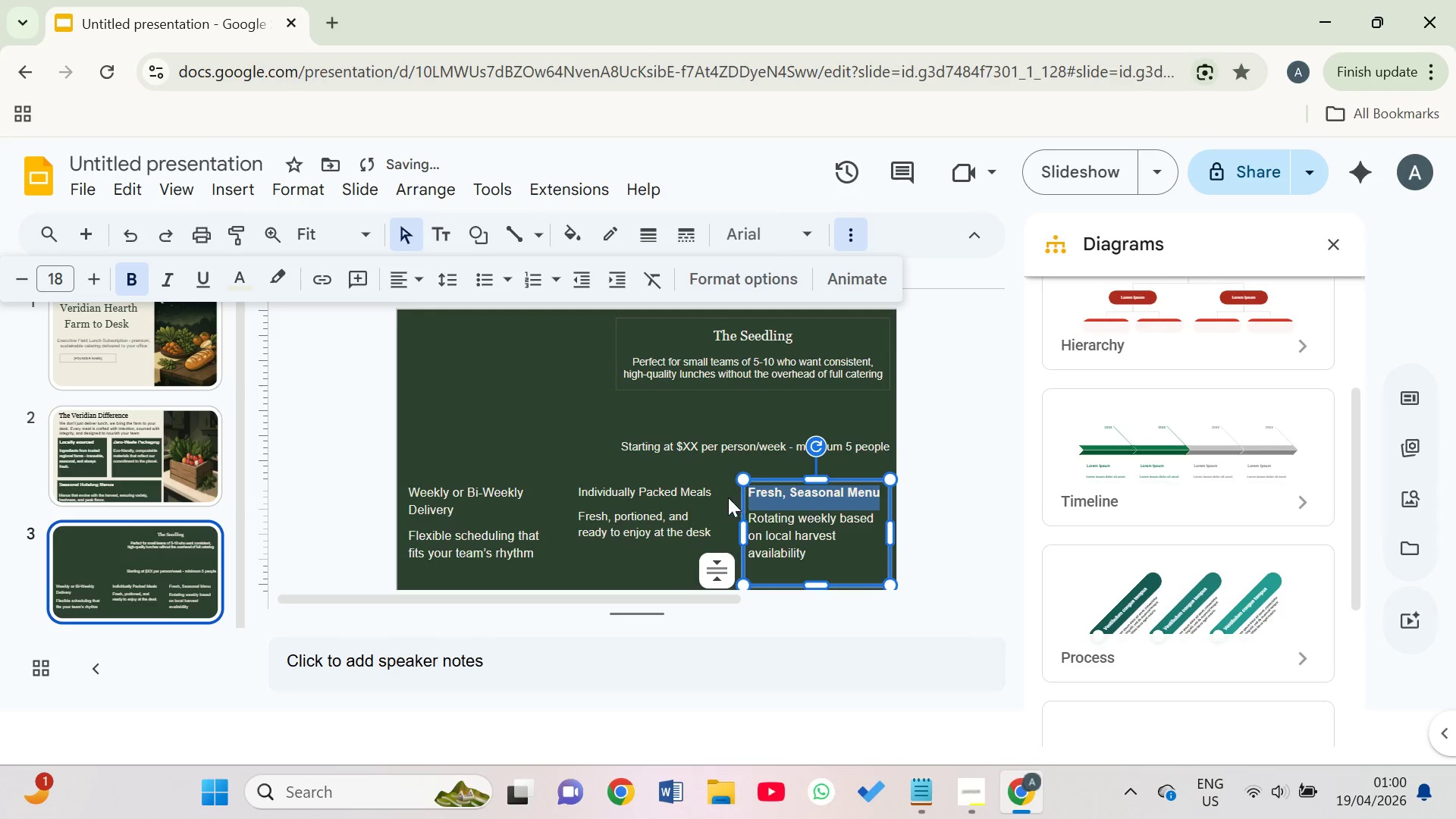 
left_click([712, 488])
 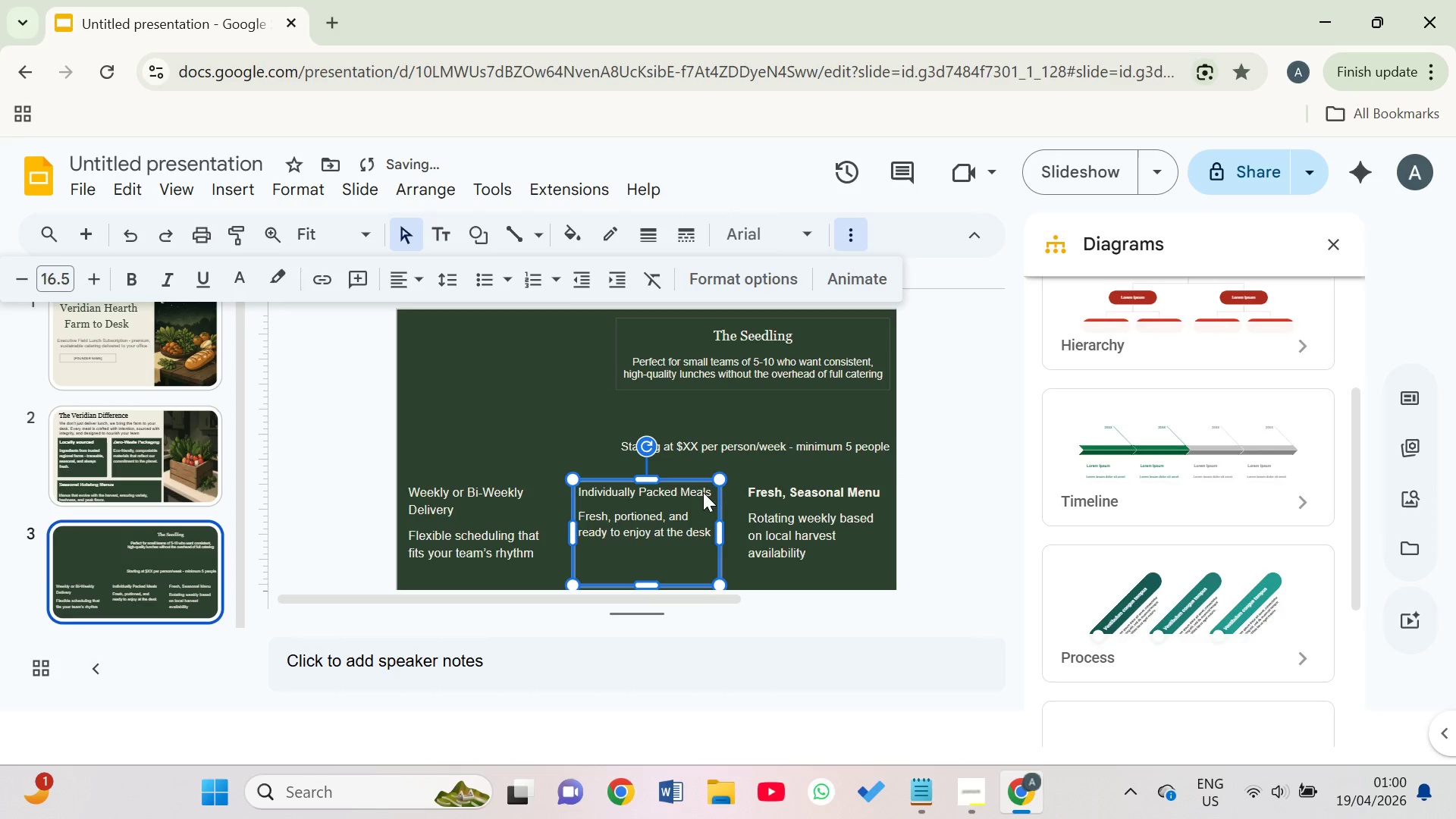 
left_click([702, 492])
 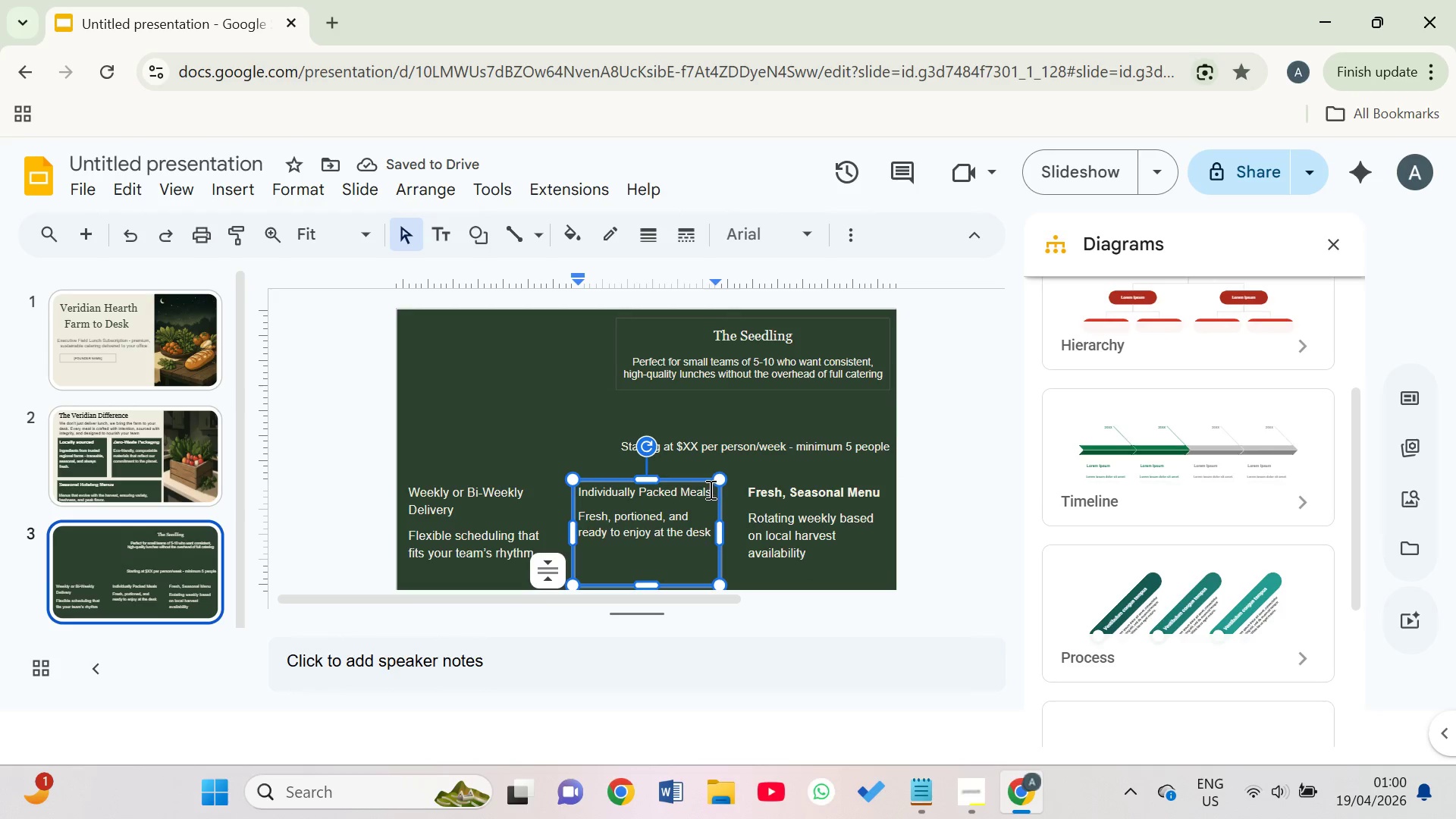 
left_click_drag(start_coordinate=[711, 489], to_coordinate=[567, 498])
 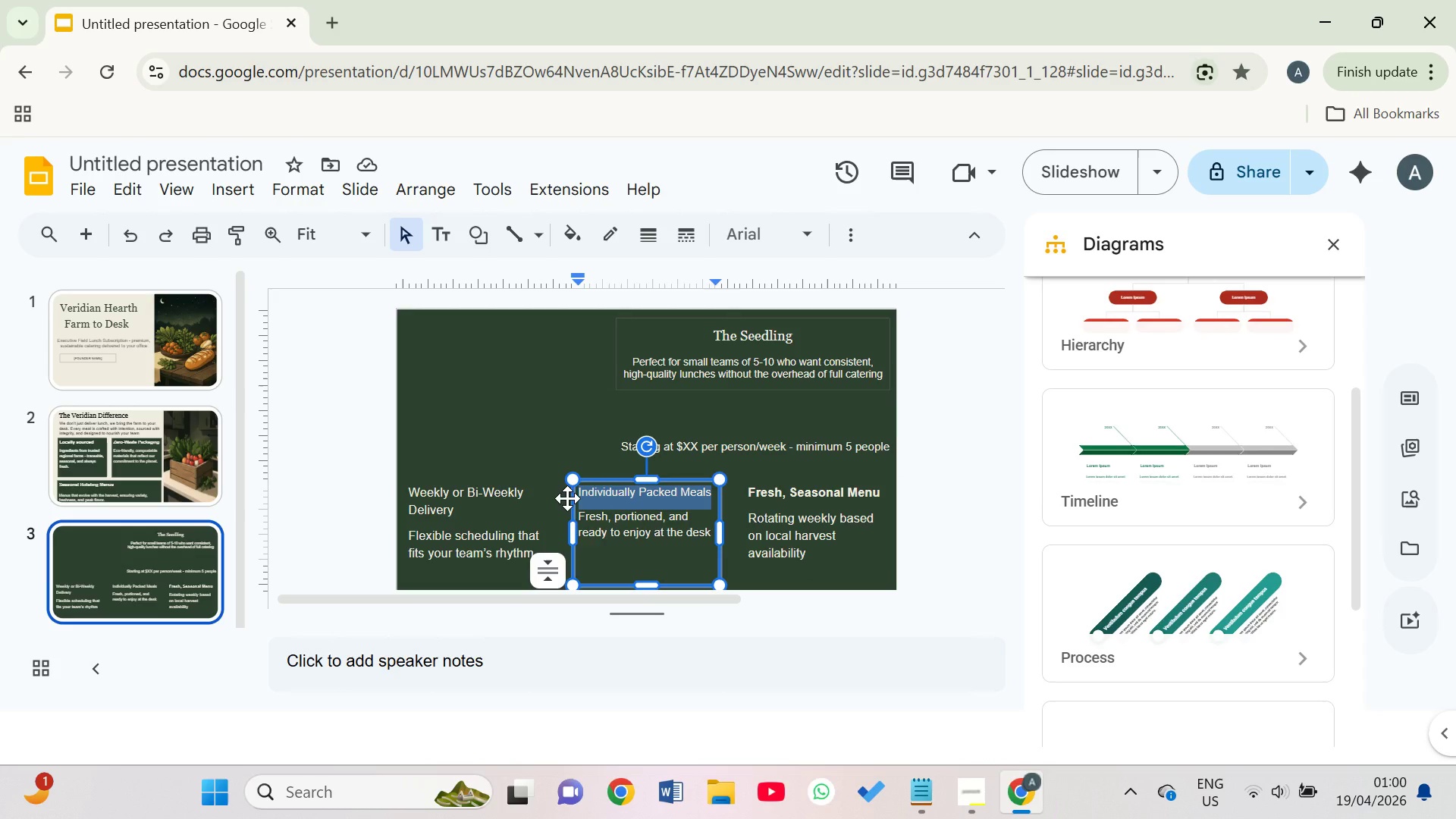 
key(Control+ControlLeft)
 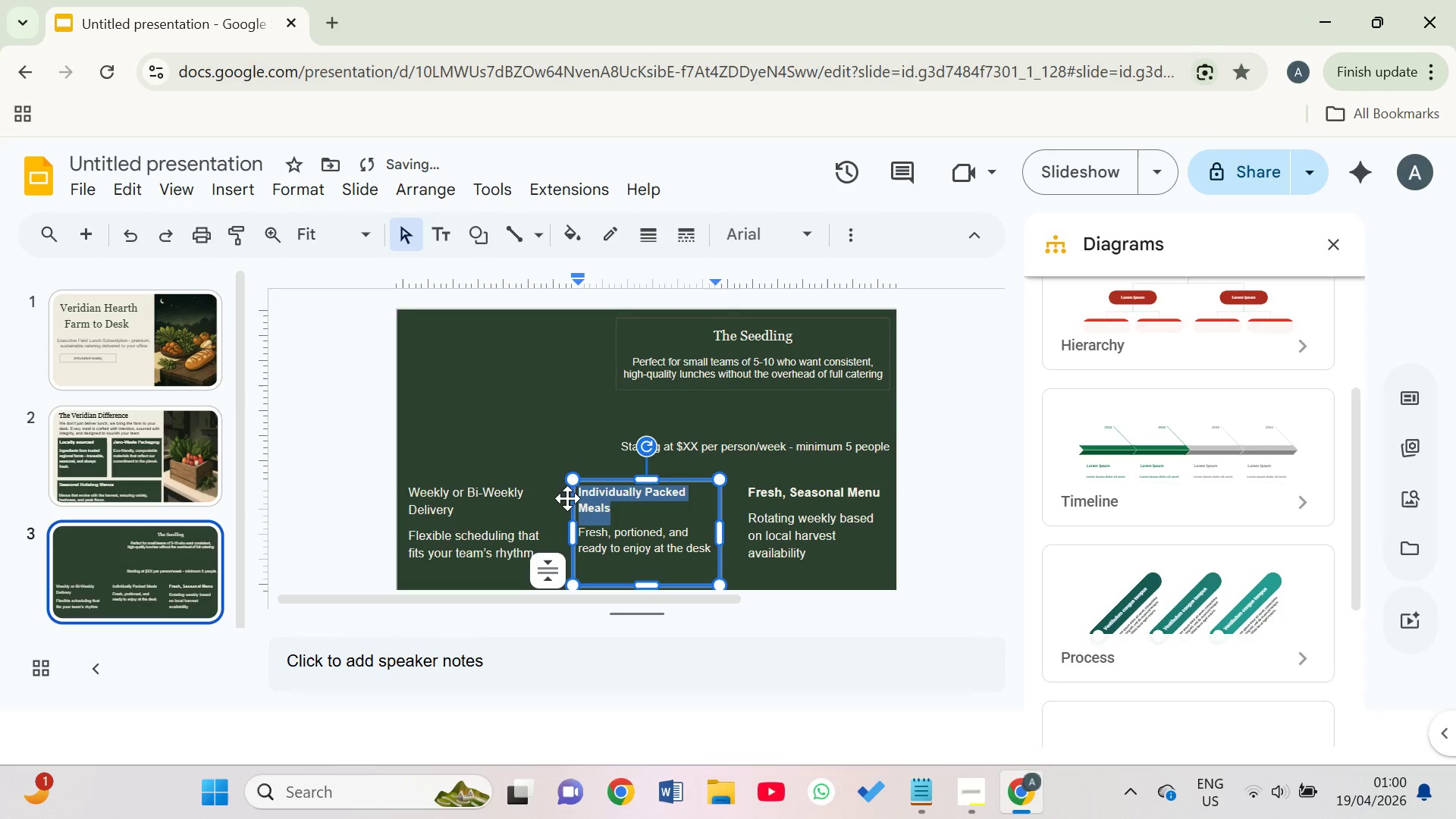 
key(Control+B)
 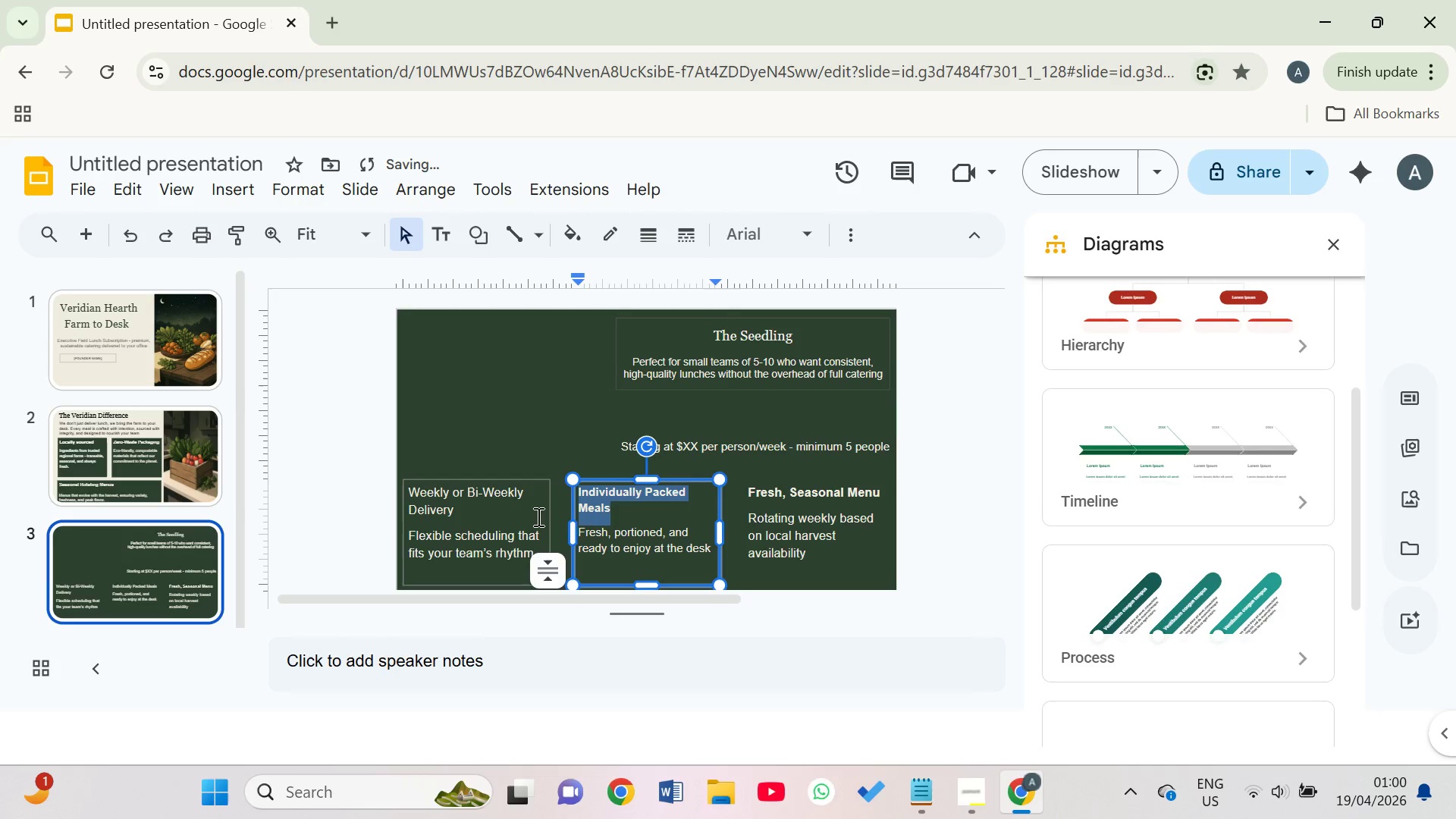 
left_click_drag(start_coordinate=[462, 519], to_coordinate=[415, 482])
 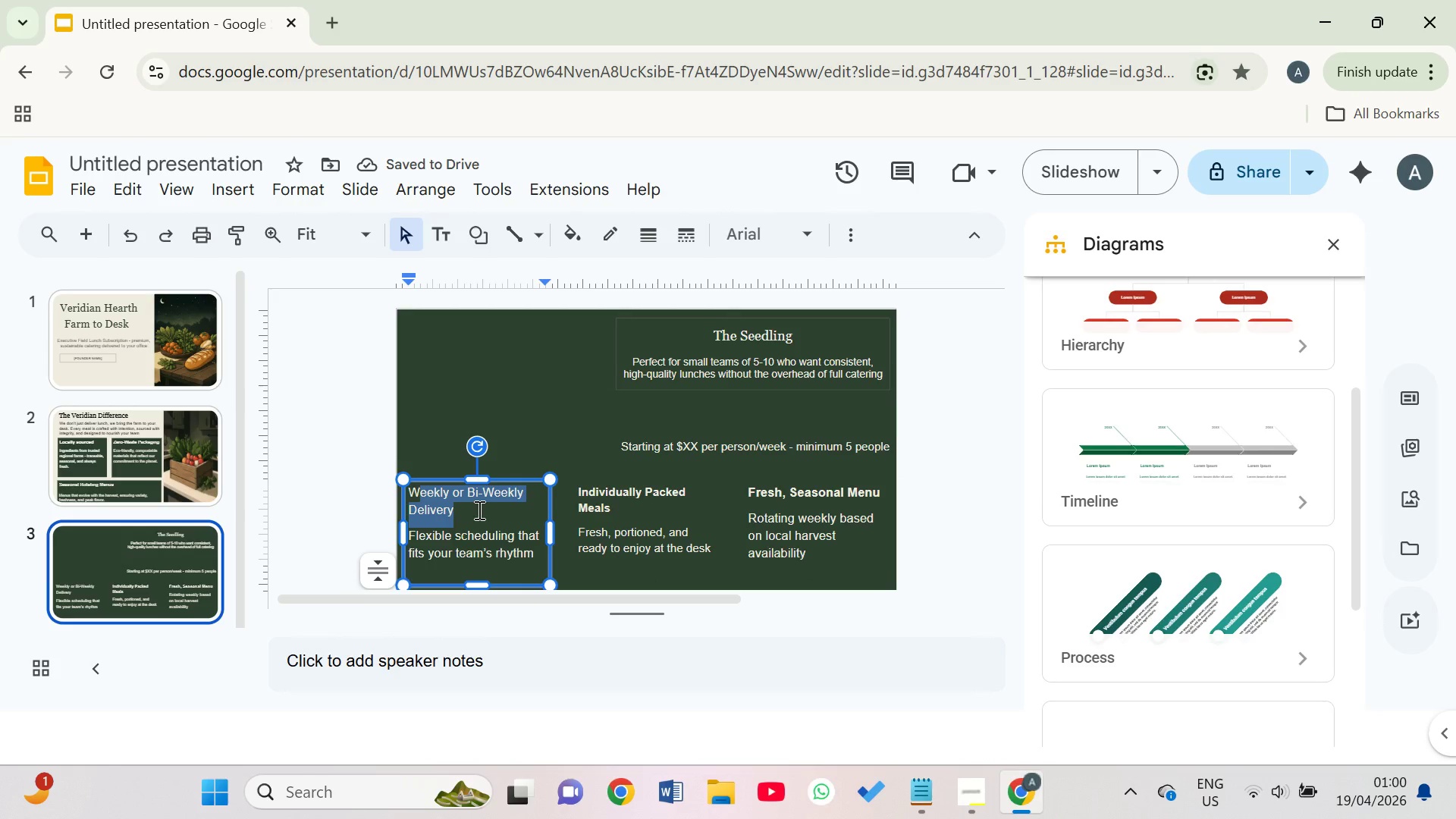 
left_click([485, 510])
 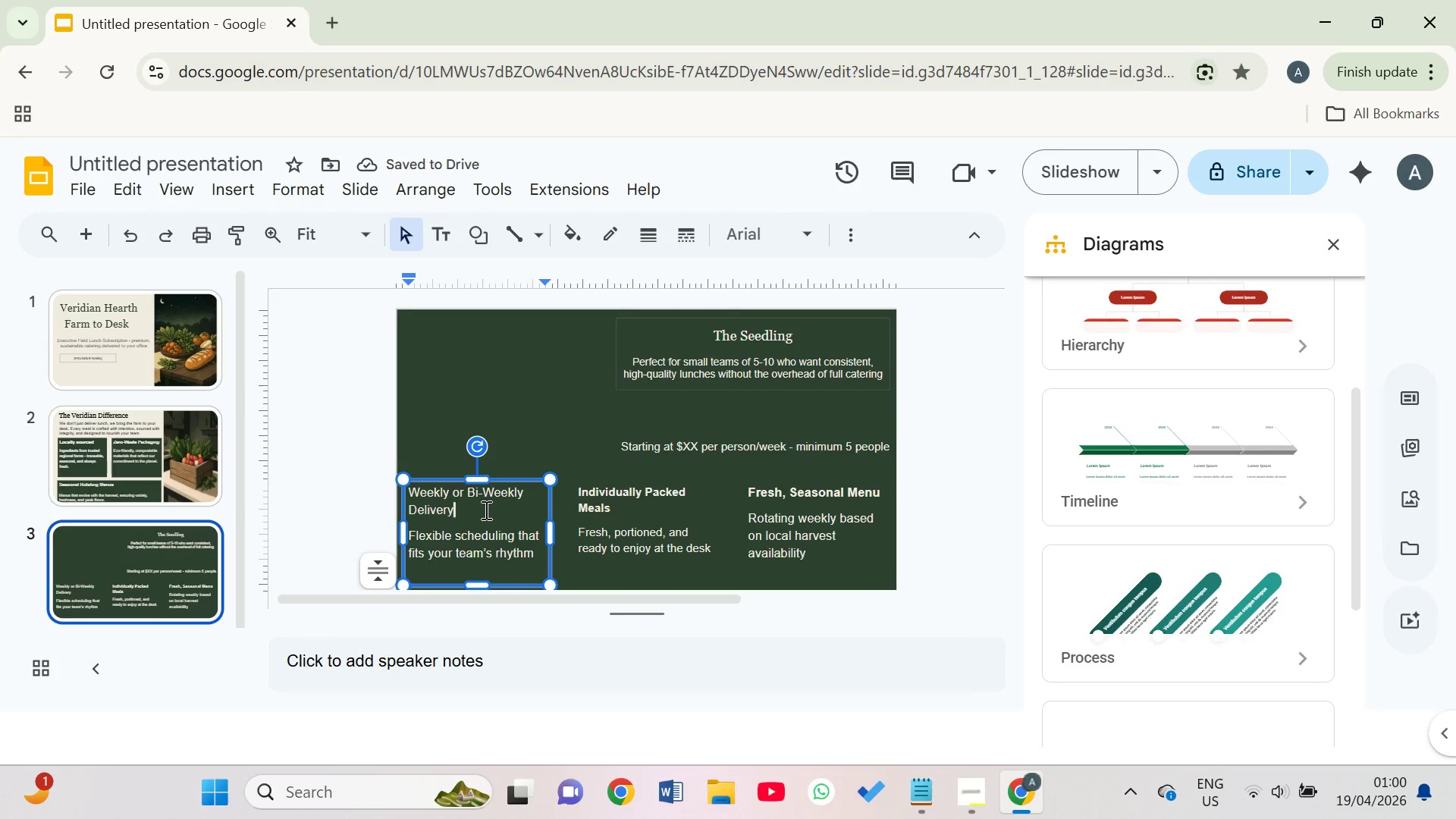 
left_click_drag(start_coordinate=[484, 510], to_coordinate=[405, 494])
 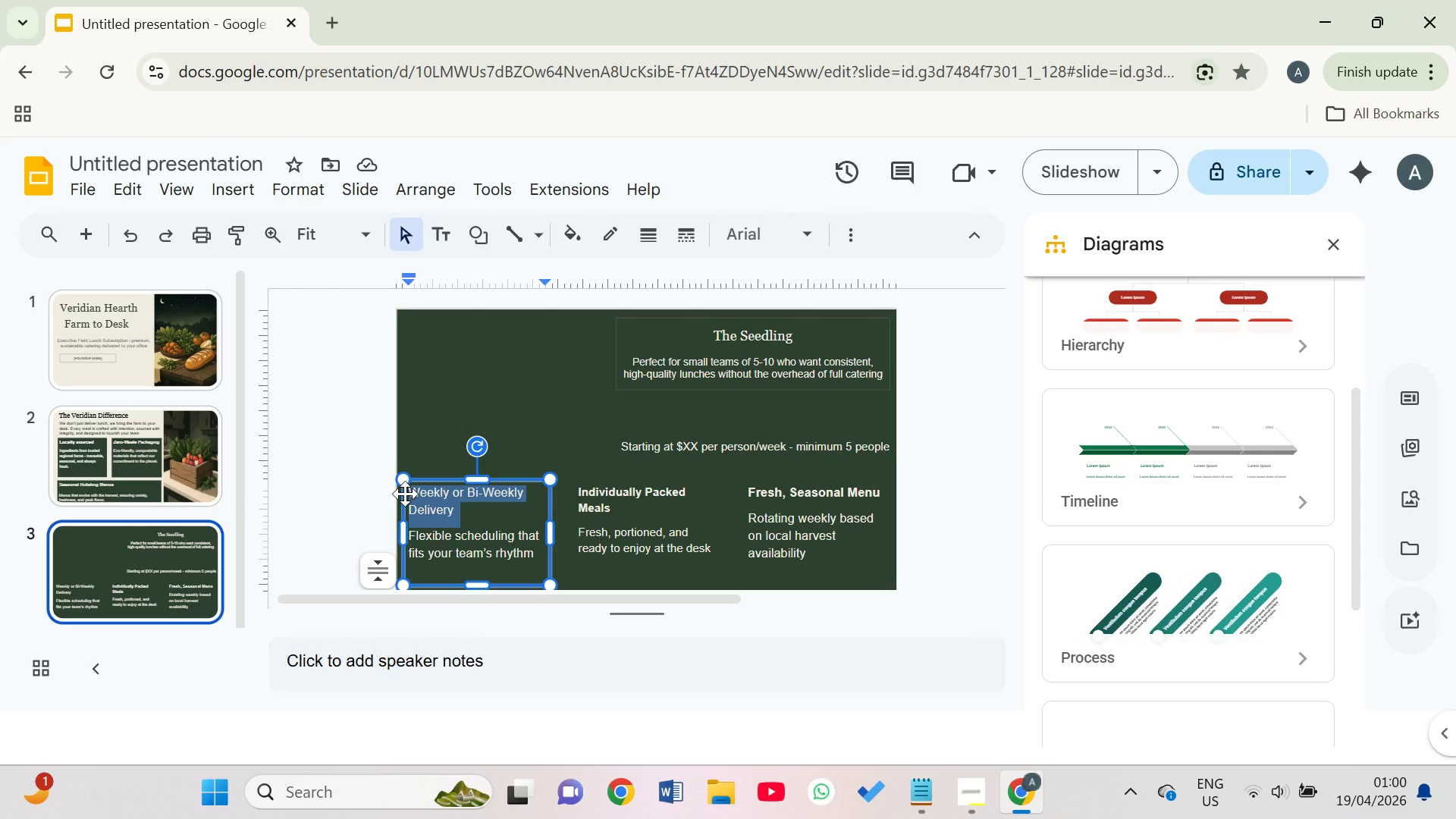 
key(Control+B)
 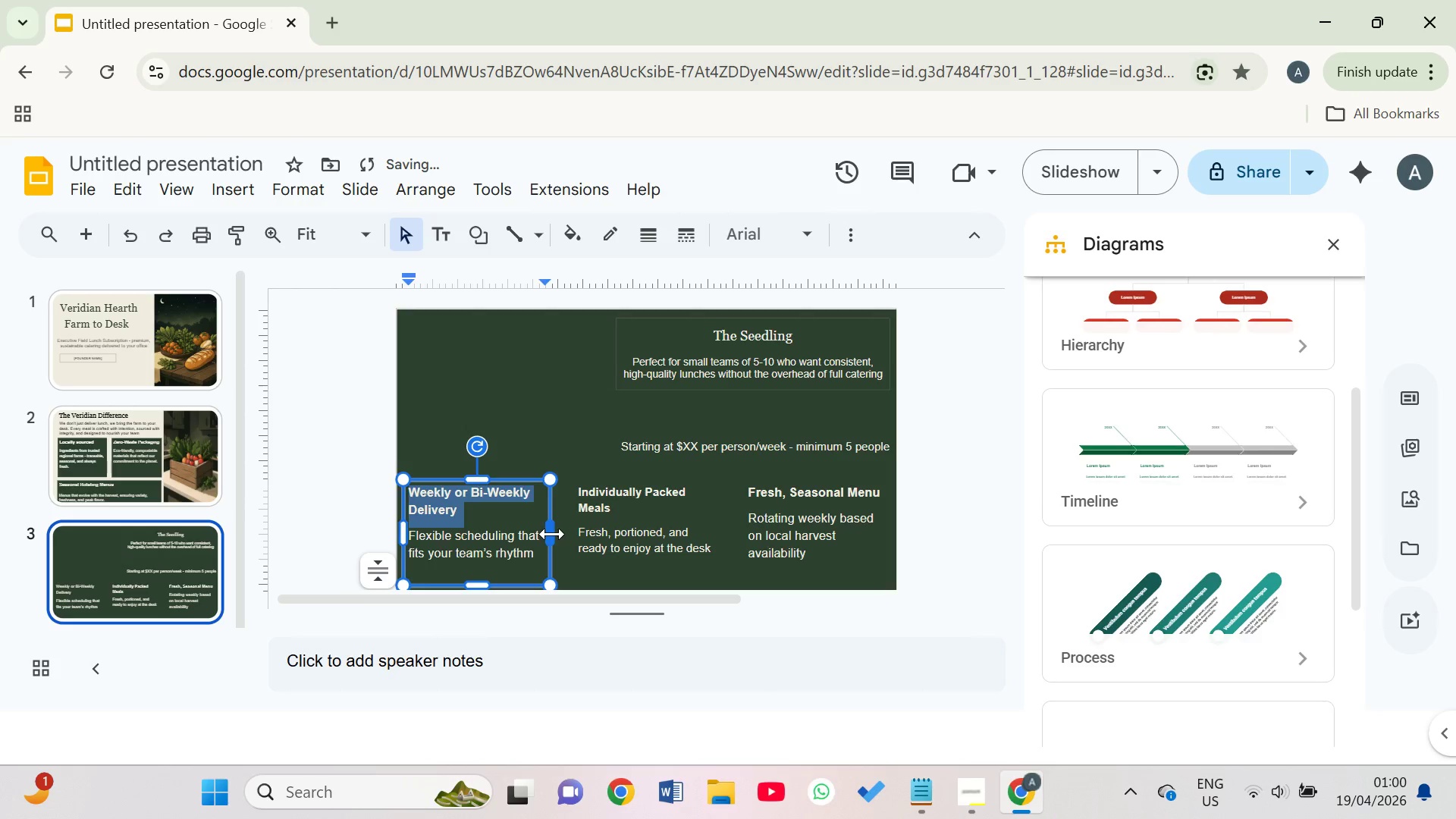 
left_click_drag(start_coordinate=[552, 535], to_coordinate=[570, 540])
 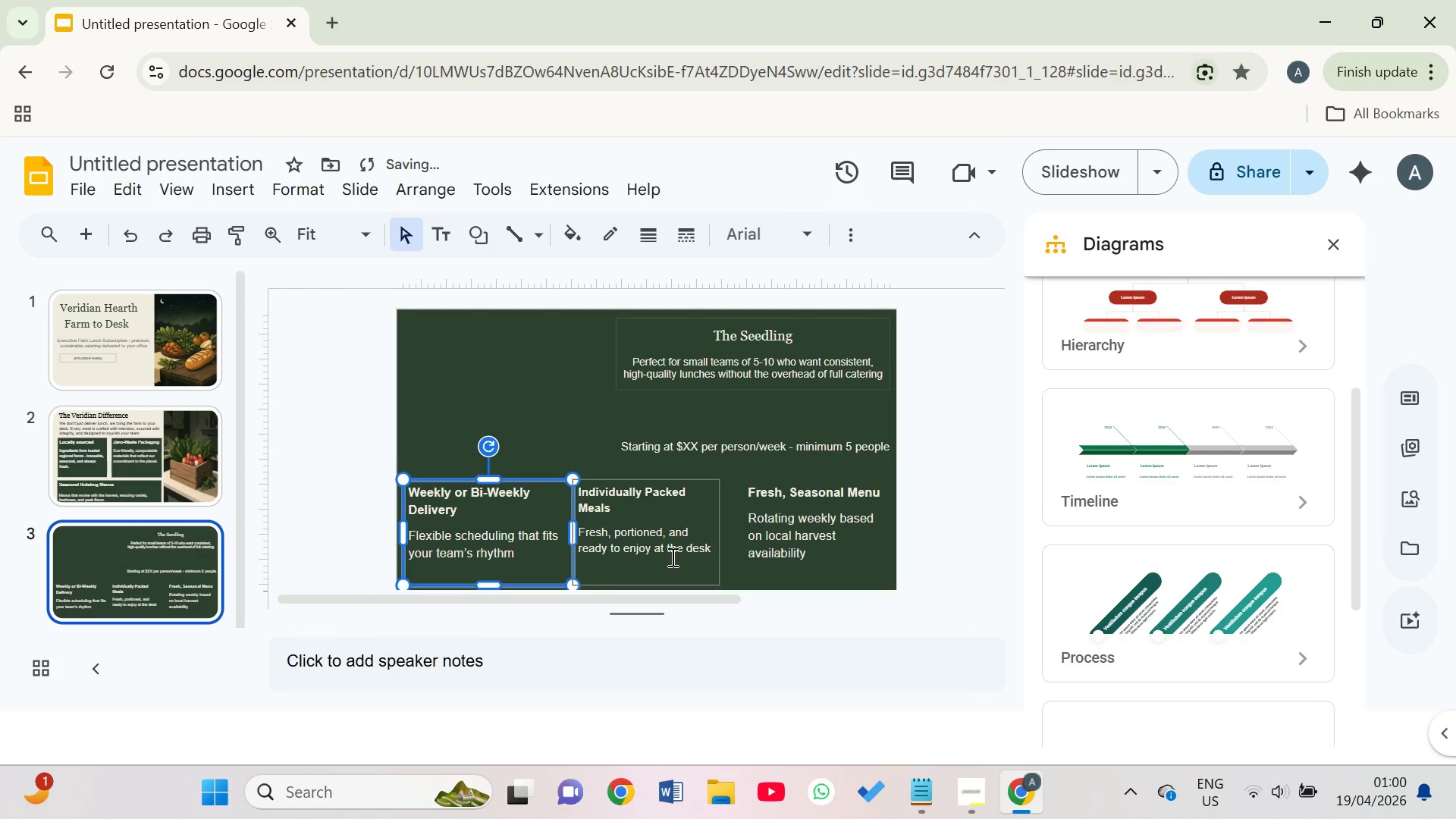 
left_click([689, 538])
 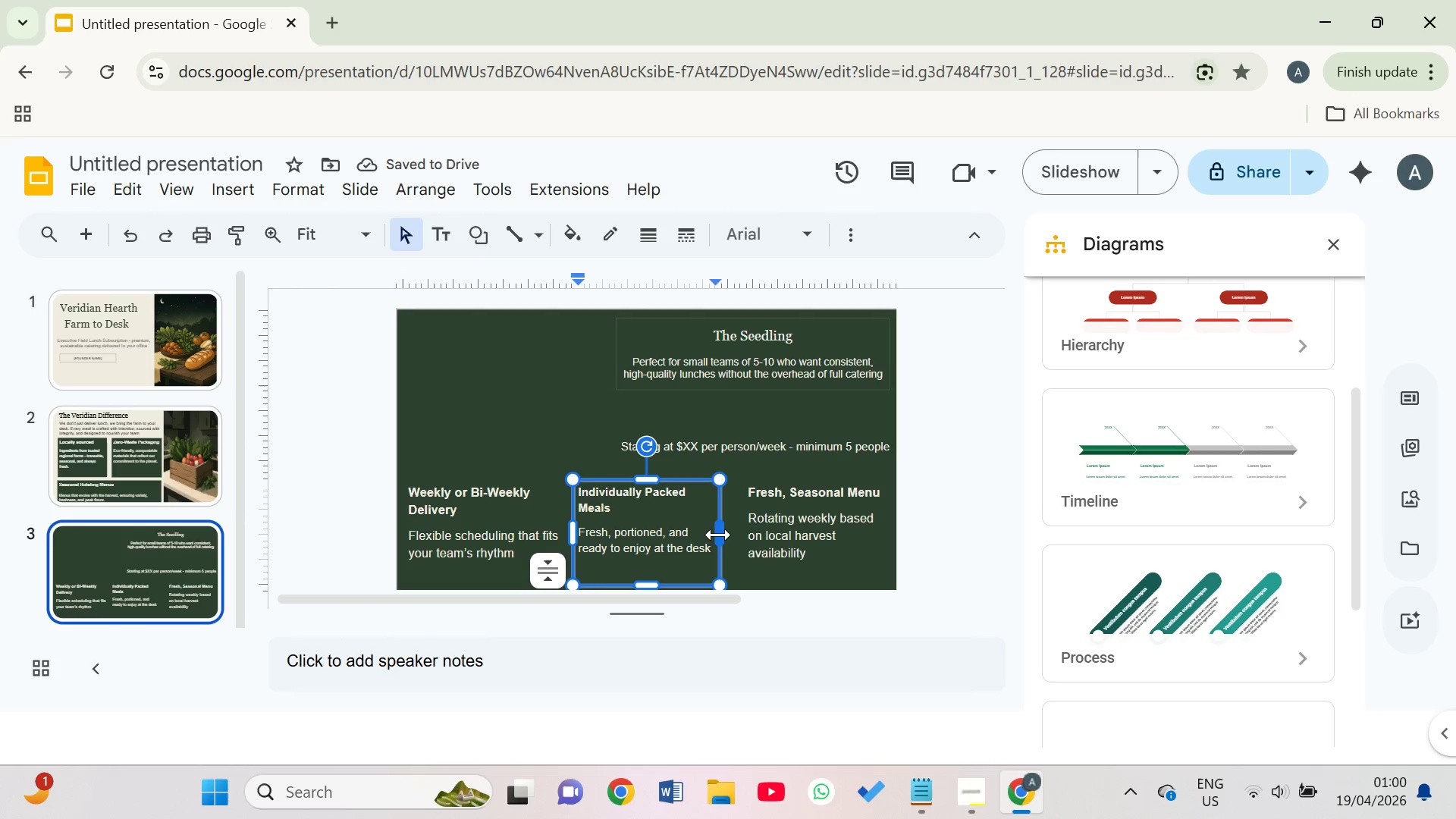 
left_click_drag(start_coordinate=[718, 534], to_coordinate=[736, 536])
 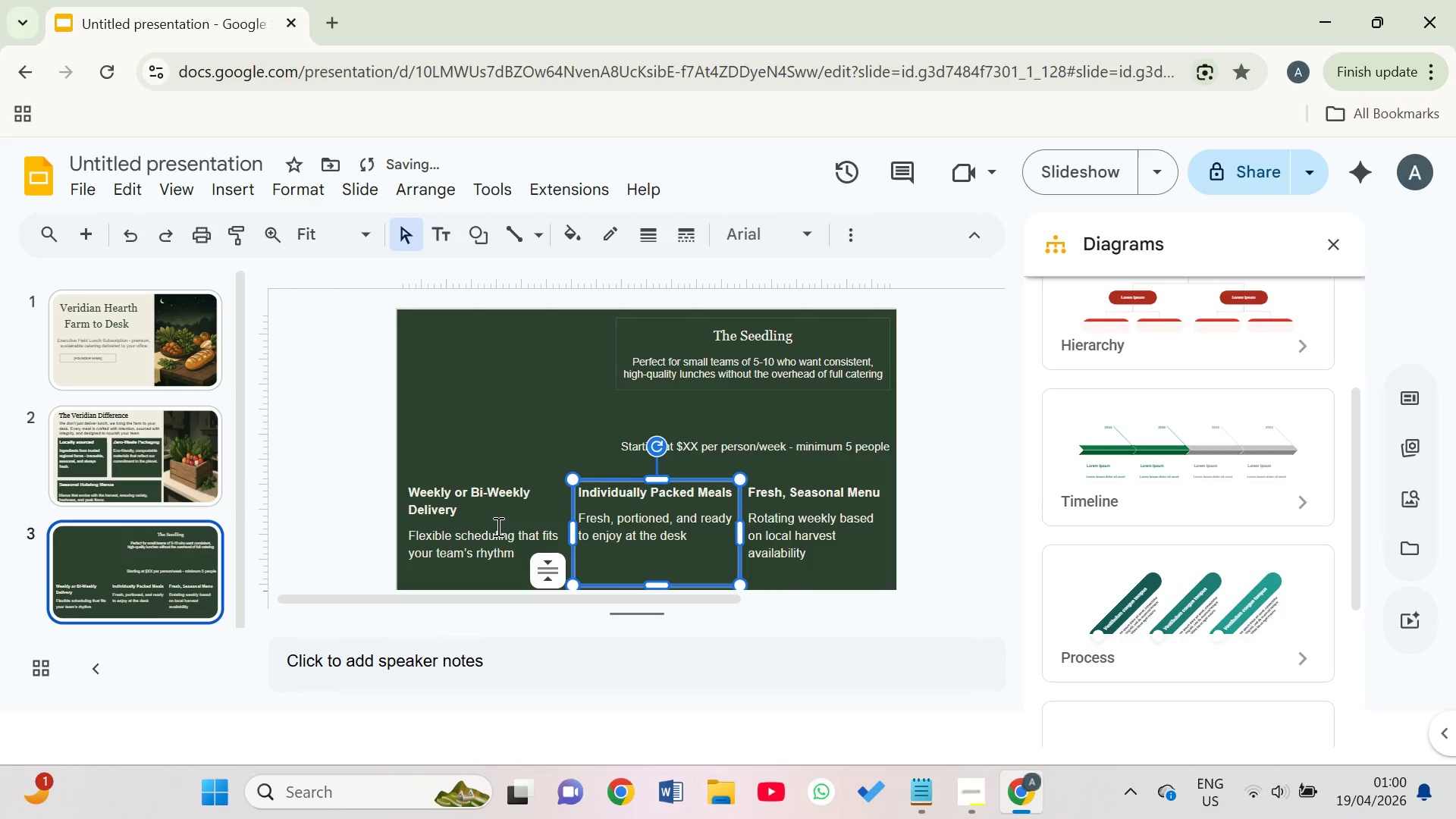 
left_click([451, 523])
 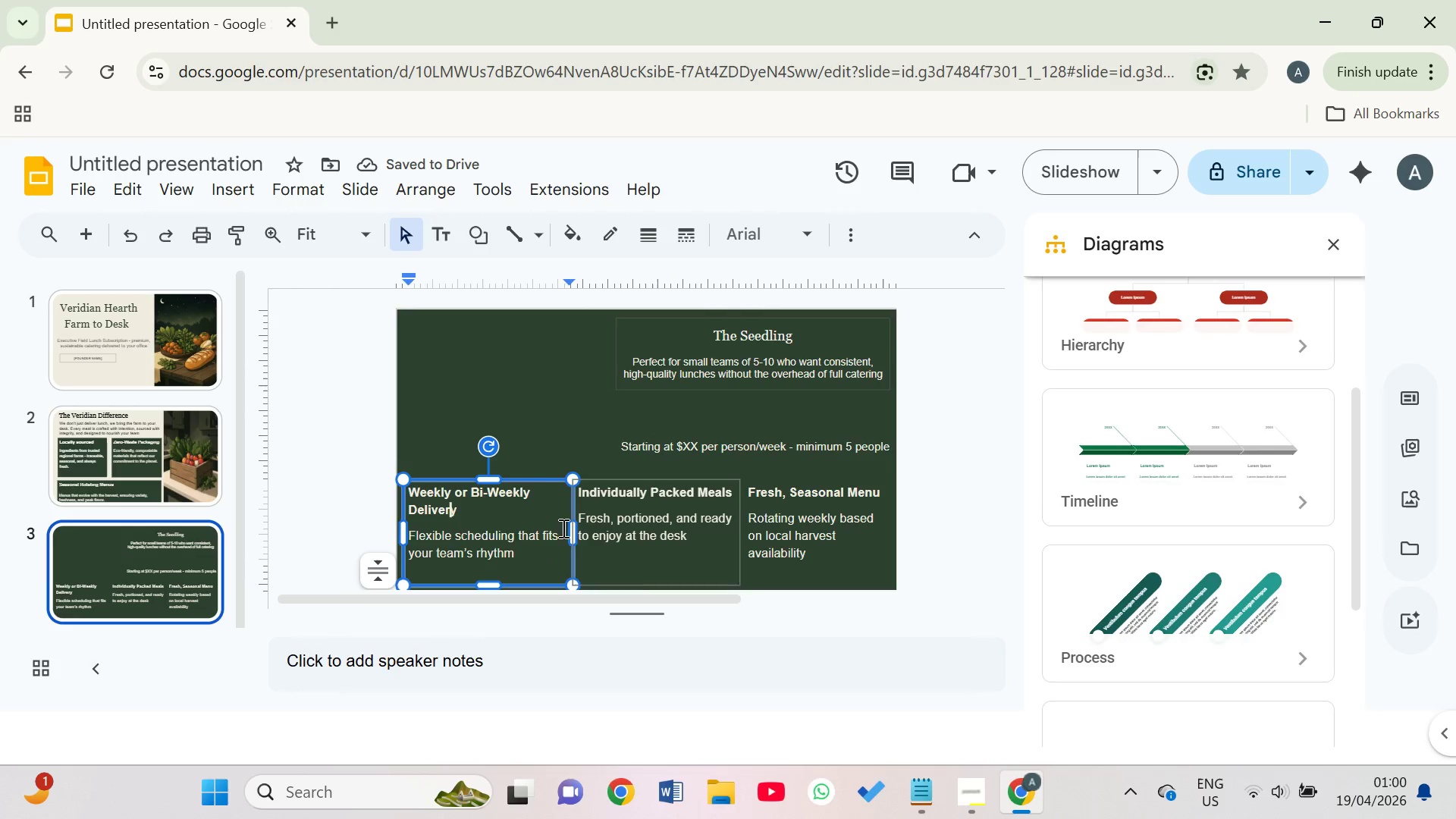 
left_click([538, 401])
 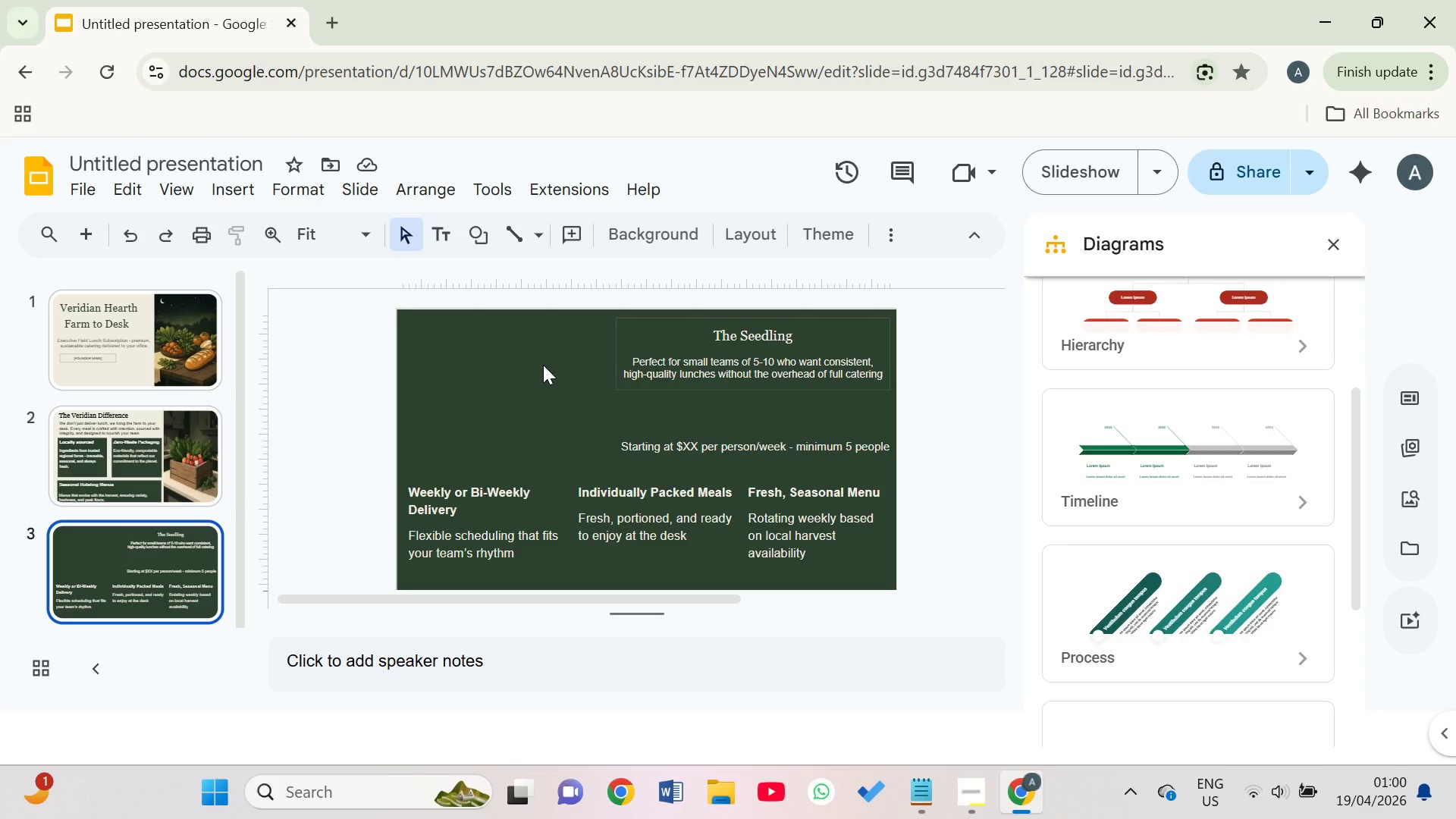 
wait(7.06)
 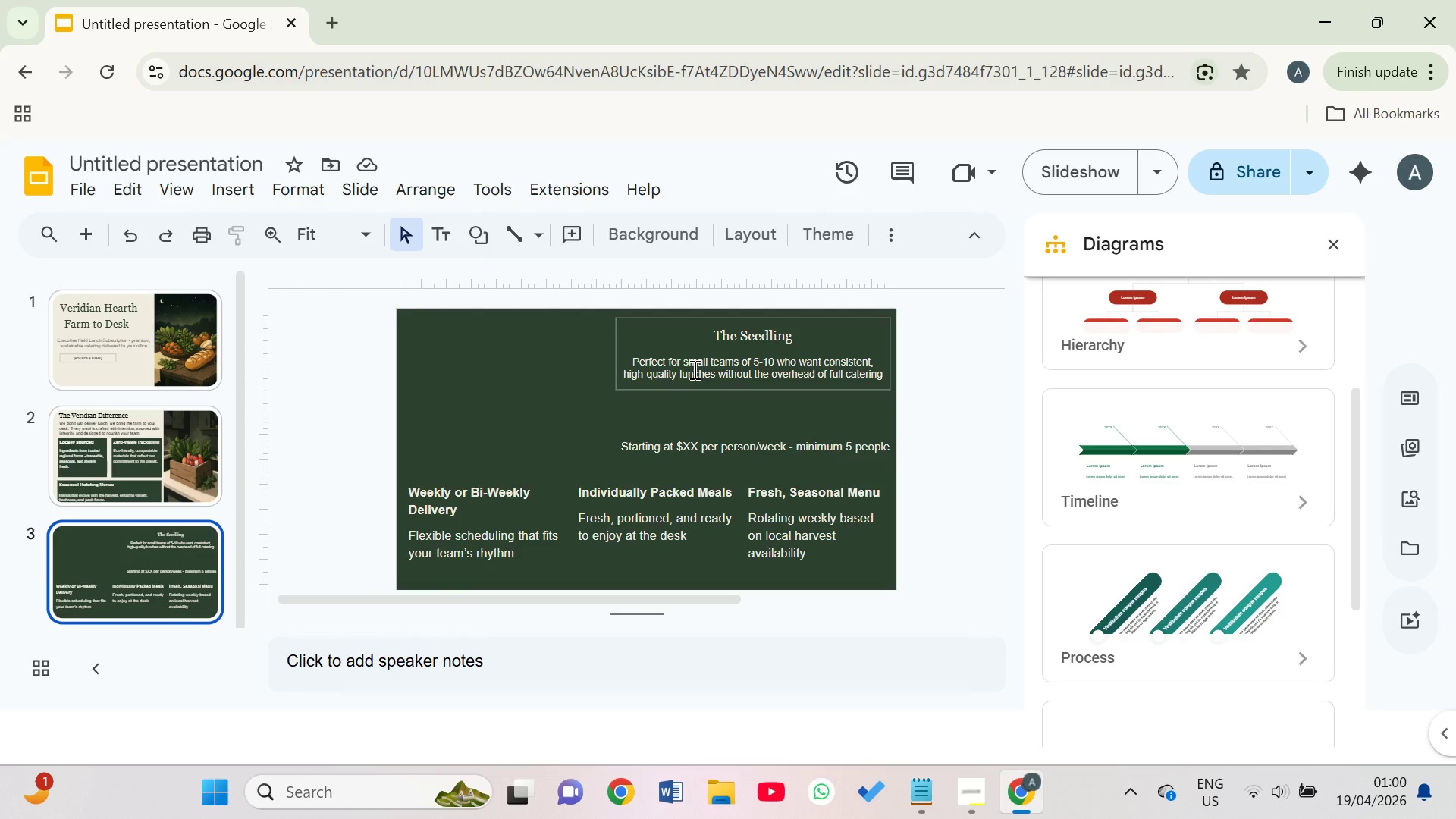 
mouse_move([85, 222])
 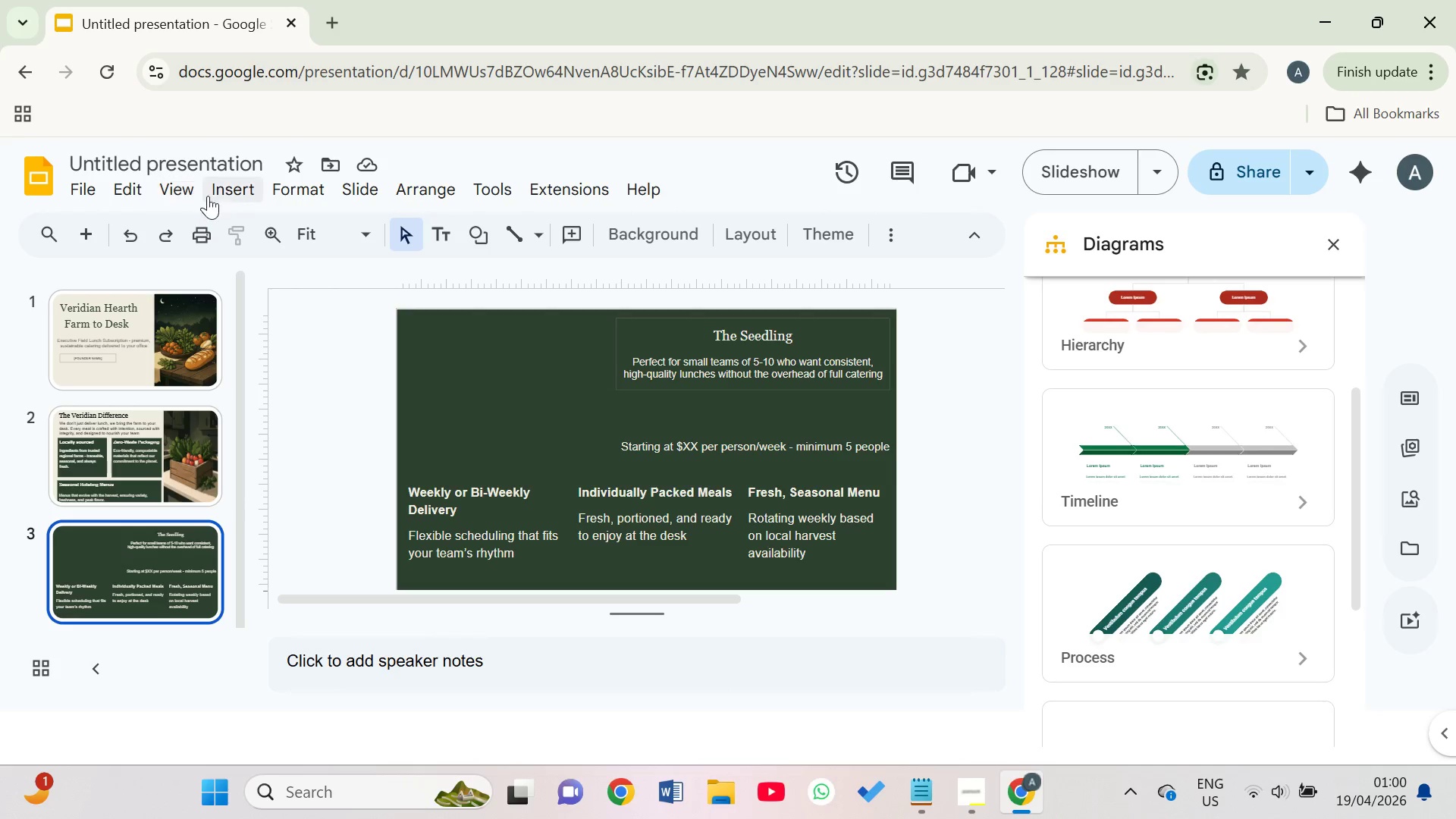 
left_click([216, 196])
 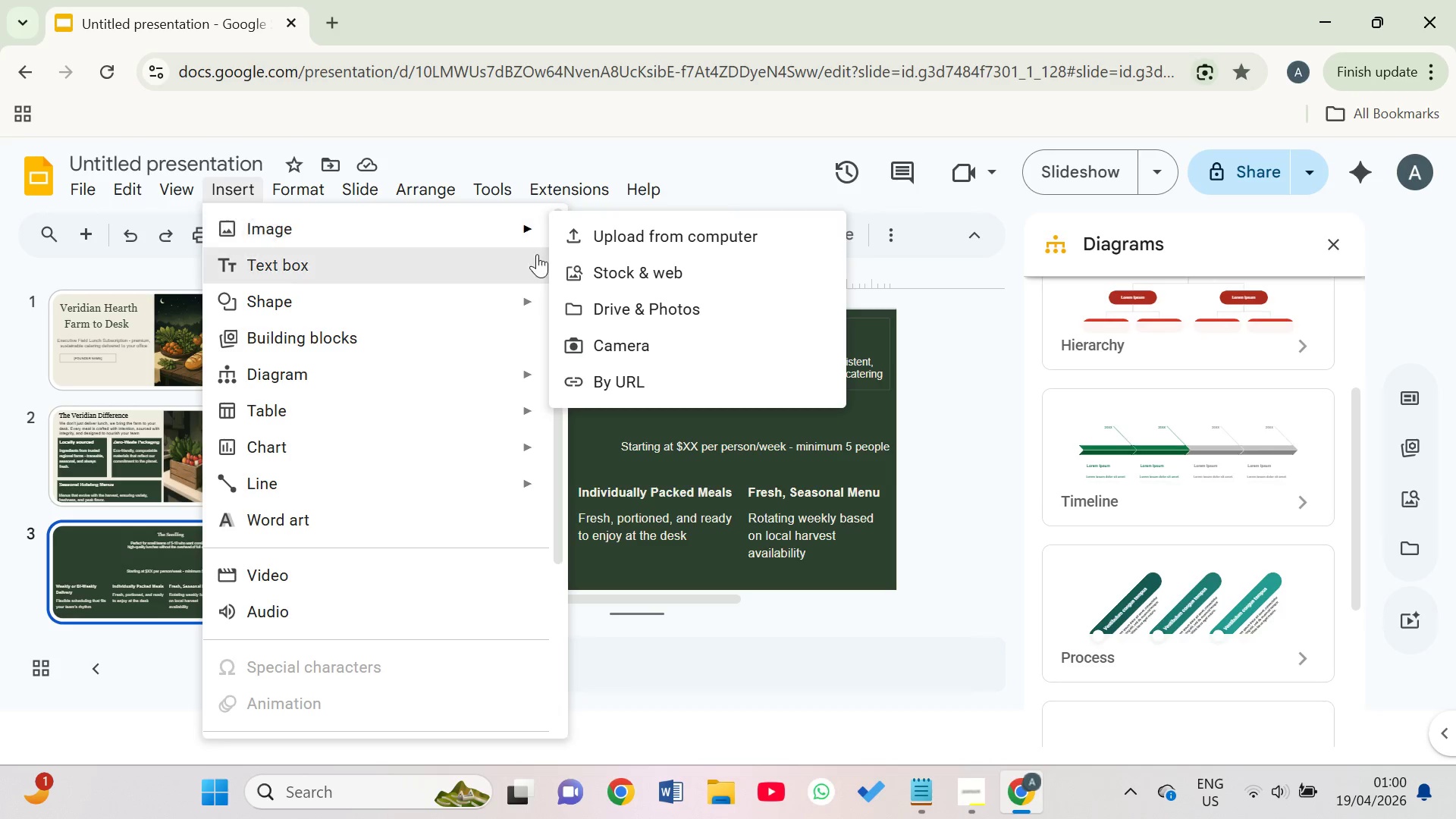 
left_click([589, 232])
 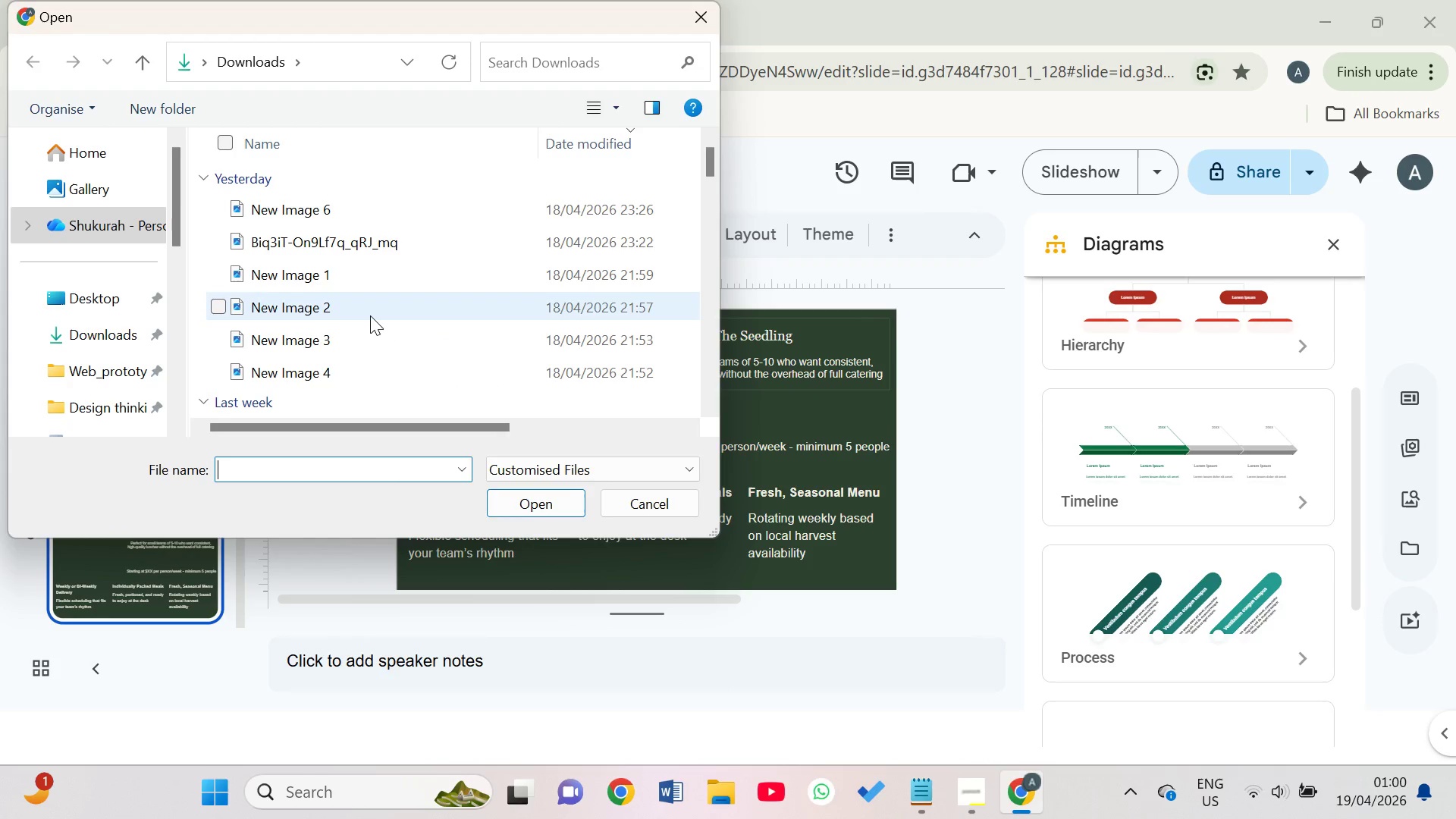 
left_click([359, 331])
 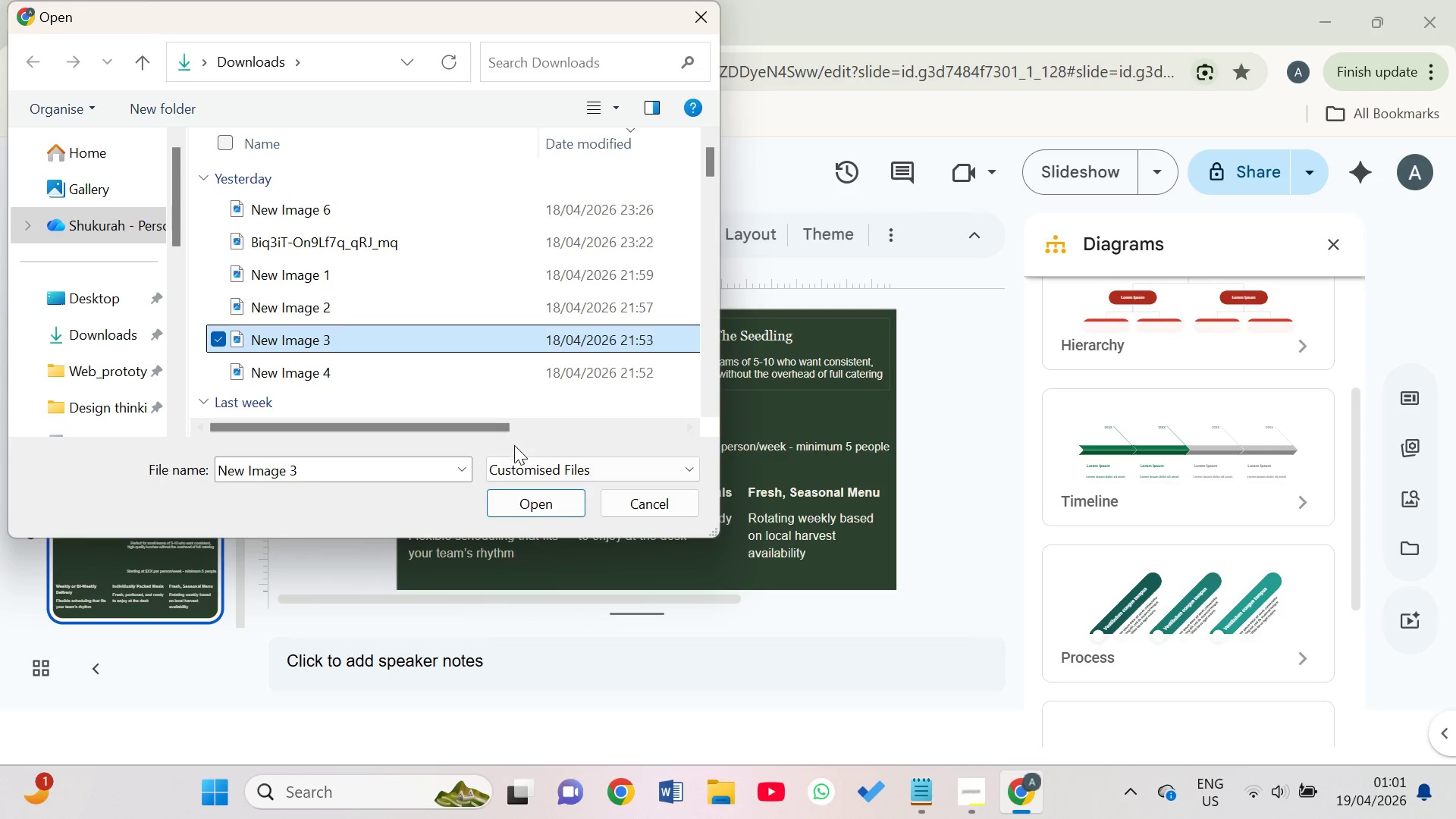 
left_click([527, 509])
 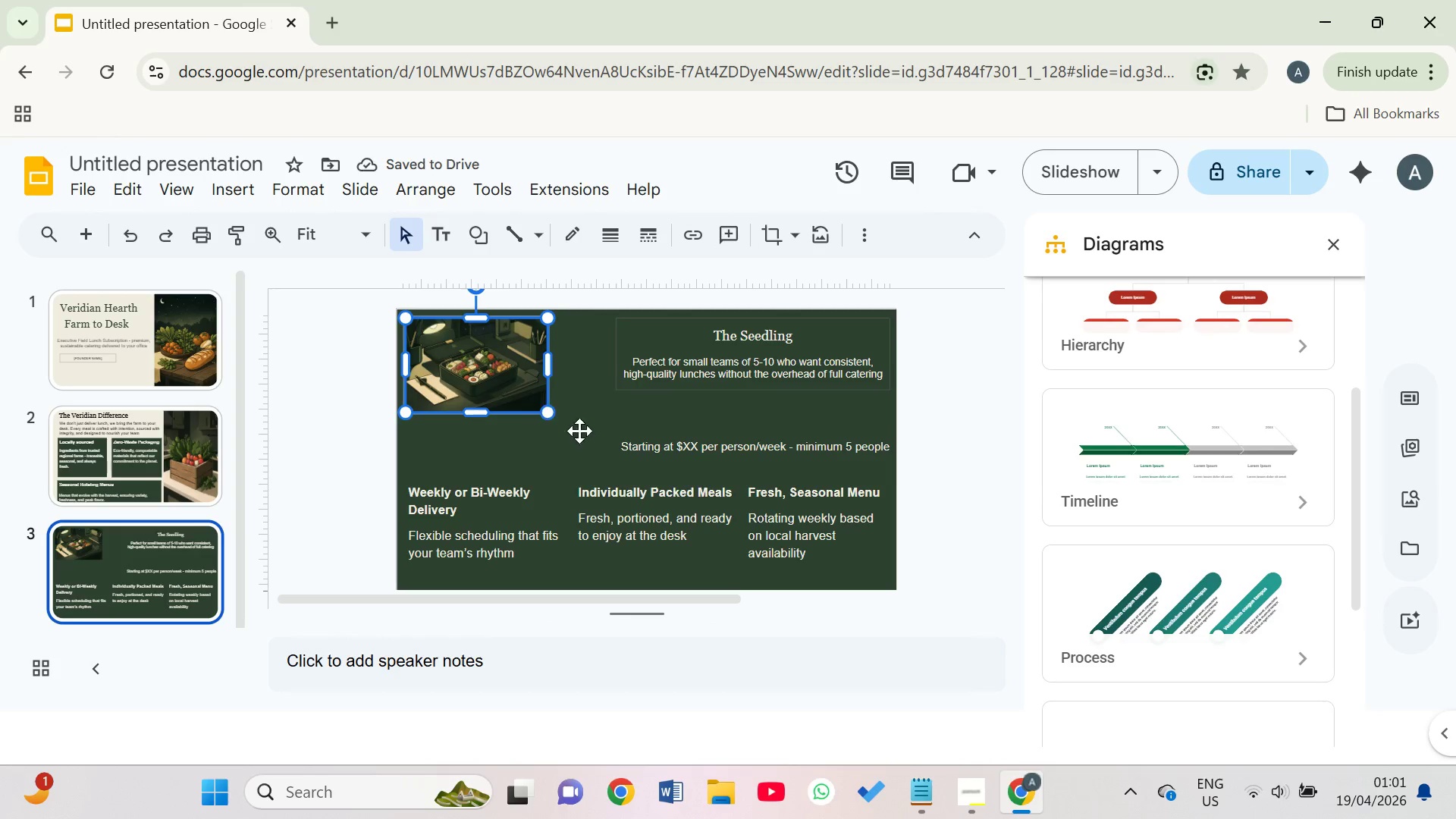 
wait(5.78)
 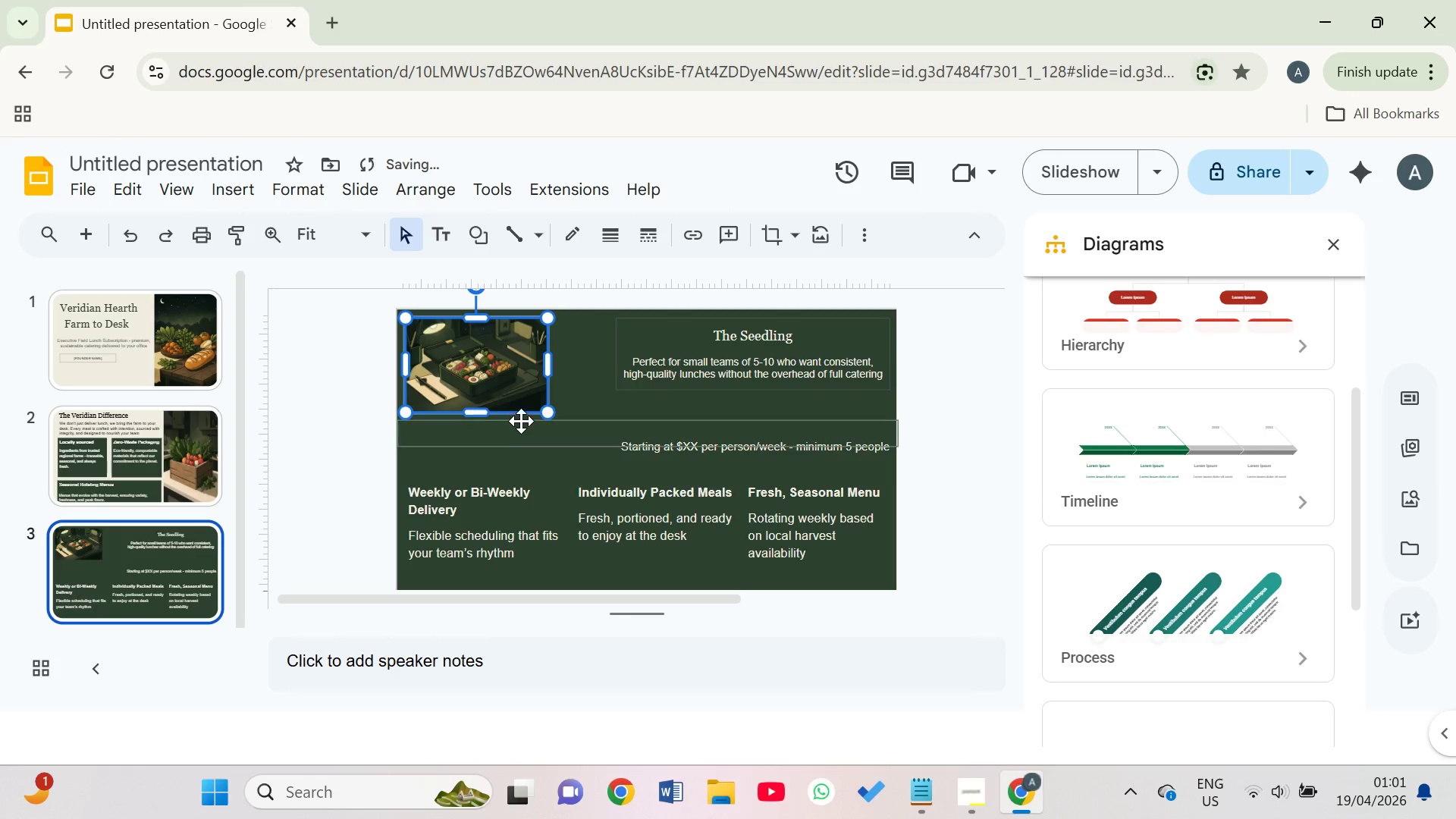 
left_click_drag(start_coordinate=[708, 329], to_coordinate=[890, 446])
 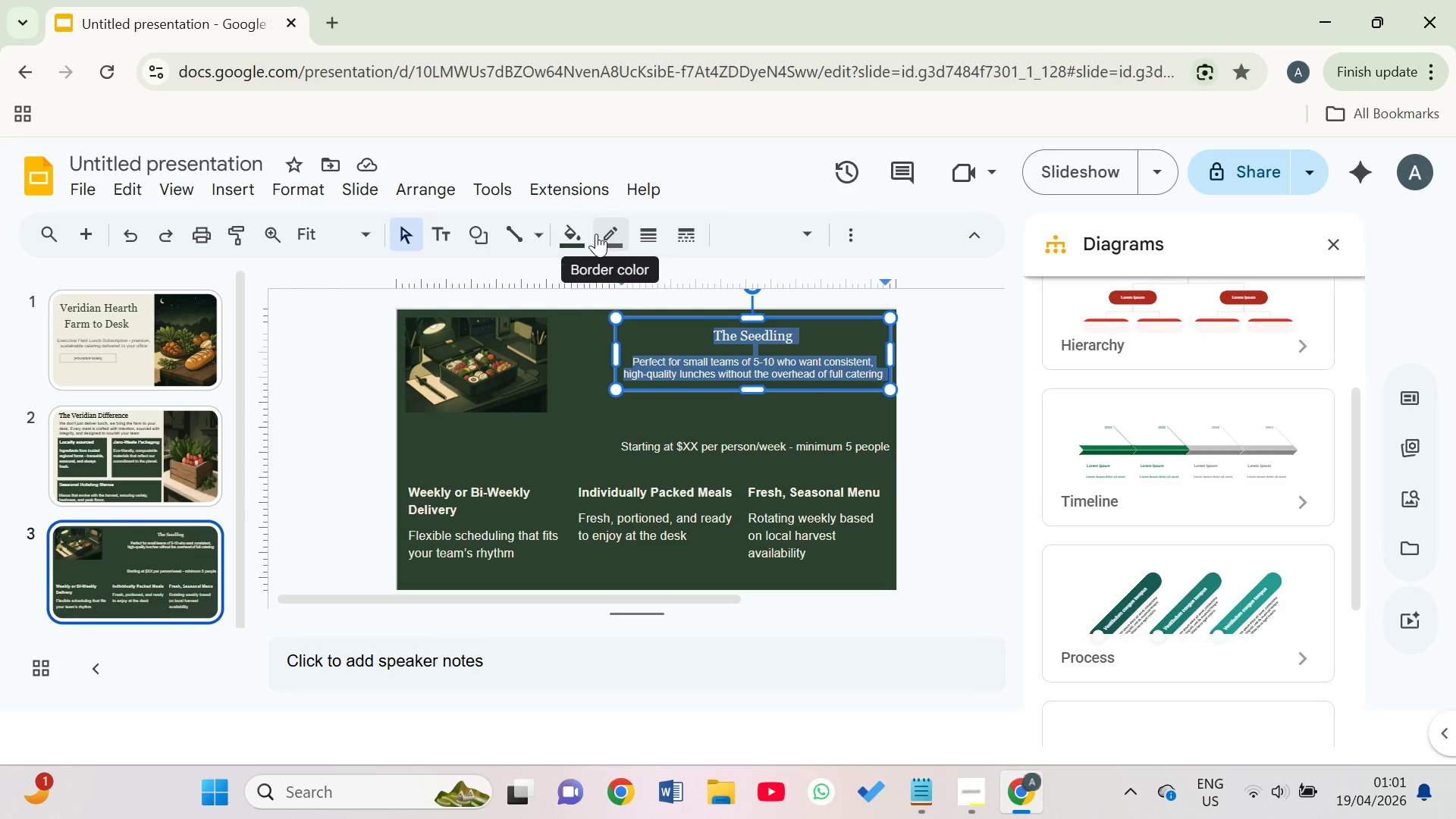 
left_click([613, 234])
 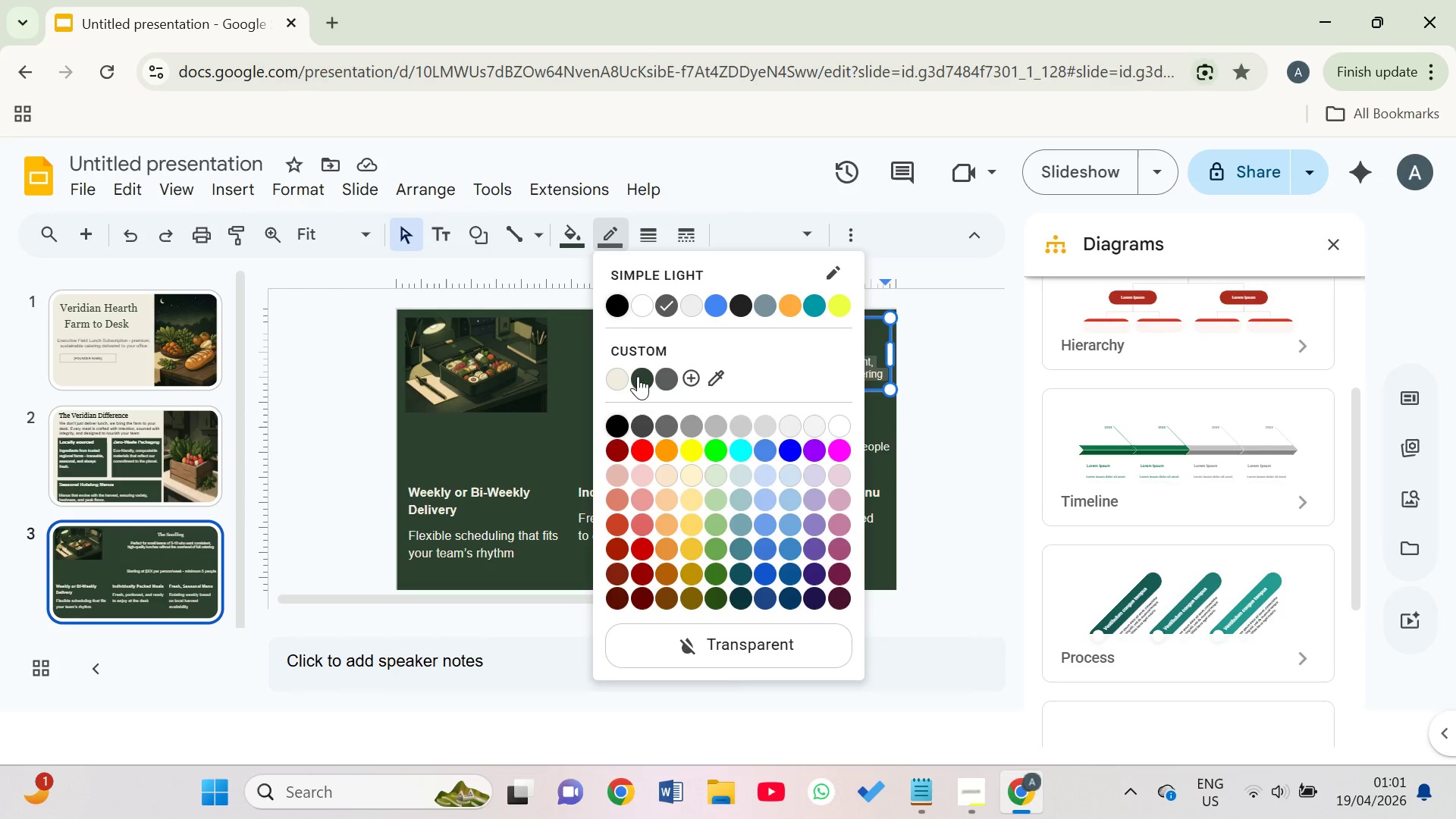 
left_click([638, 376])
 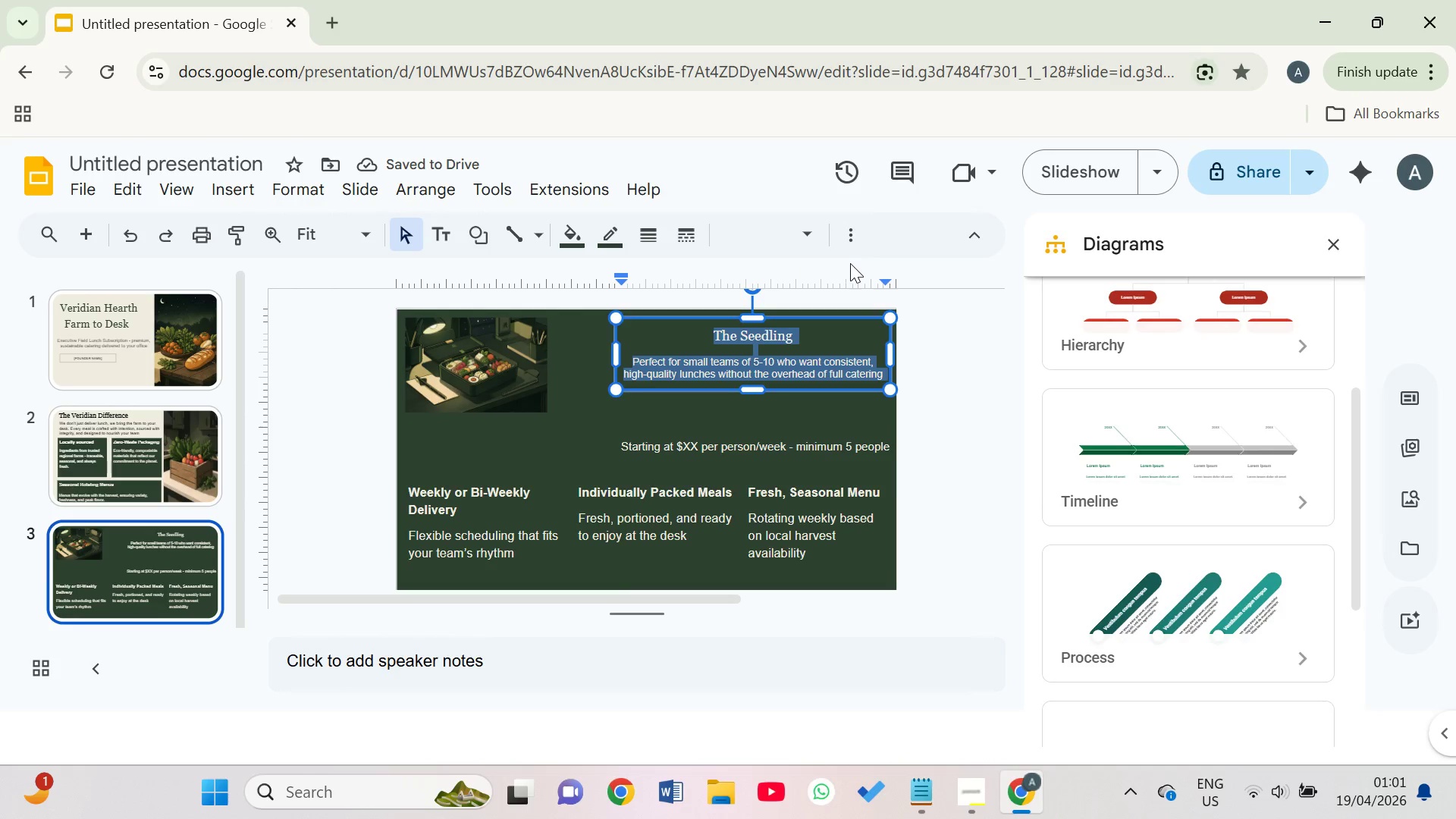 
left_click([839, 237])
 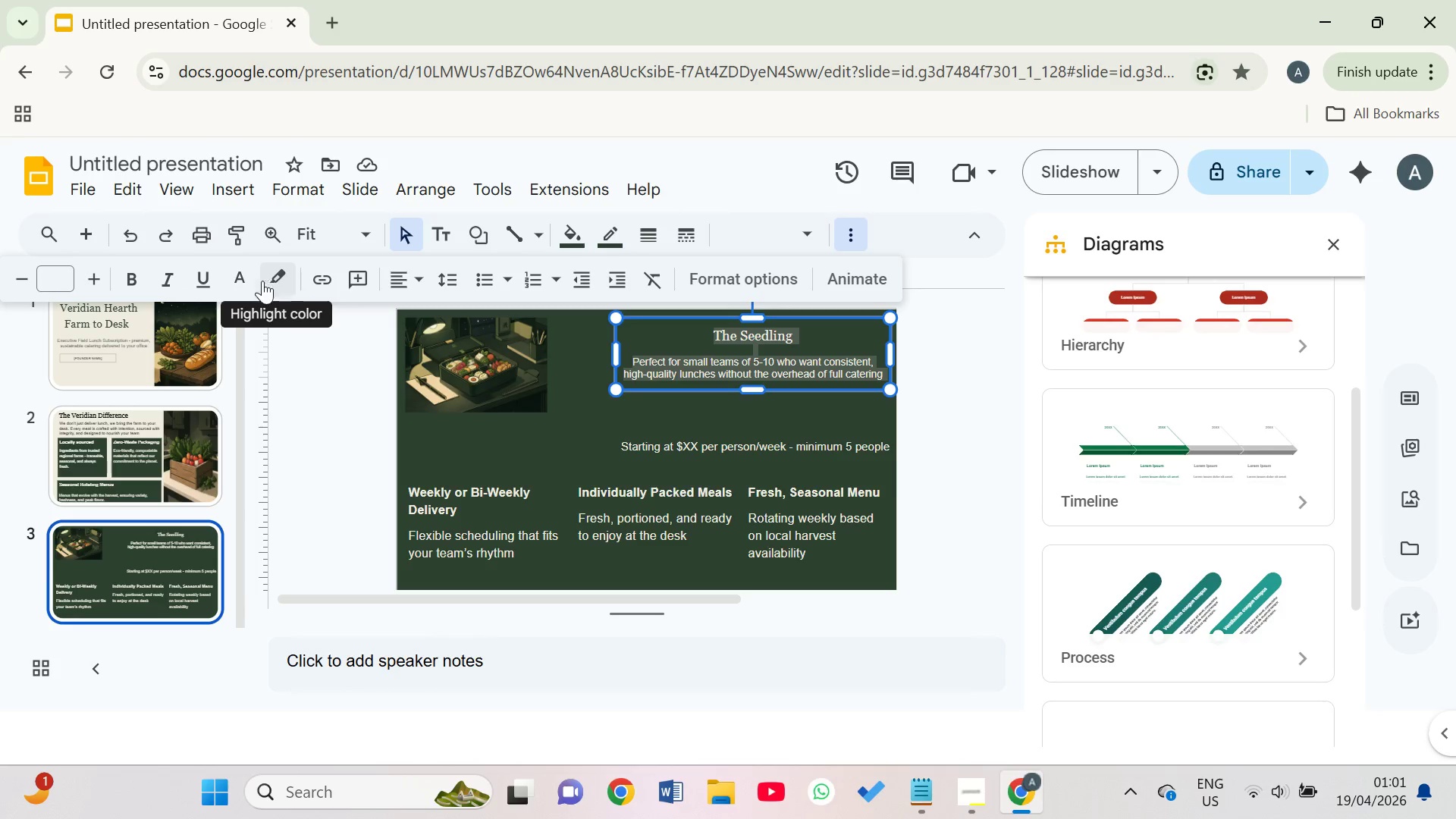 
left_click([238, 282])
 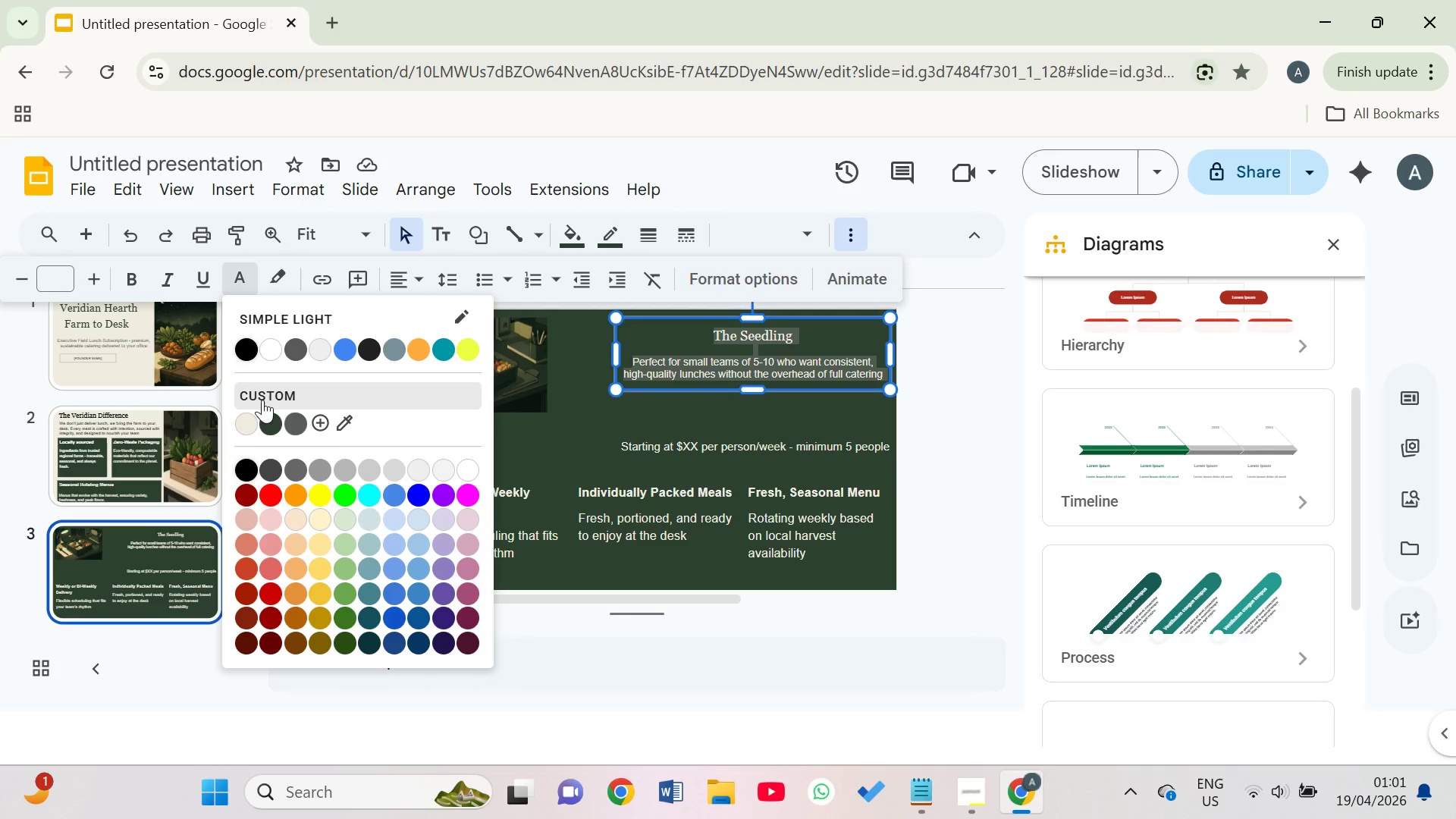 
left_click([267, 416])
 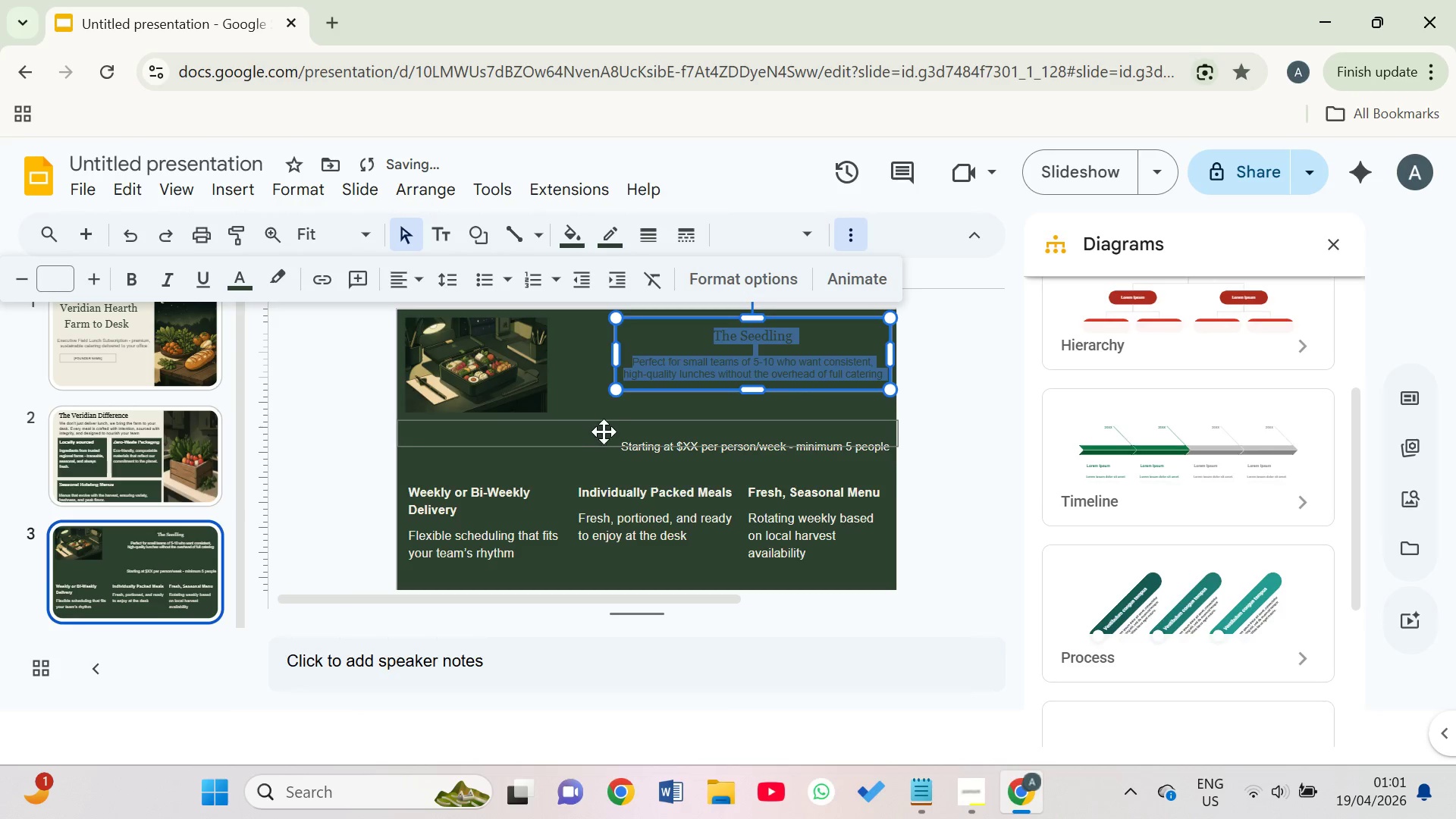 
left_click([623, 448])
 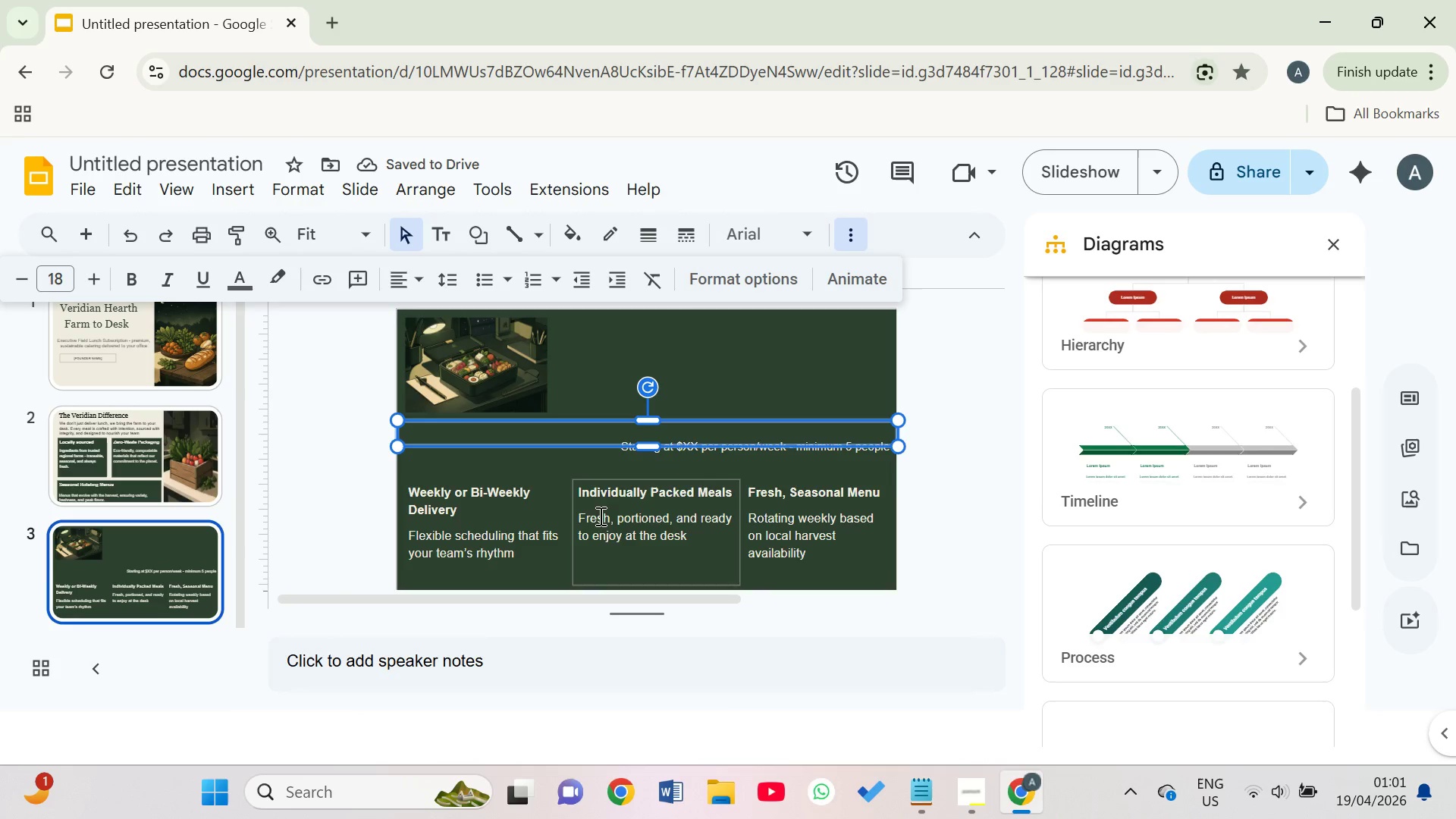 
left_click([570, 514])
 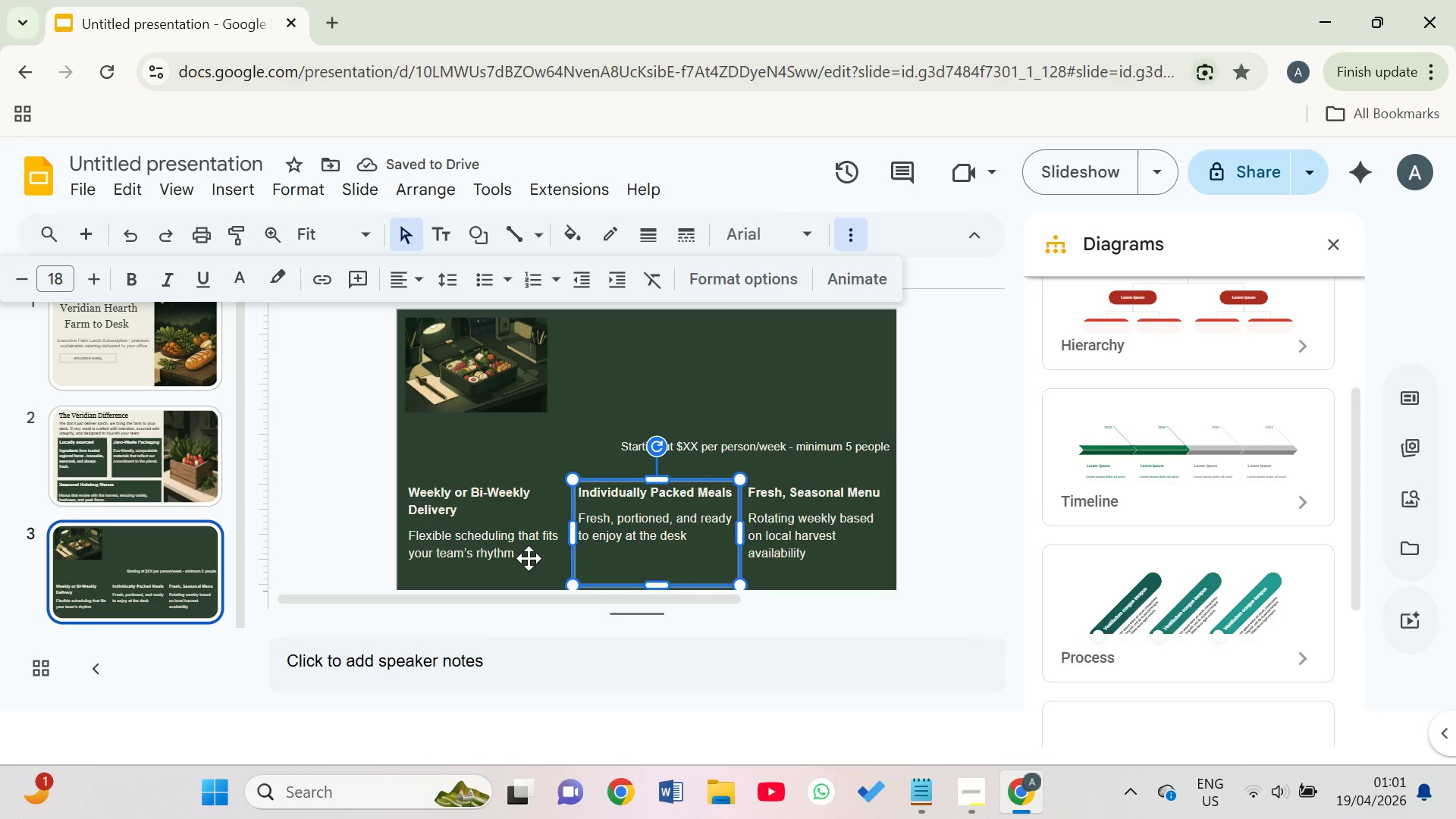 
left_click([526, 558])
 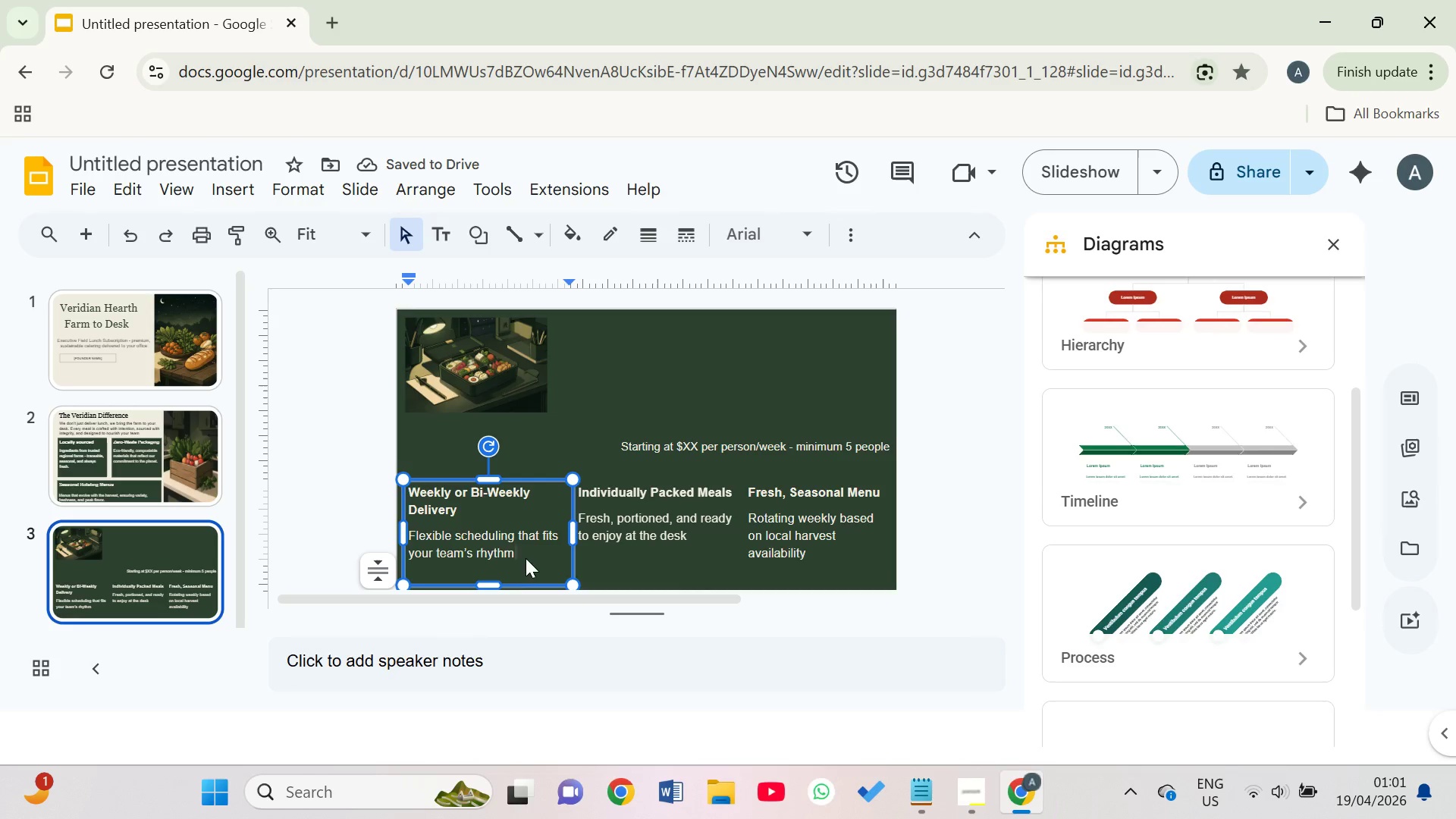 
left_click_drag(start_coordinate=[526, 558], to_coordinate=[410, 493])
 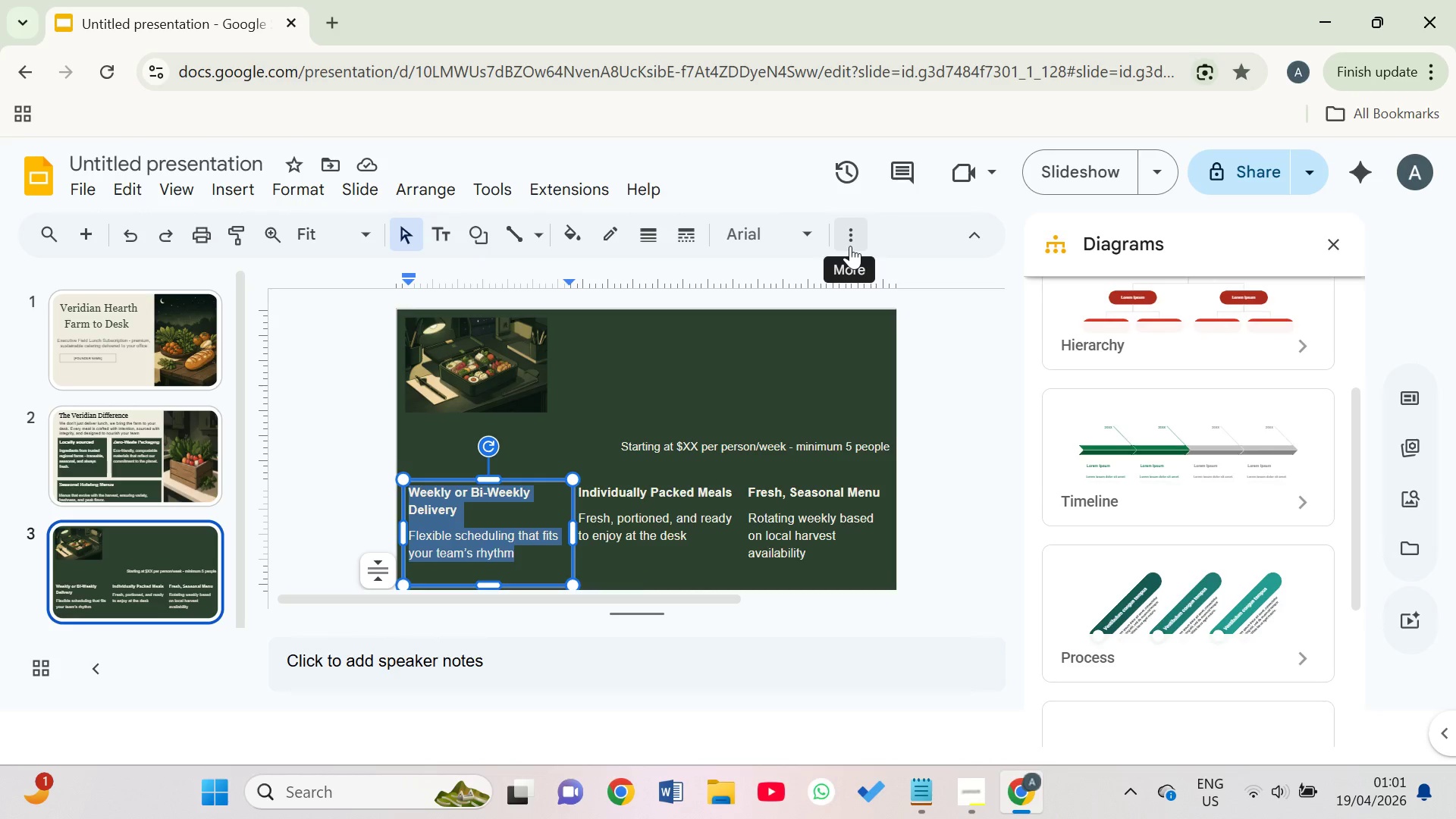 
left_click([965, 243])
 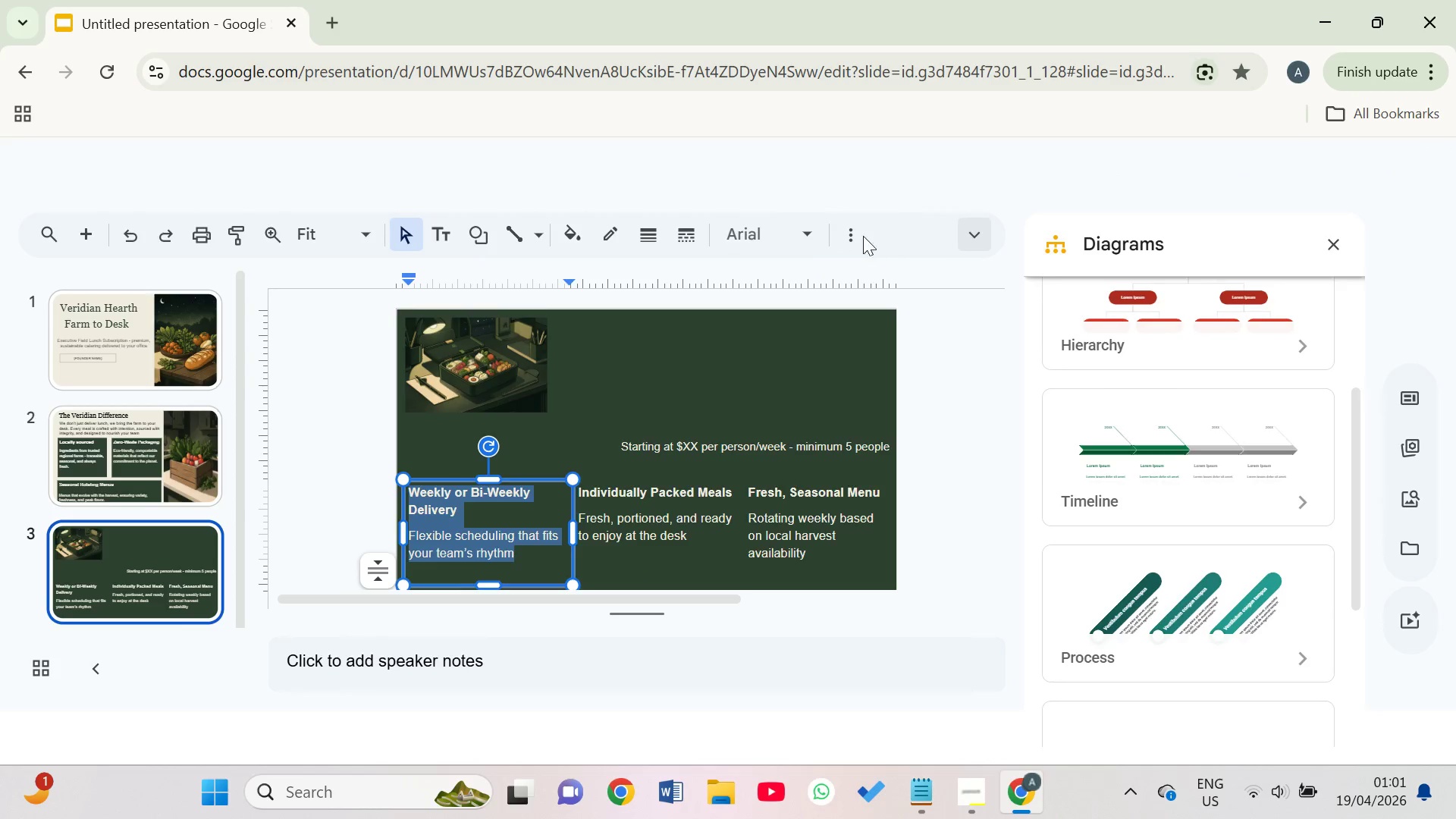 
left_click([852, 236])
 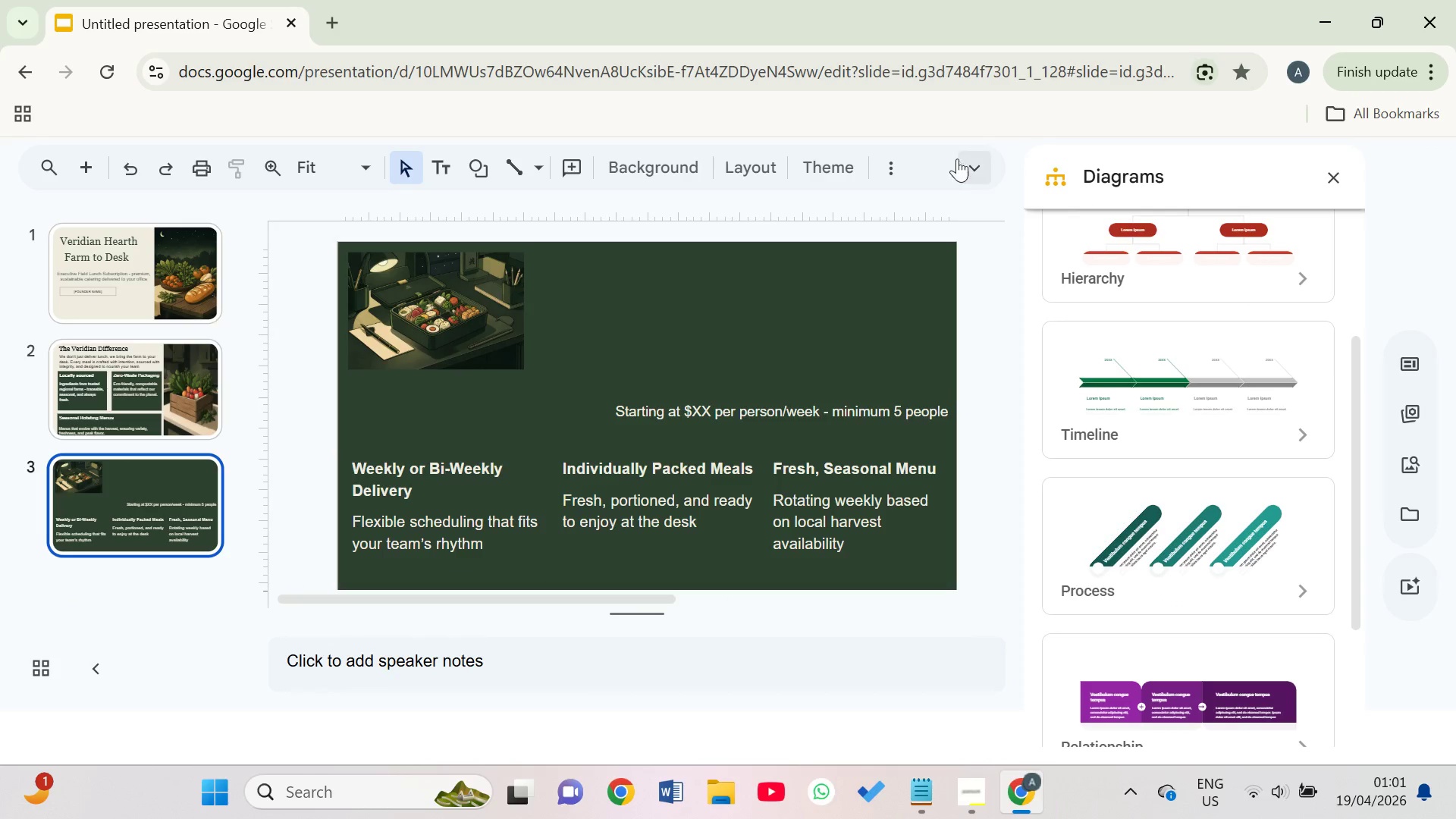 
left_click([976, 168])
 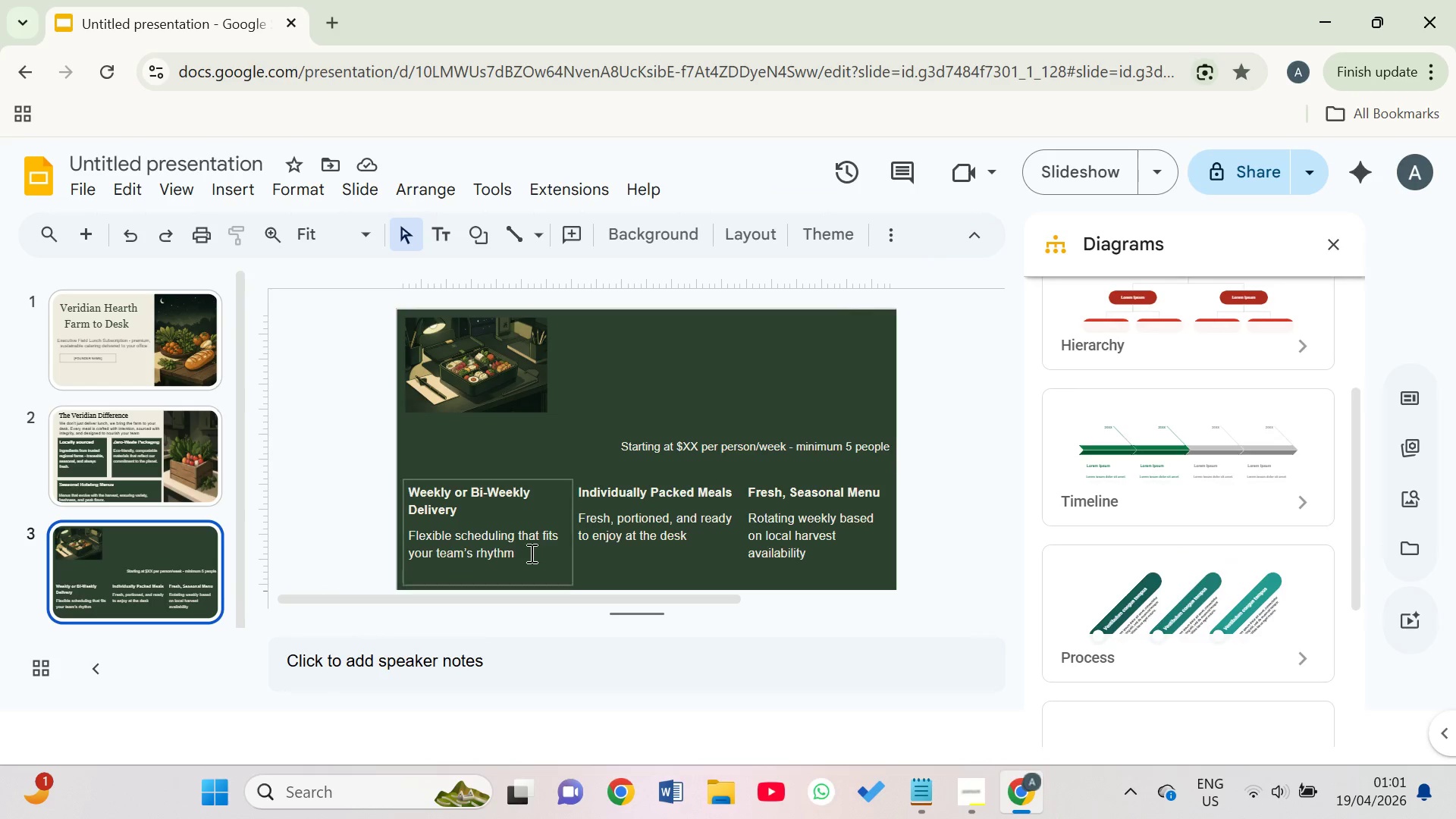 
left_click_drag(start_coordinate=[526, 553], to_coordinate=[407, 491])
 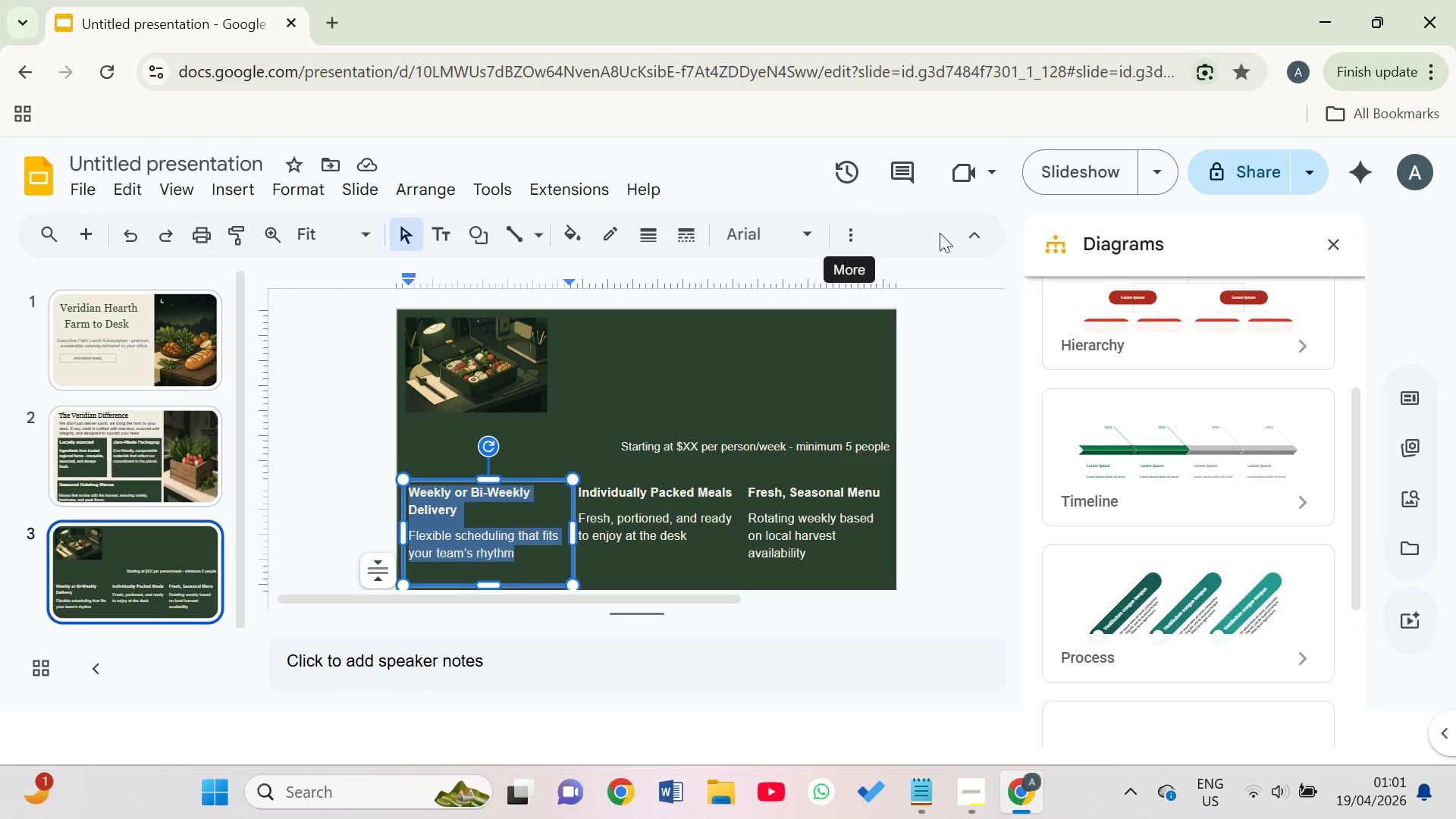 
left_click([971, 235])
 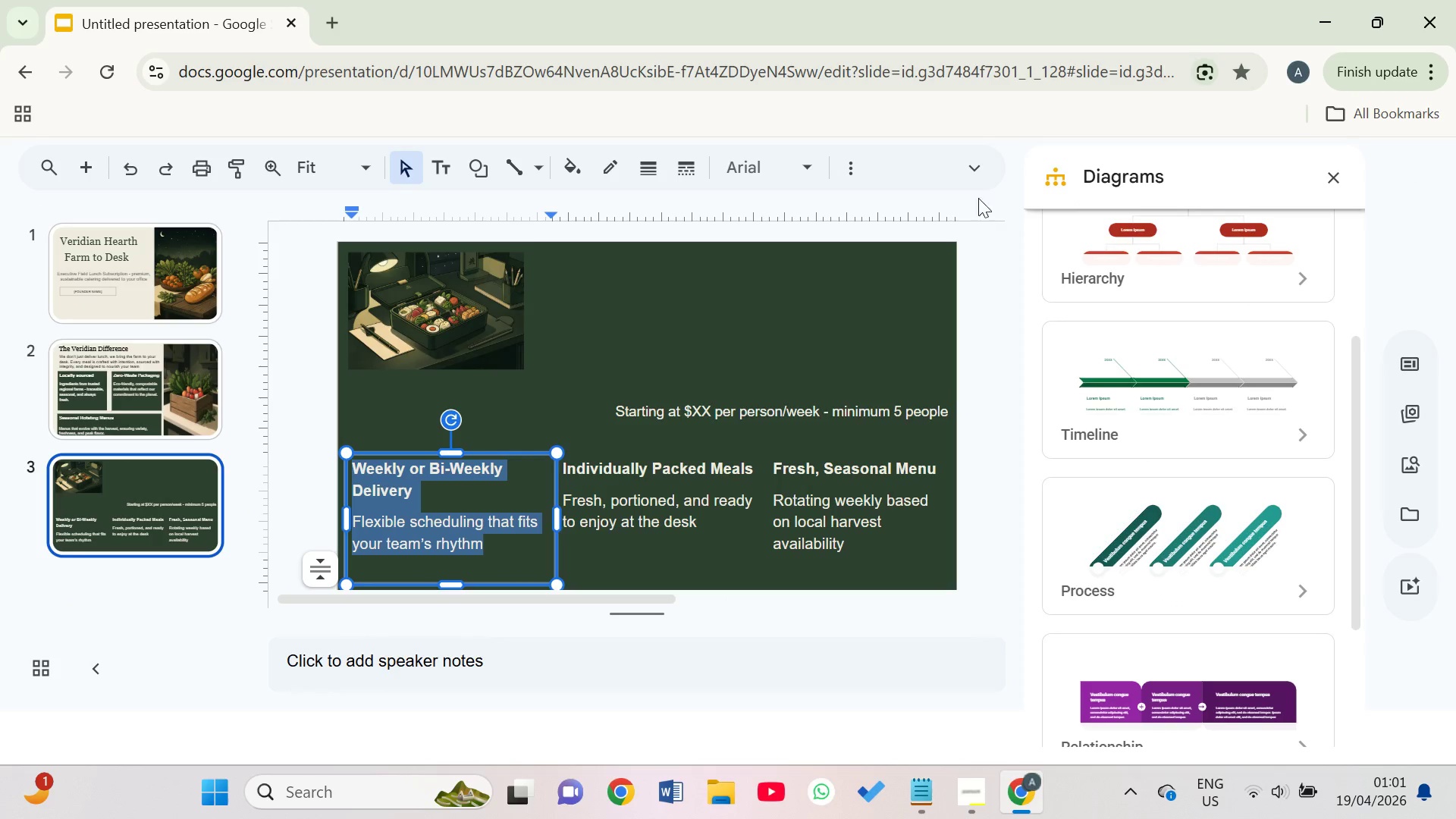 
left_click([971, 168])
 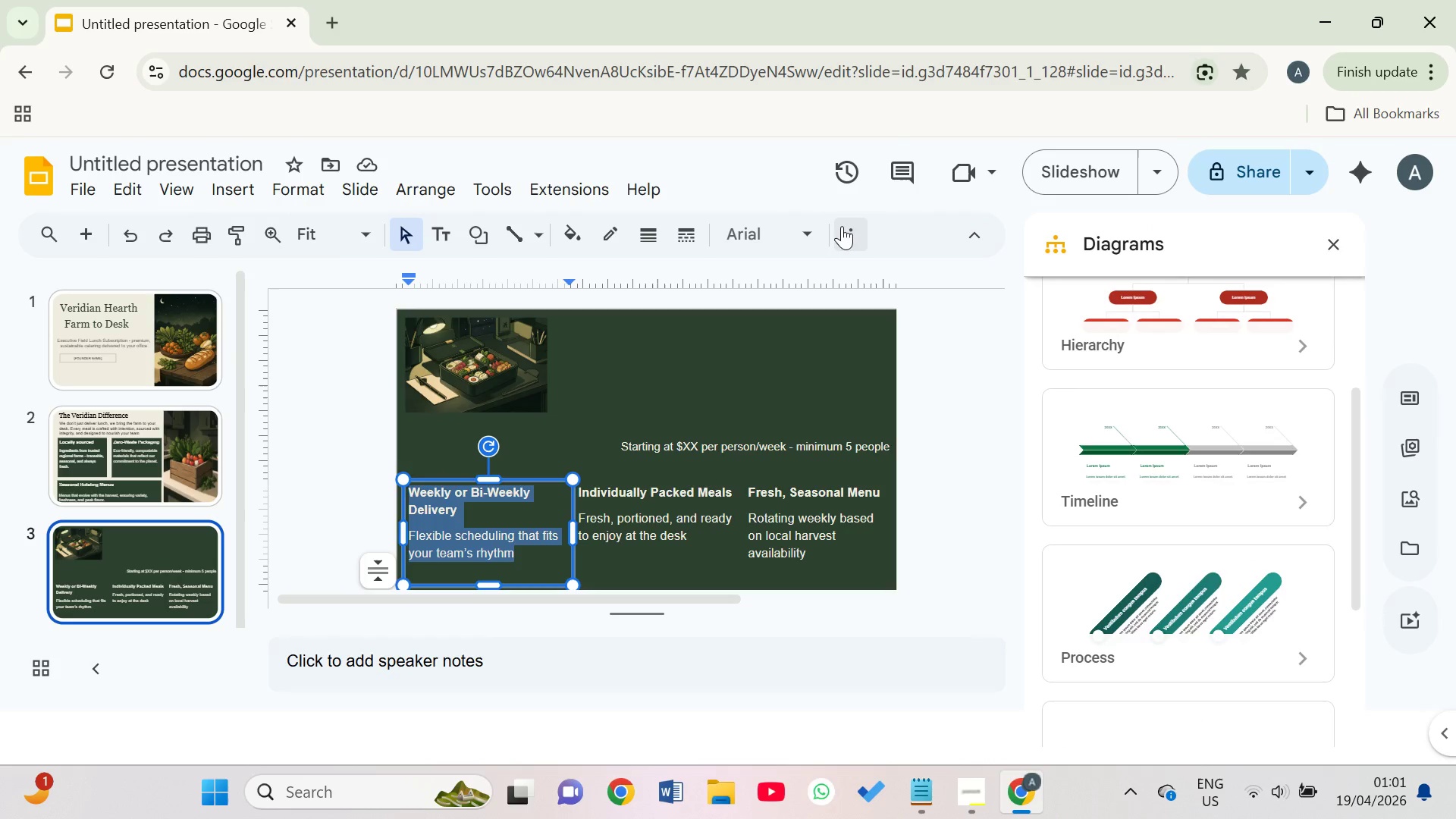 
left_click([850, 234])
 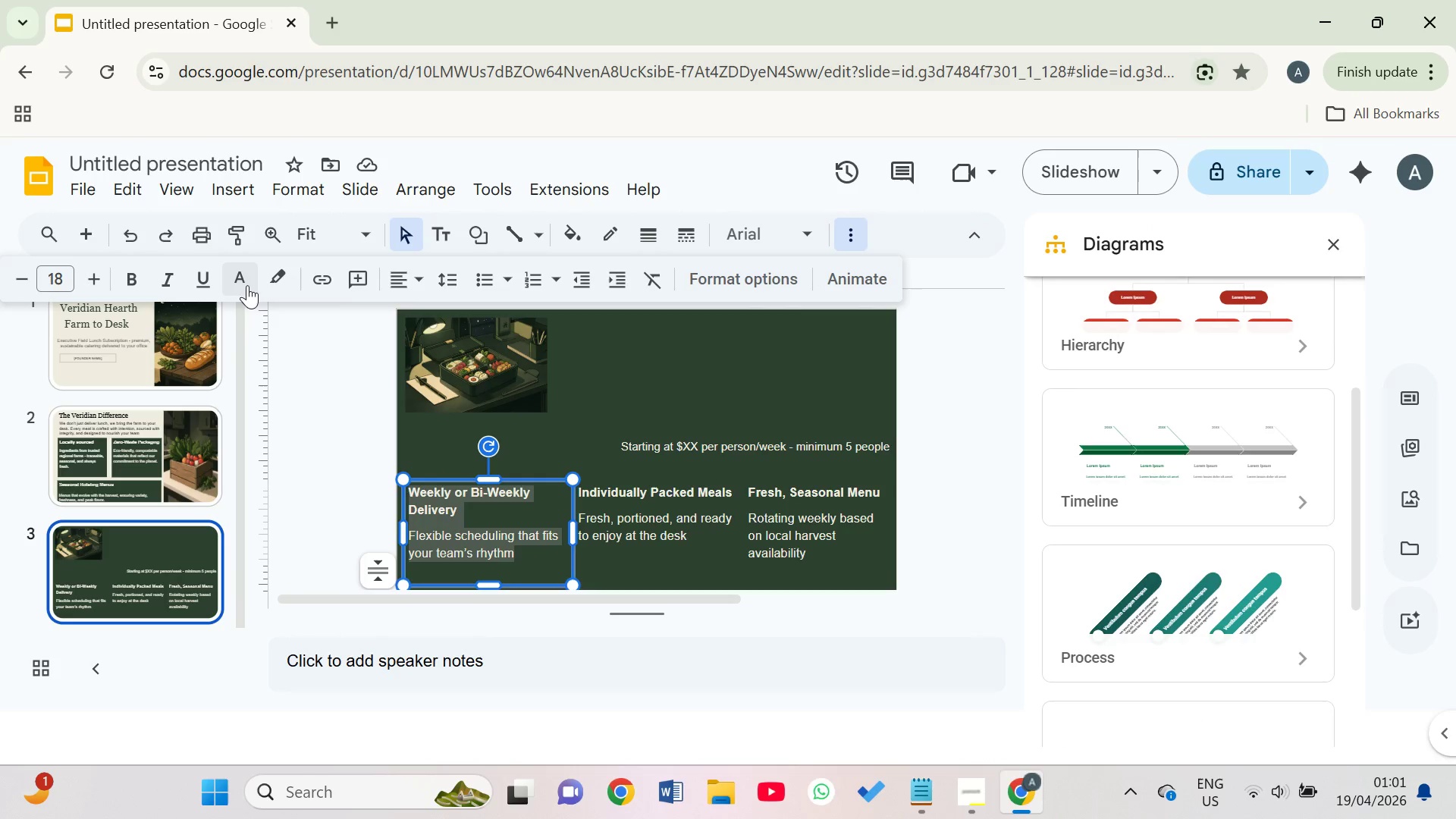 
left_click([236, 289])
 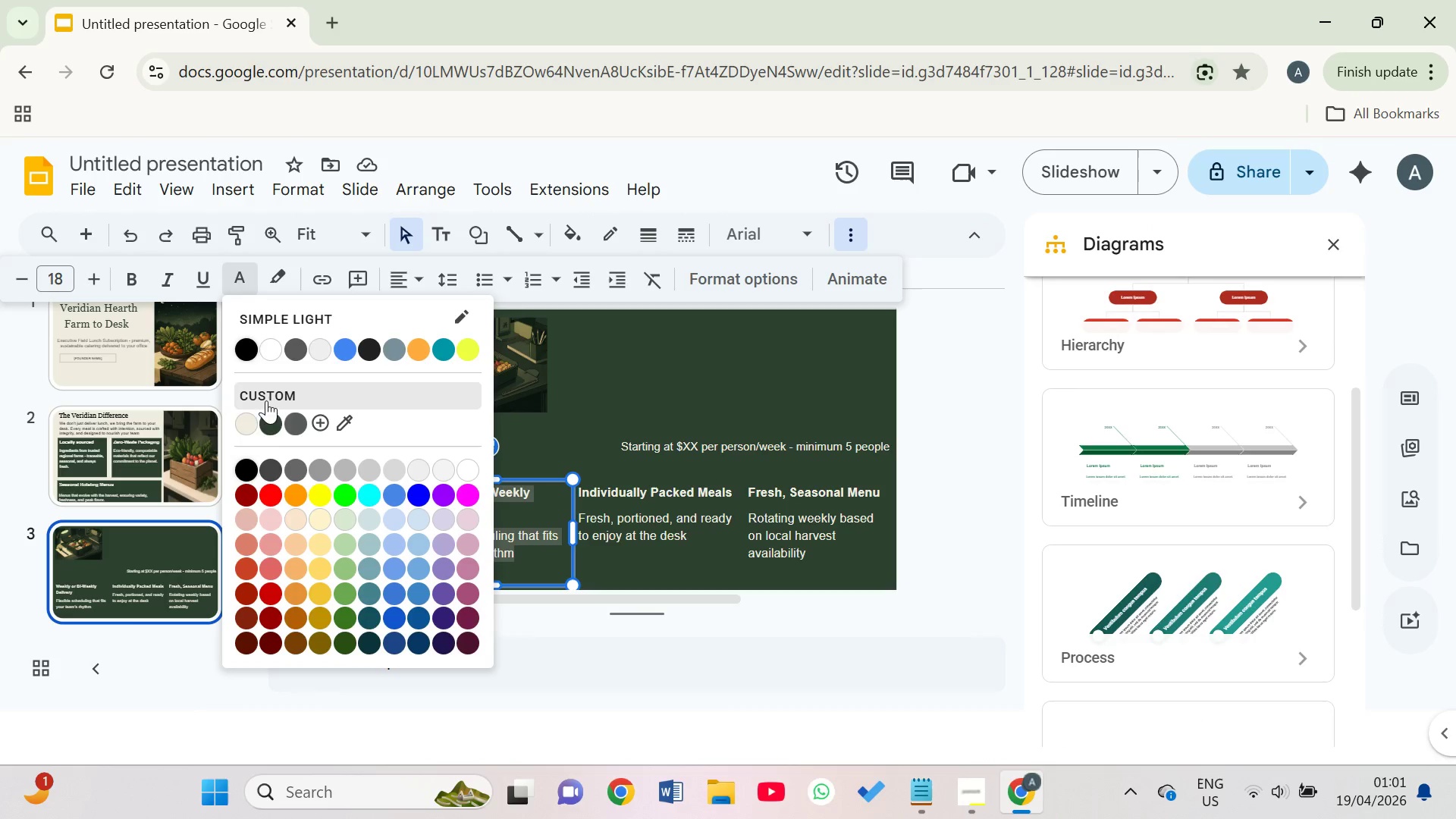 
left_click([268, 417])
 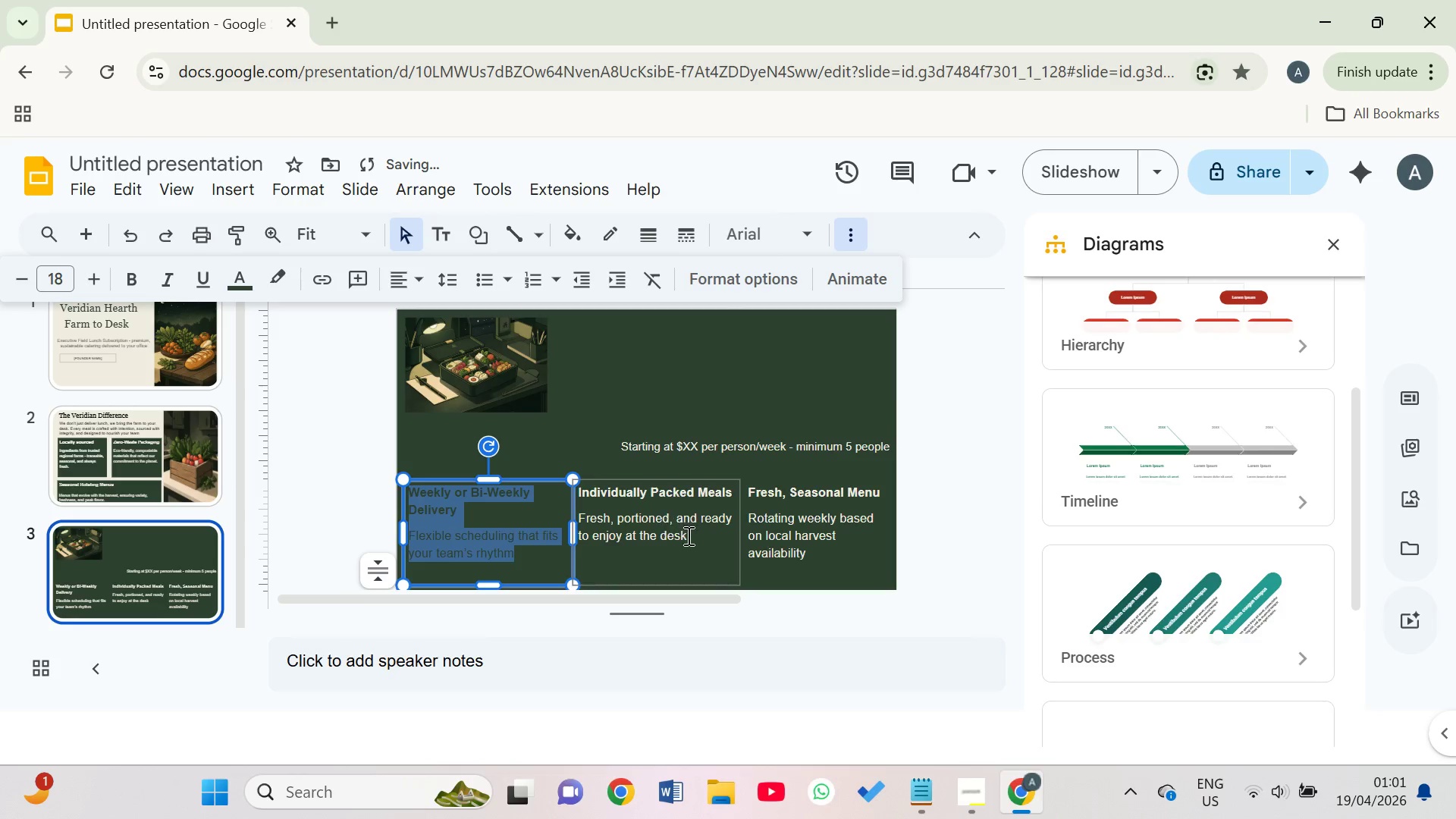 
left_click_drag(start_coordinate=[692, 539], to_coordinate=[576, 497])
 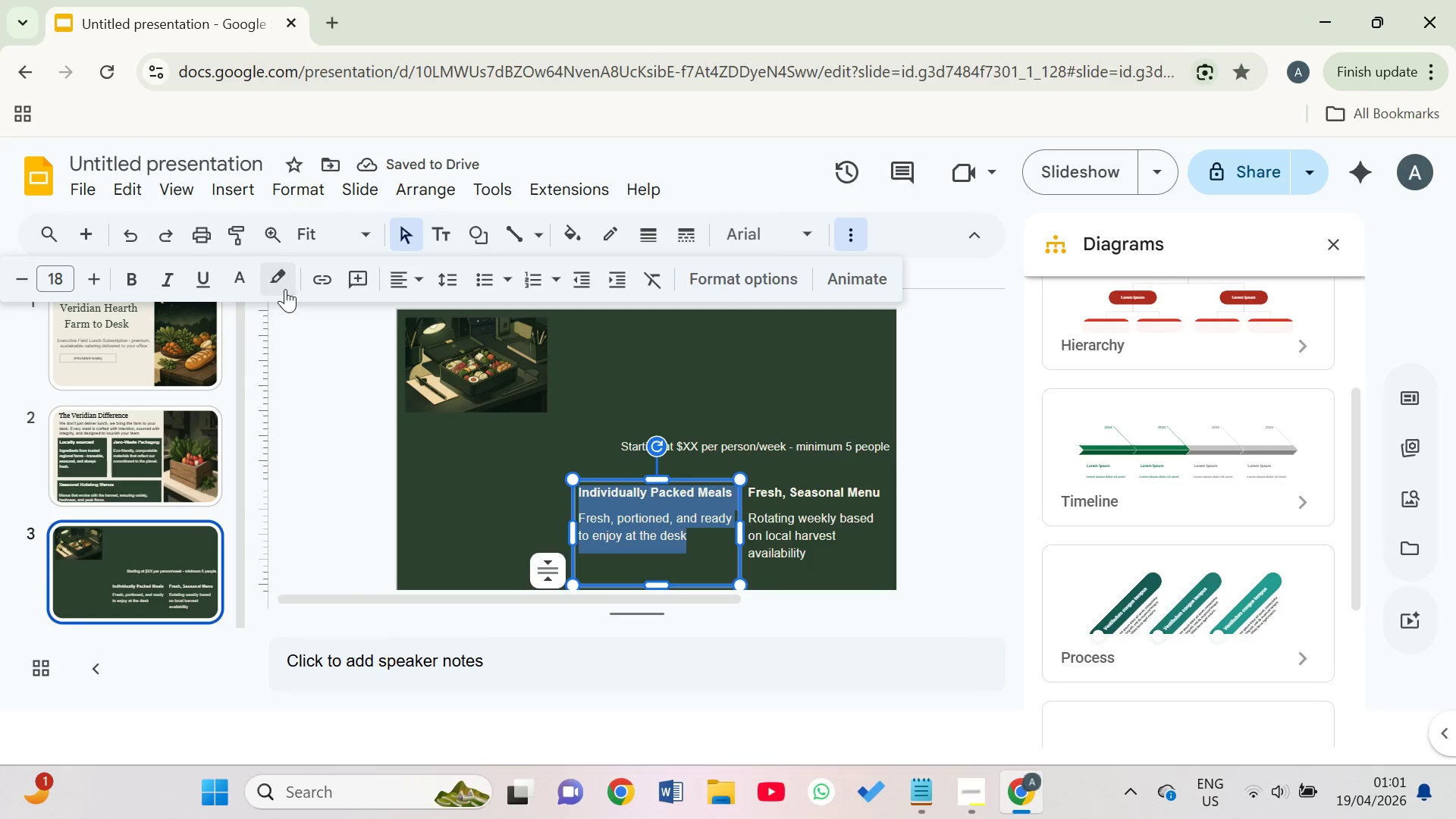 
left_click([286, 284])
 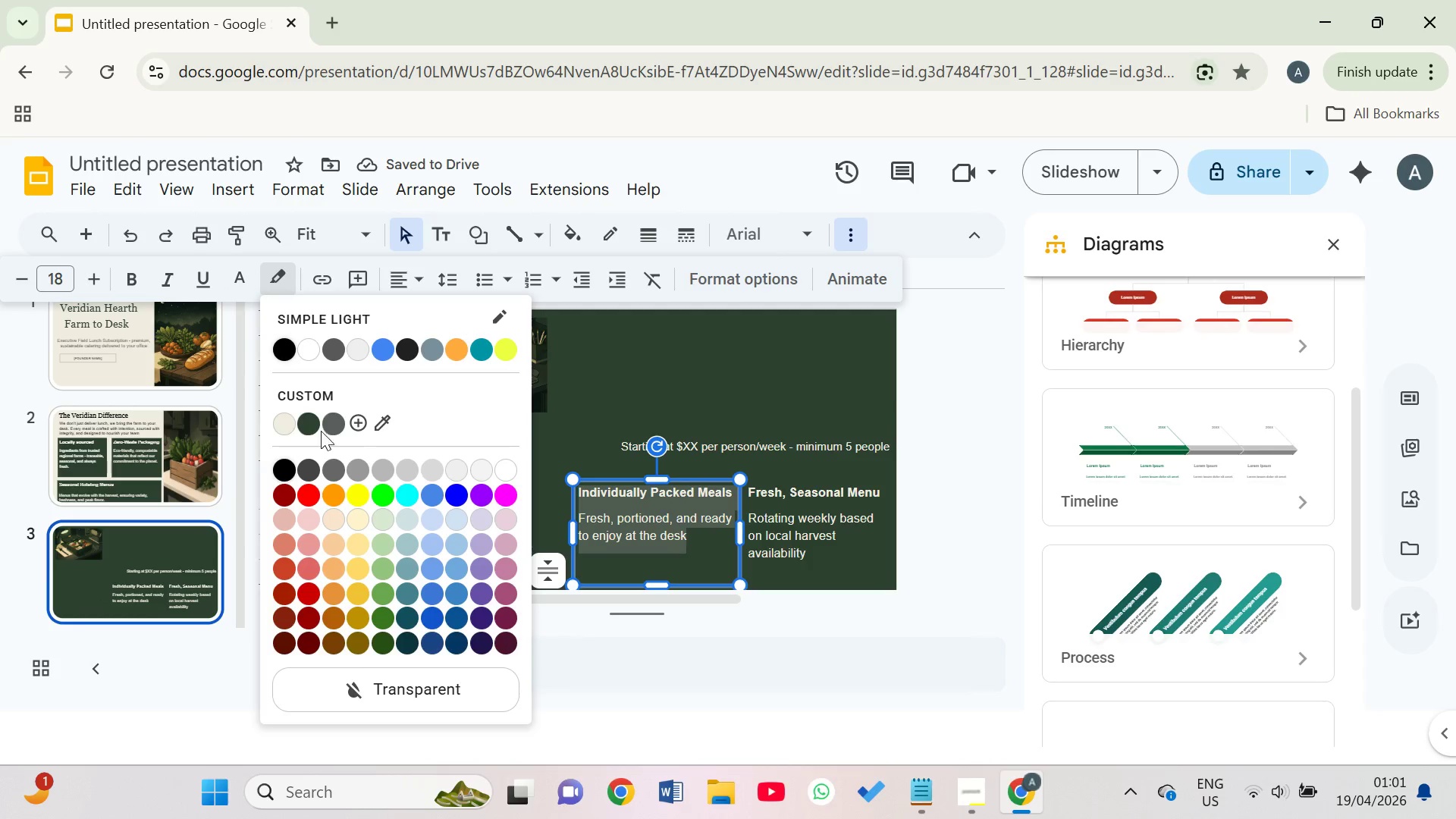 
left_click([313, 431])
 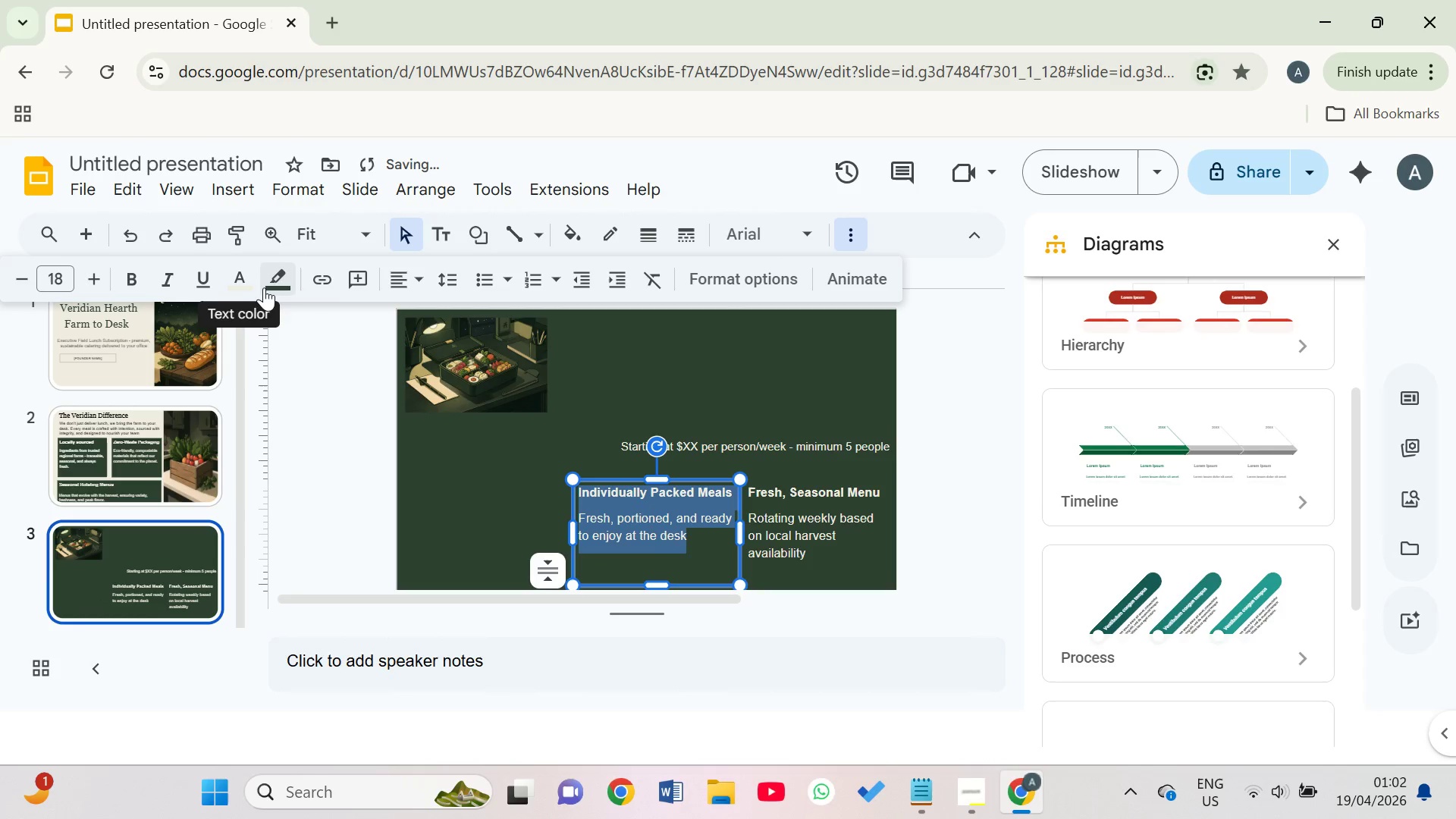 
left_click([241, 282])
 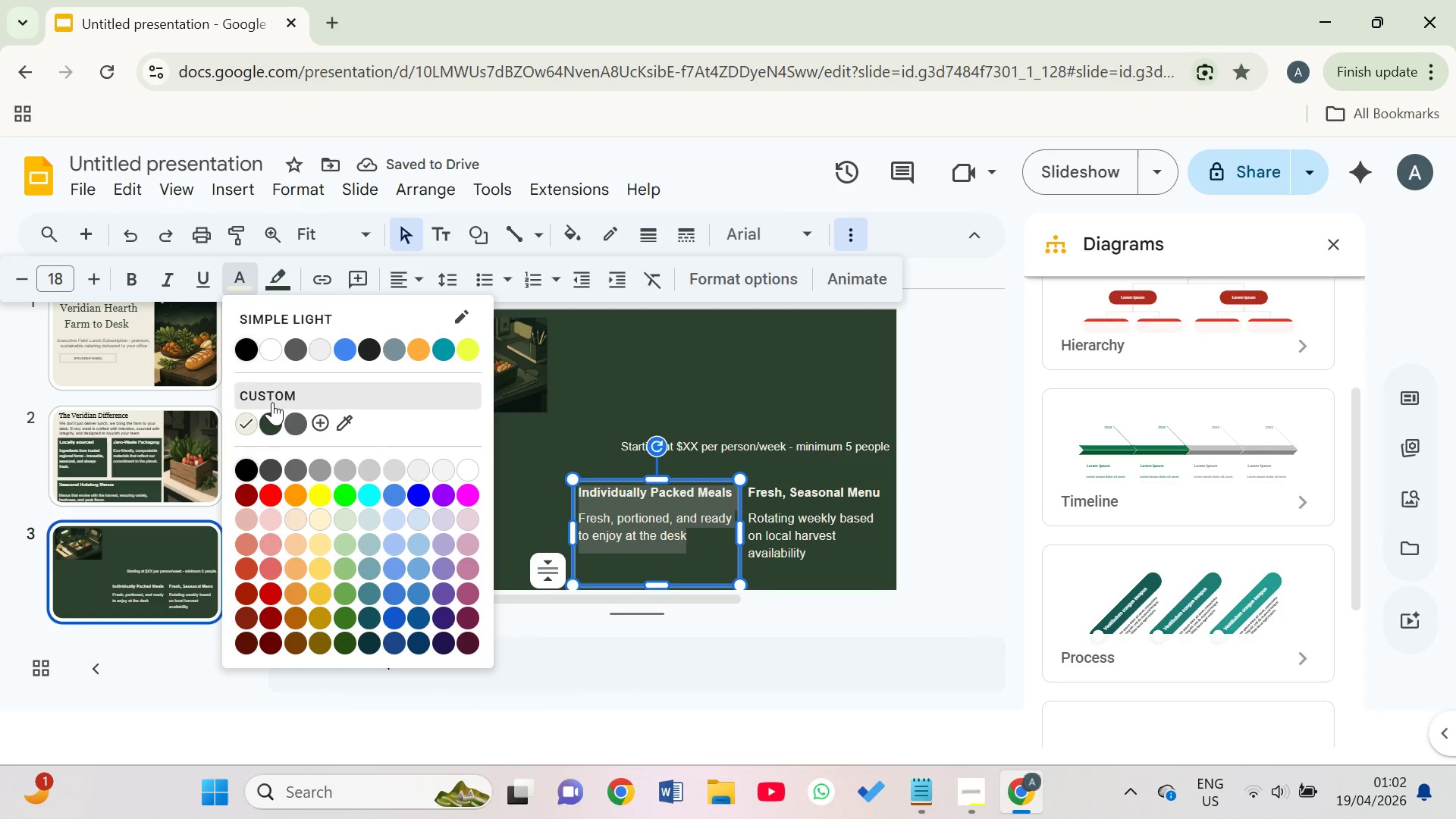 
left_click([272, 413])
 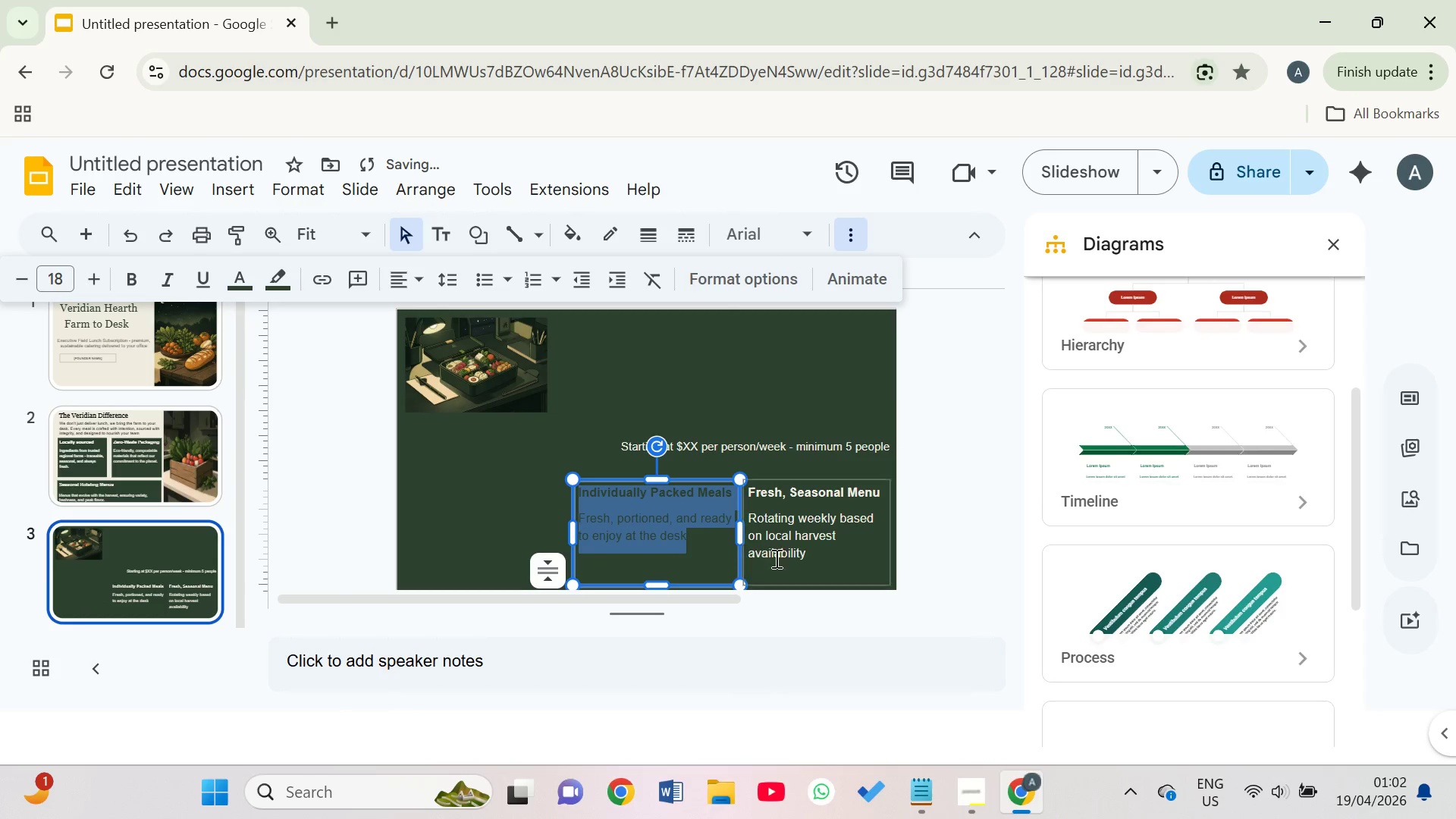 
left_click([804, 572])
 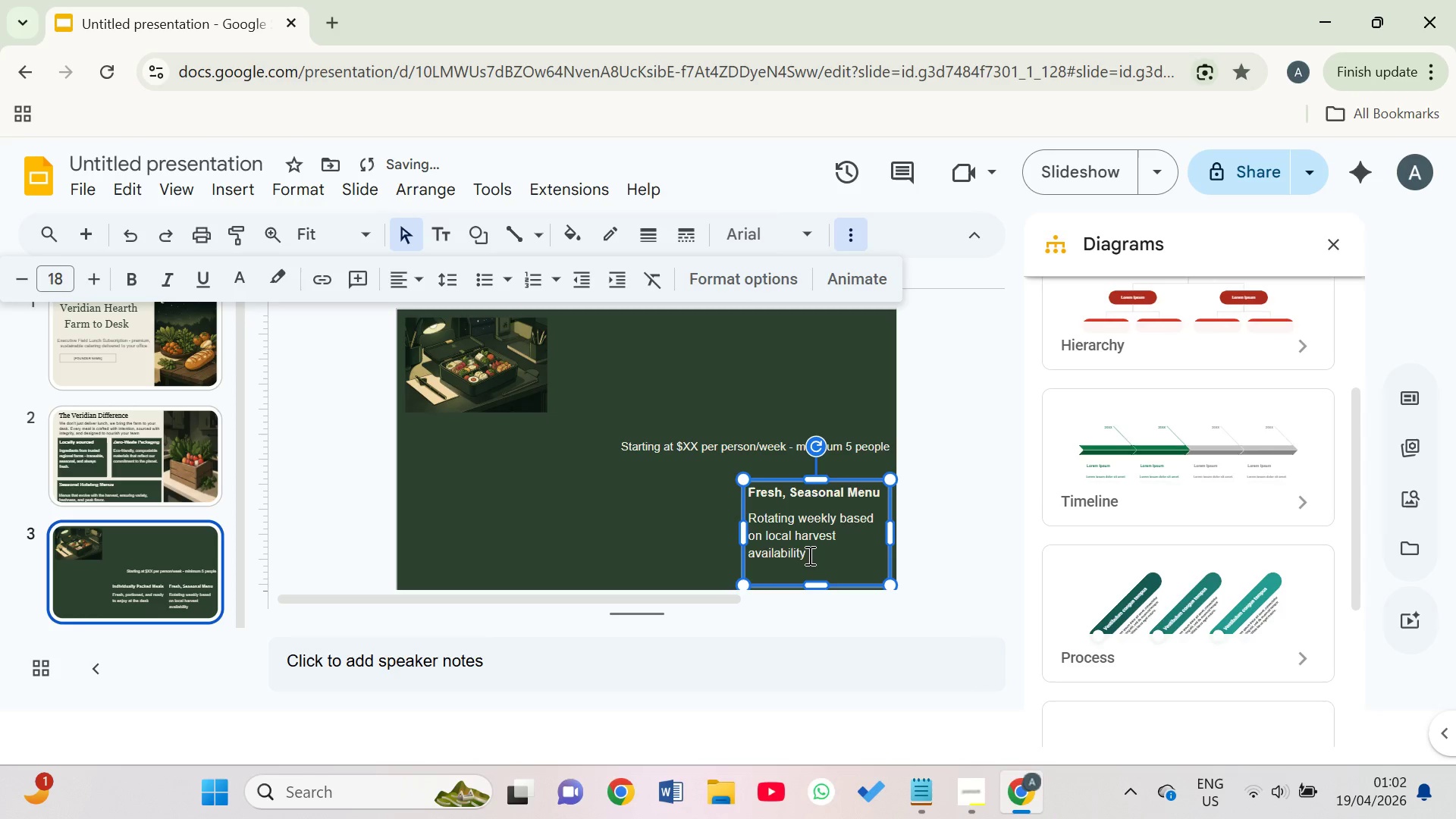 
left_click_drag(start_coordinate=[808, 554], to_coordinate=[736, 492])
 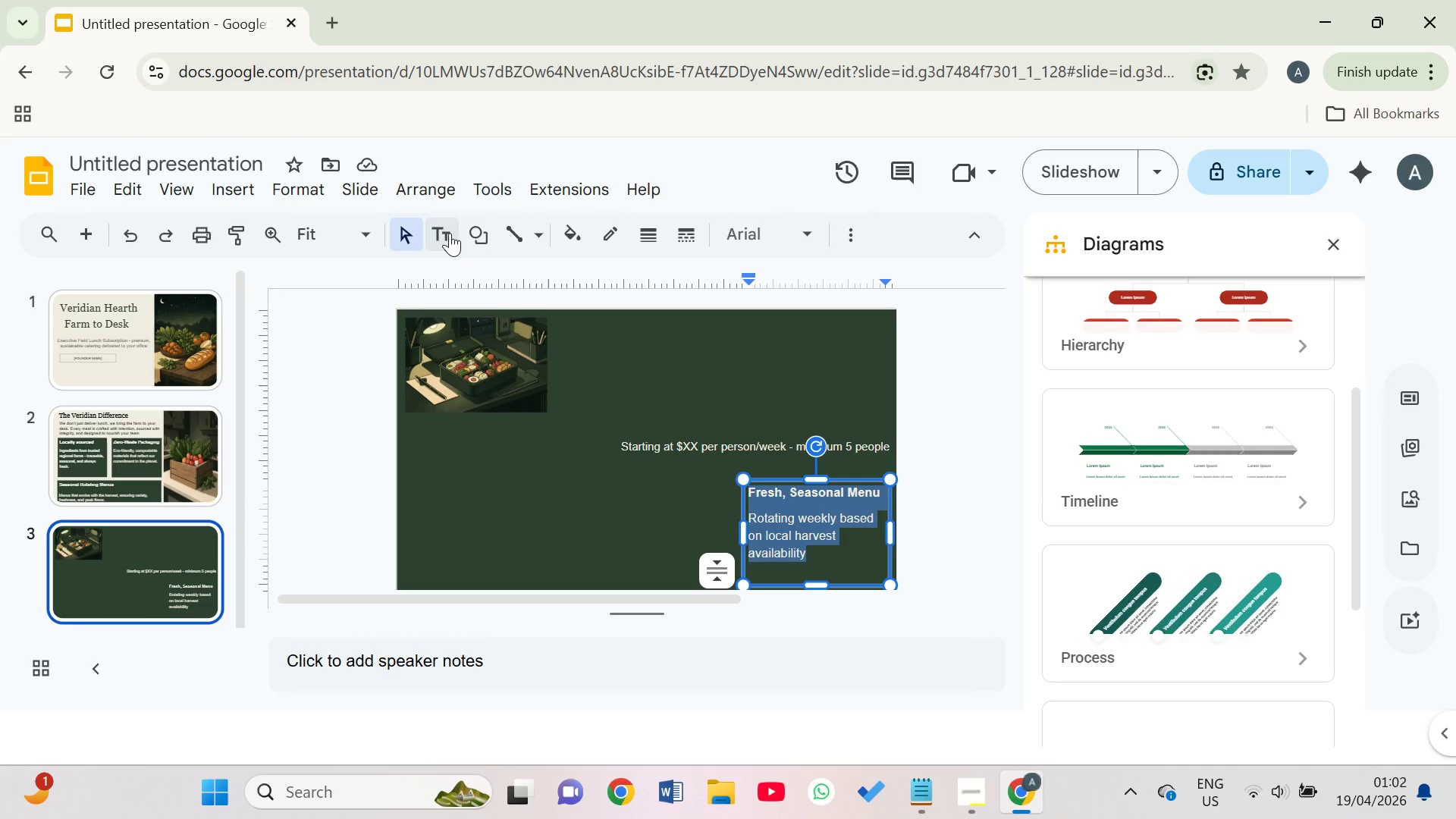 
left_click([576, 231])
 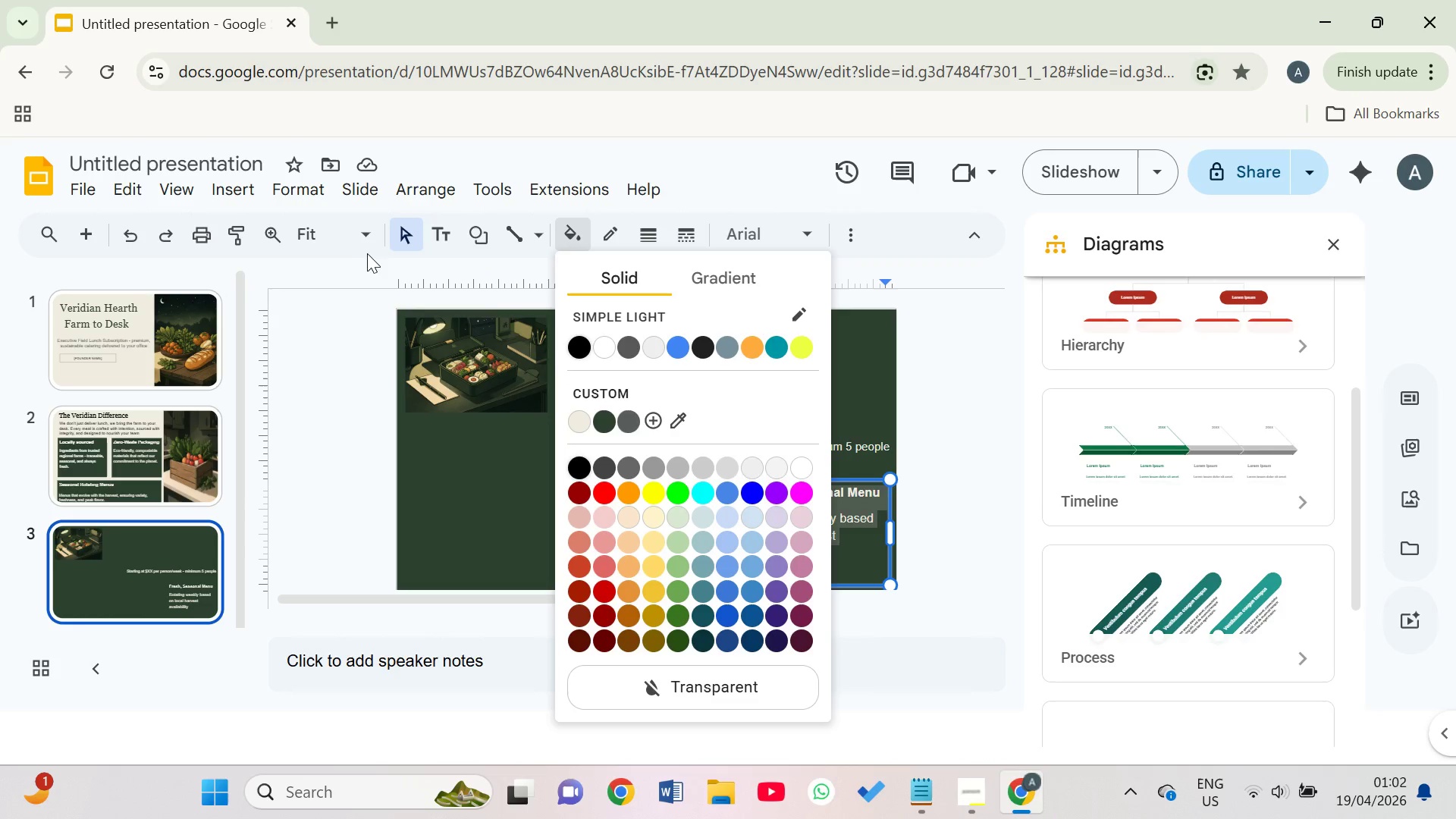 
left_click([438, 269])
 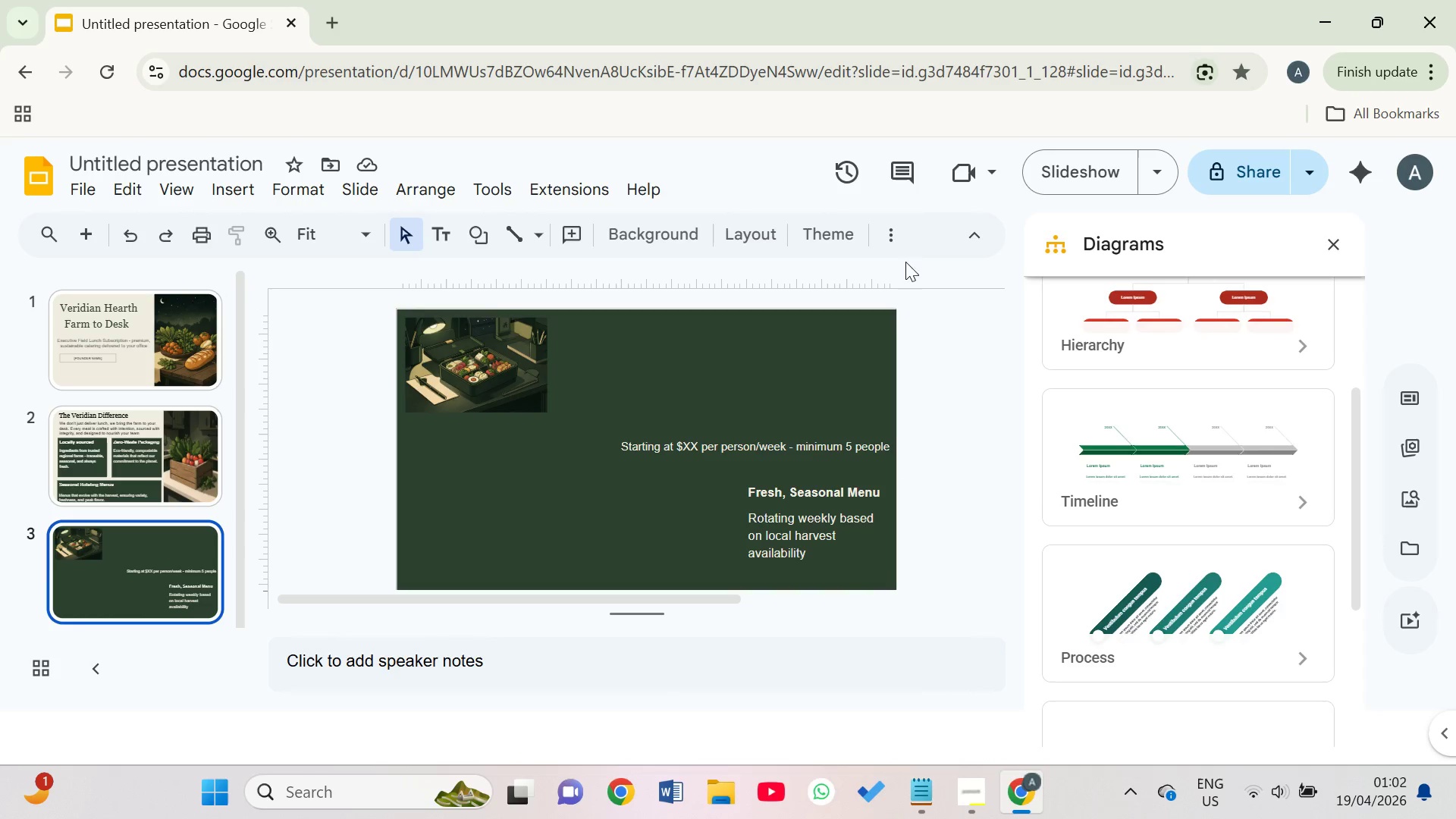 
left_click([893, 242])
 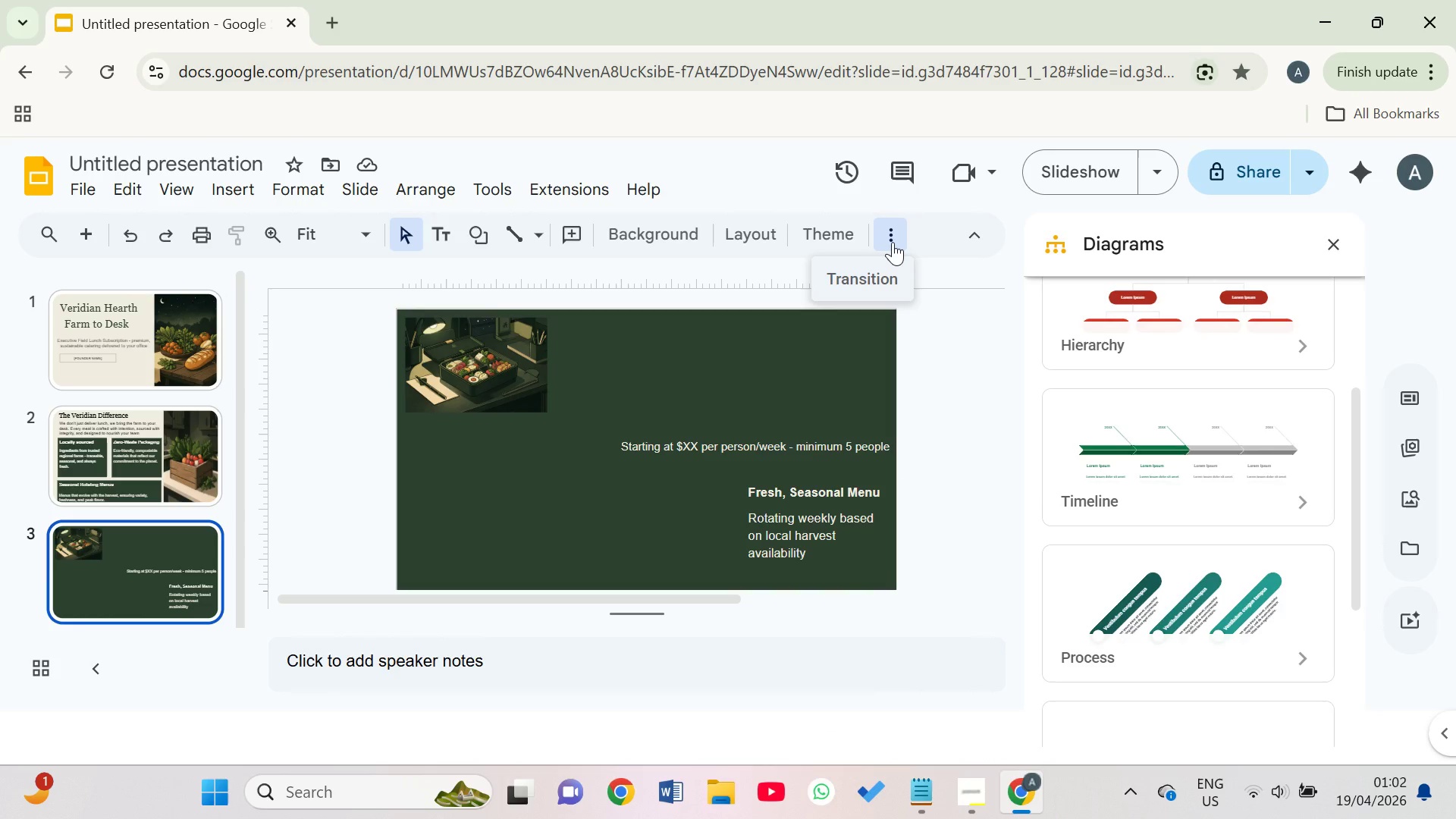 
right_click([893, 242])
 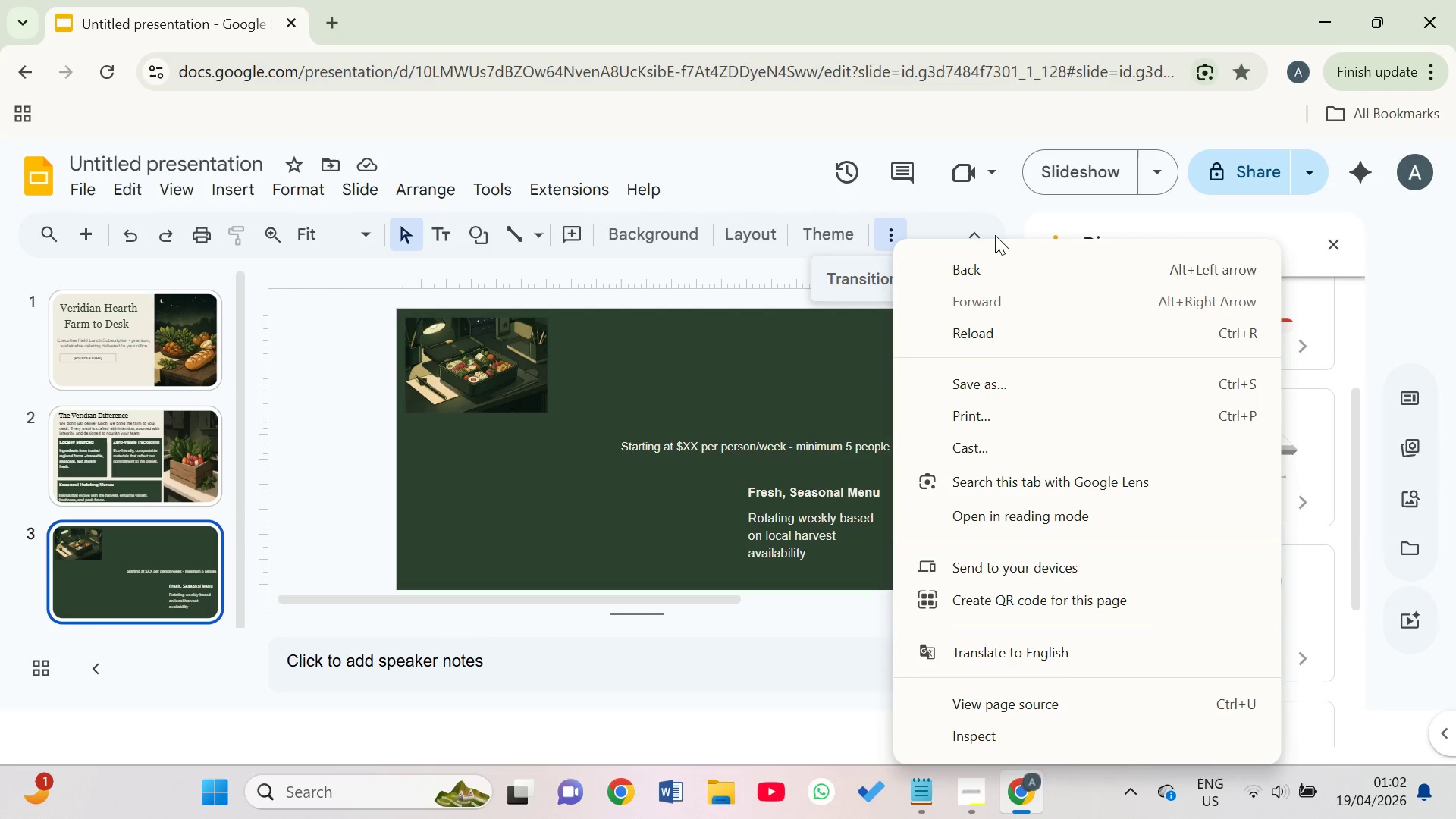 
left_click([978, 234])
 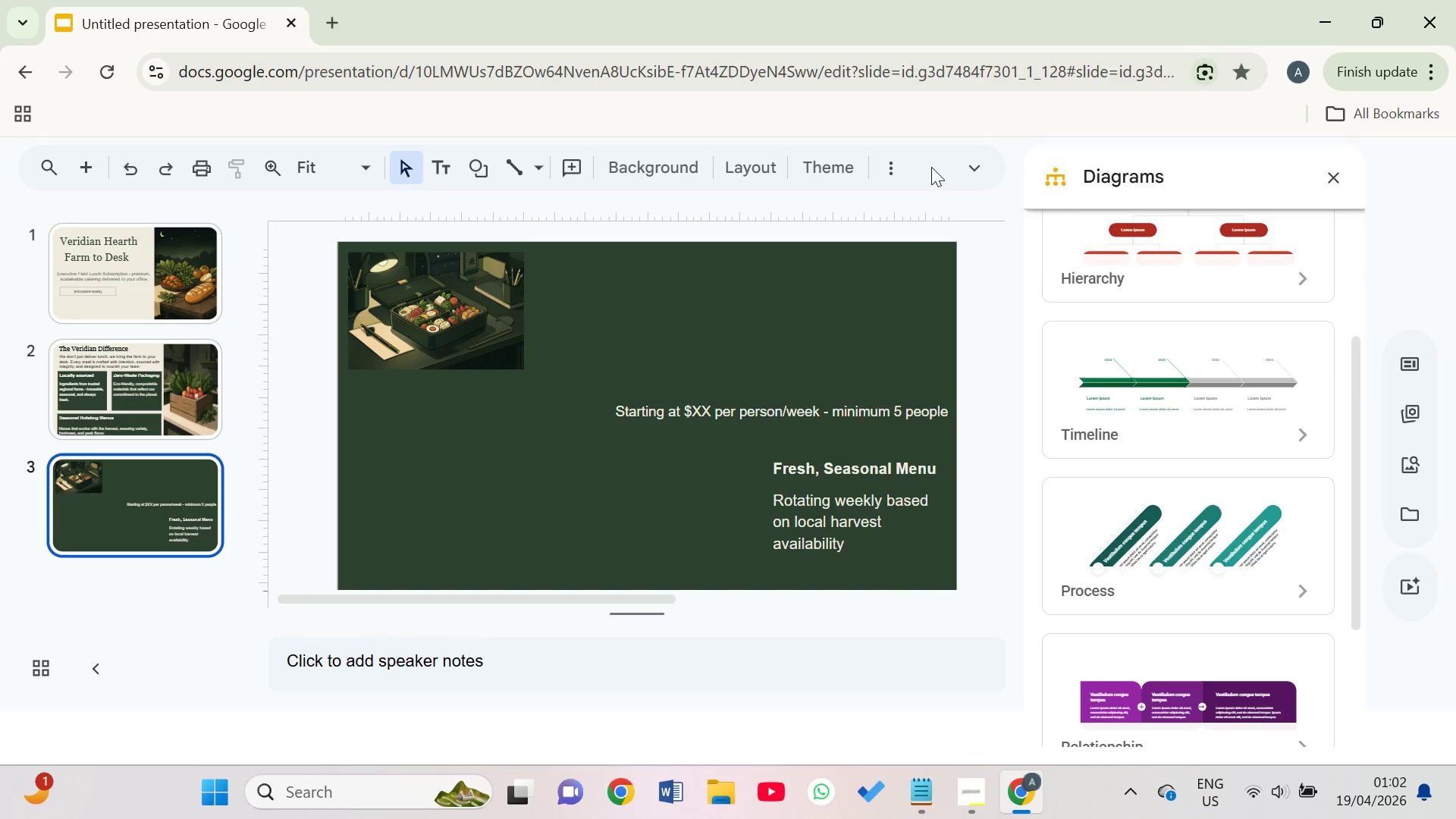 
left_click([879, 174])
 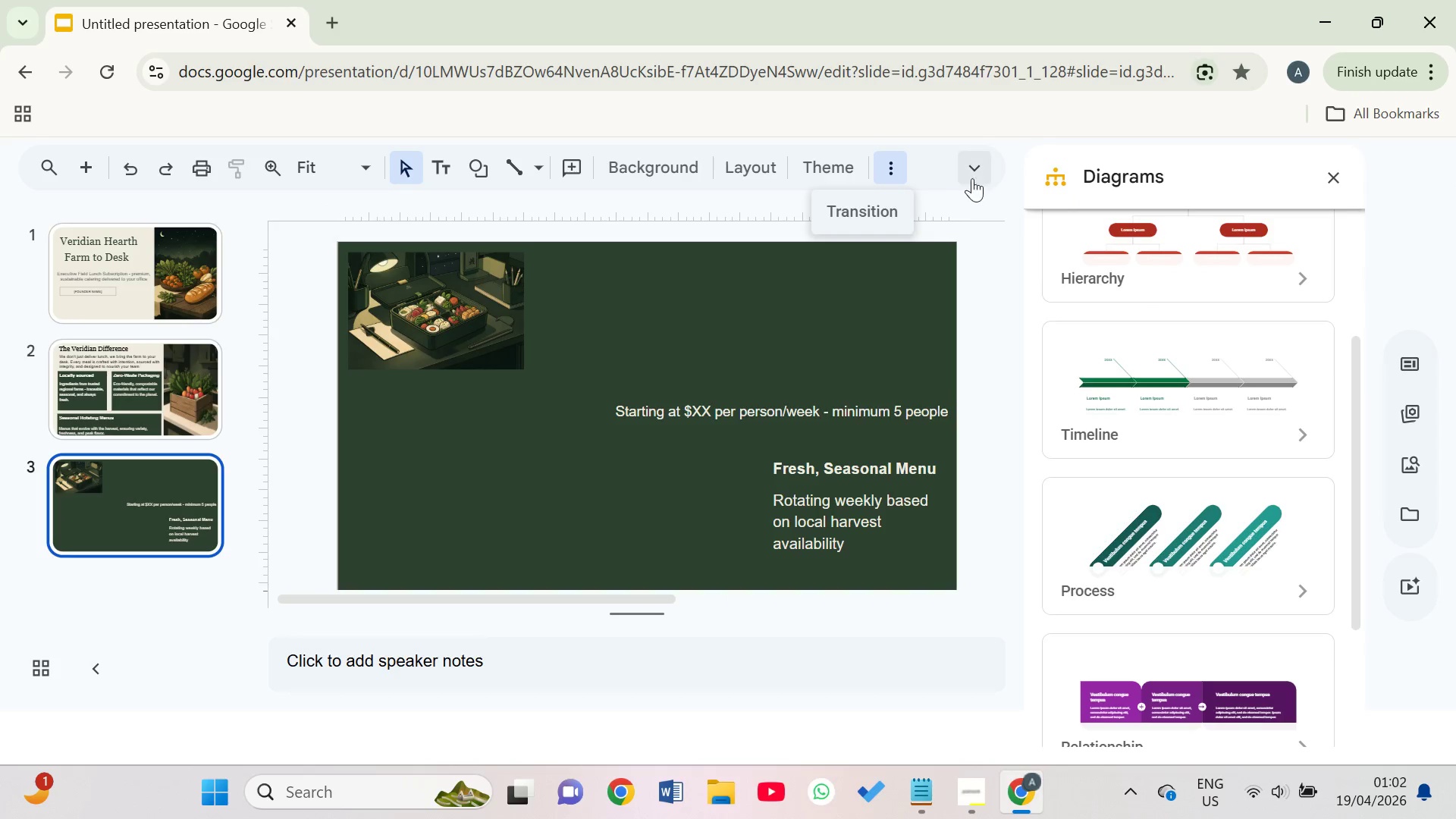 
left_click([979, 178])
 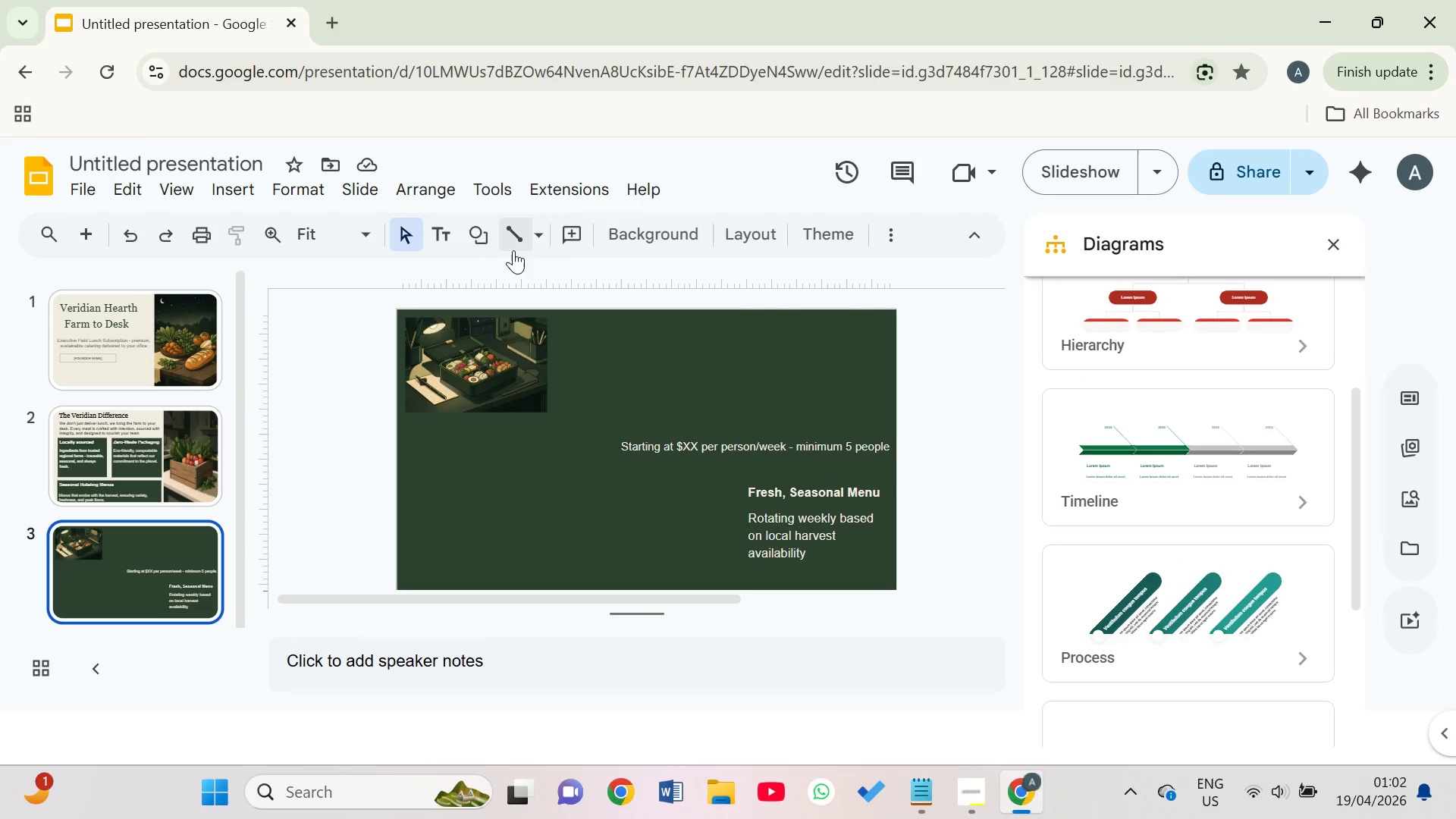 
left_click([637, 224])
 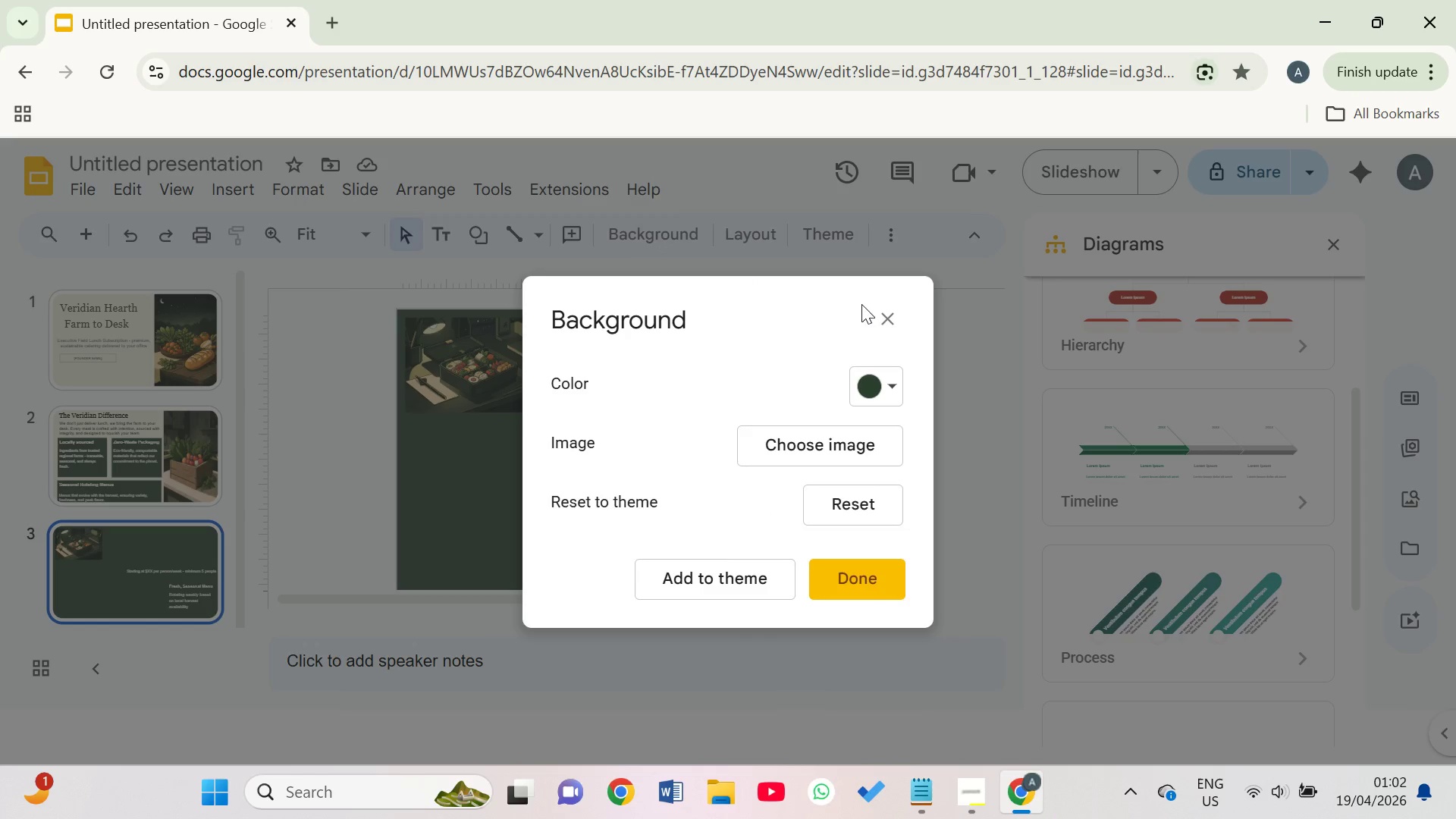 
left_click([883, 307])
 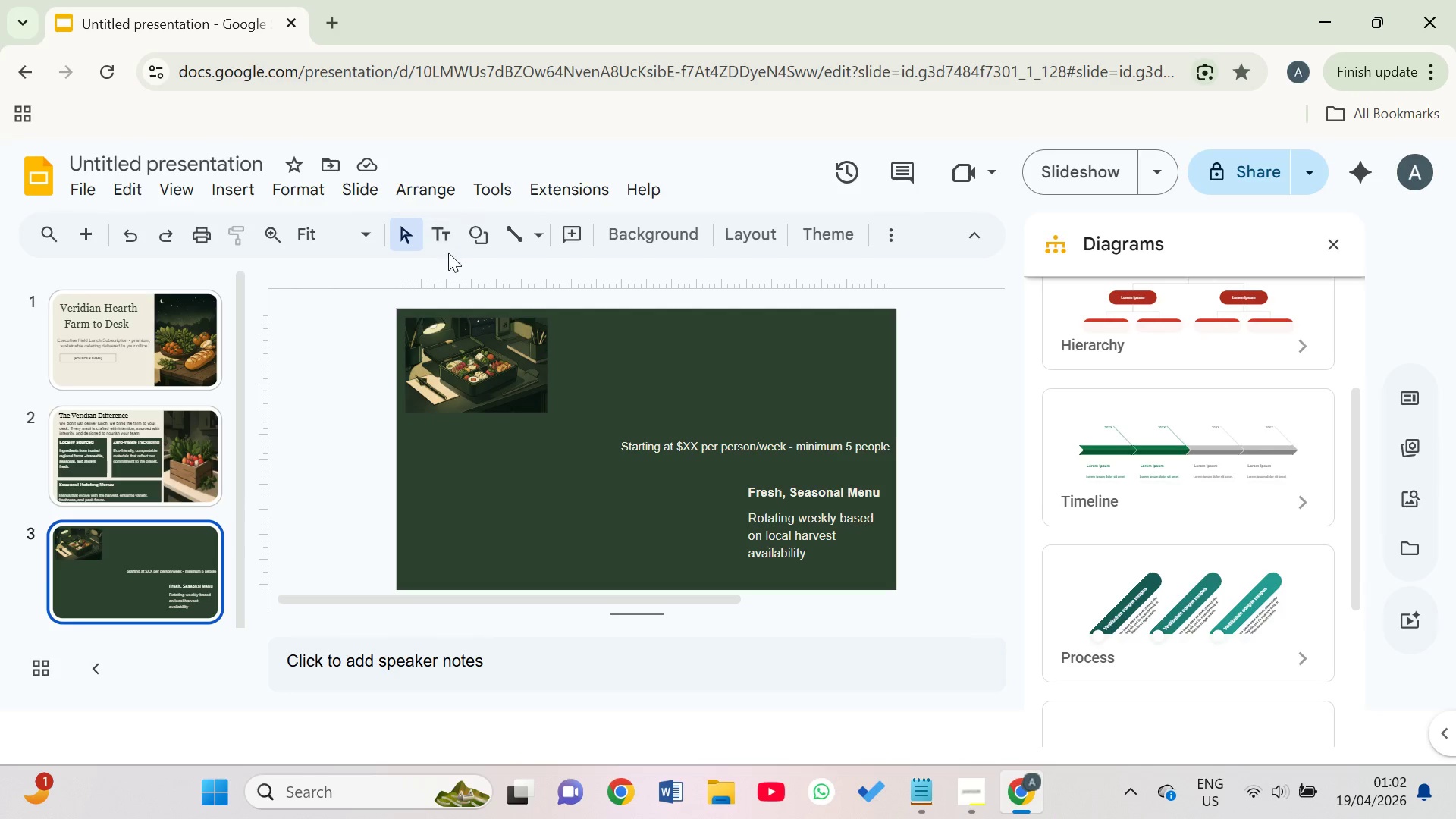 
left_click([448, 245])
 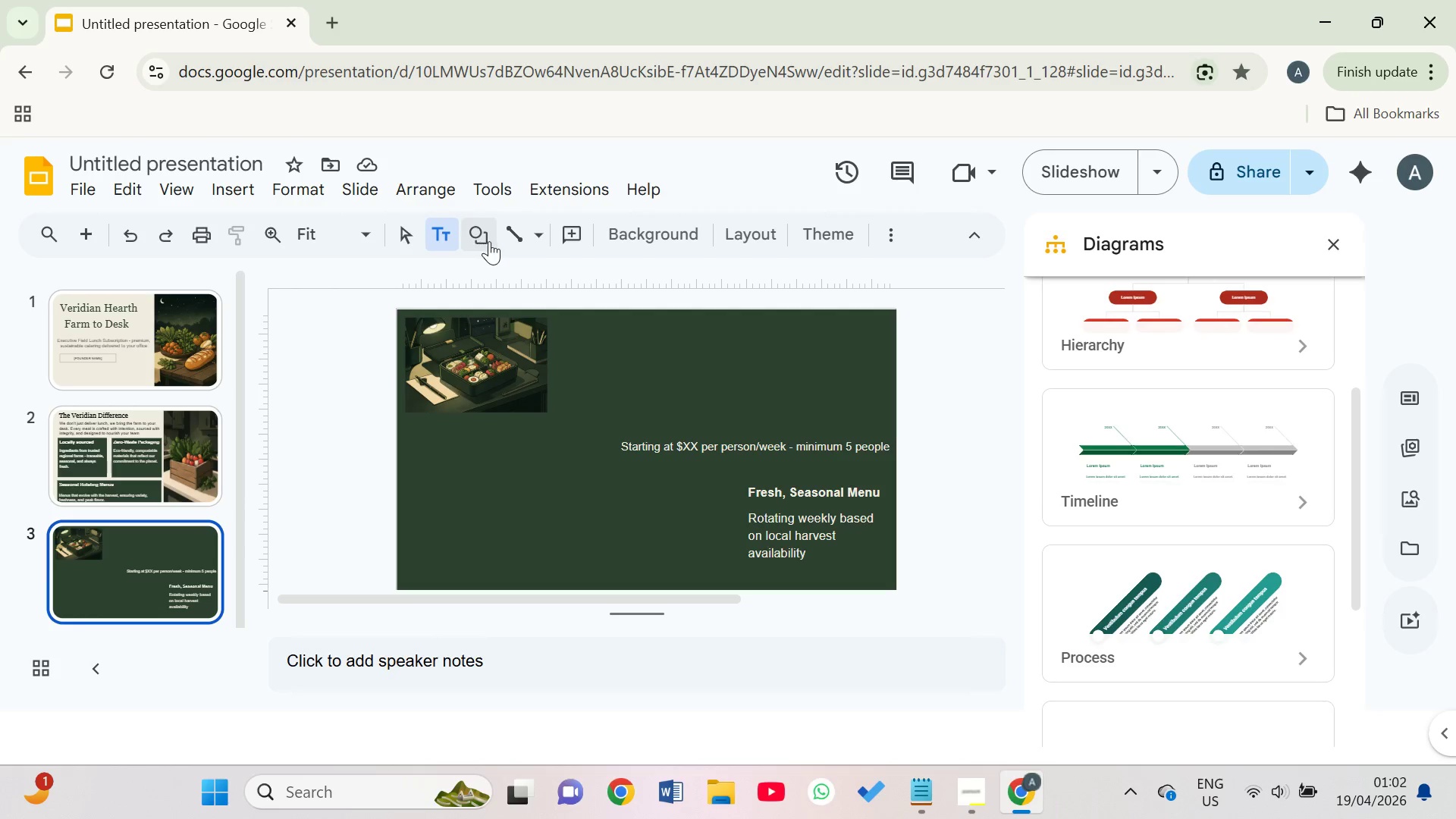 
right_click([491, 243])
 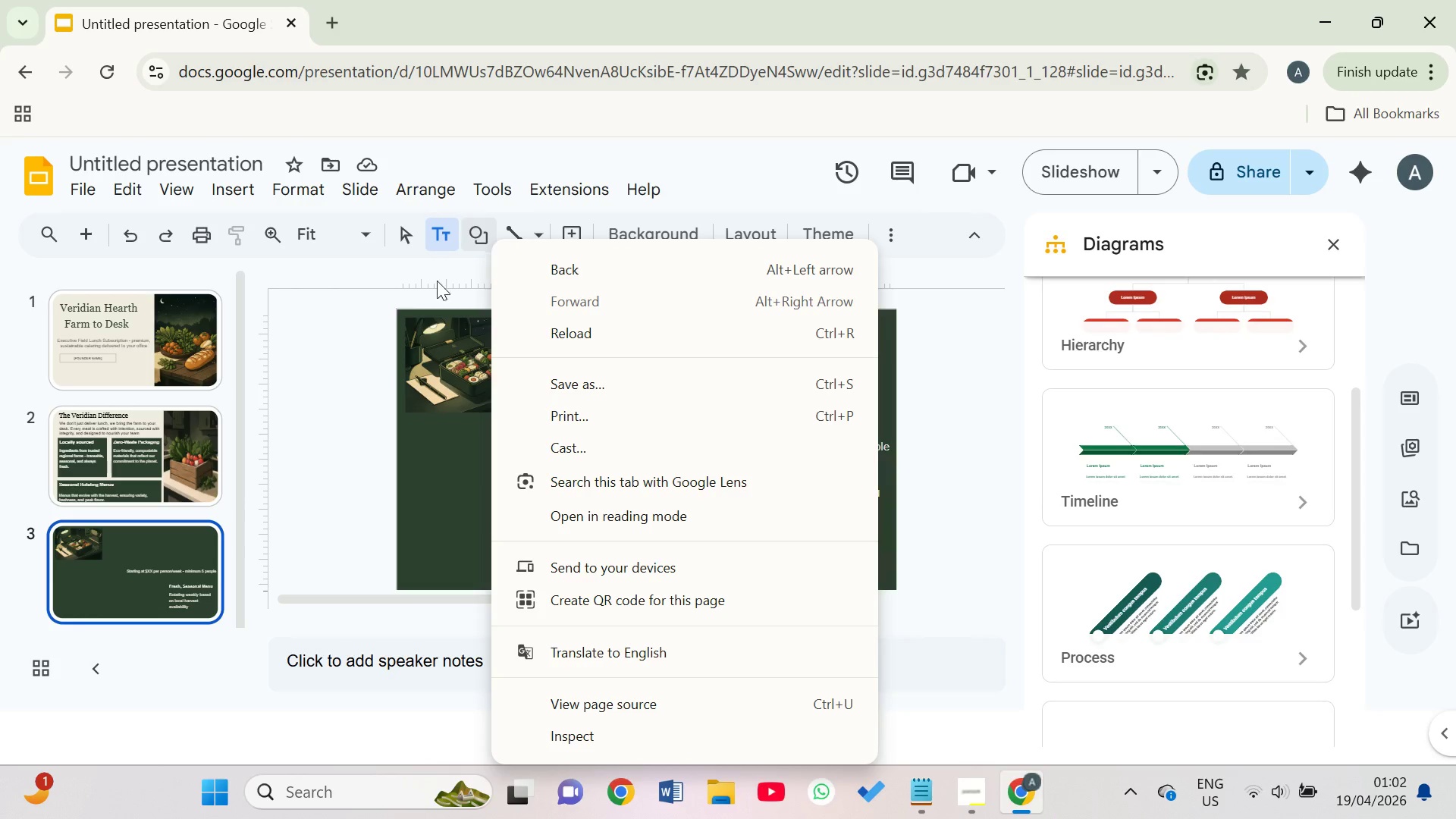 
left_click([389, 281])
 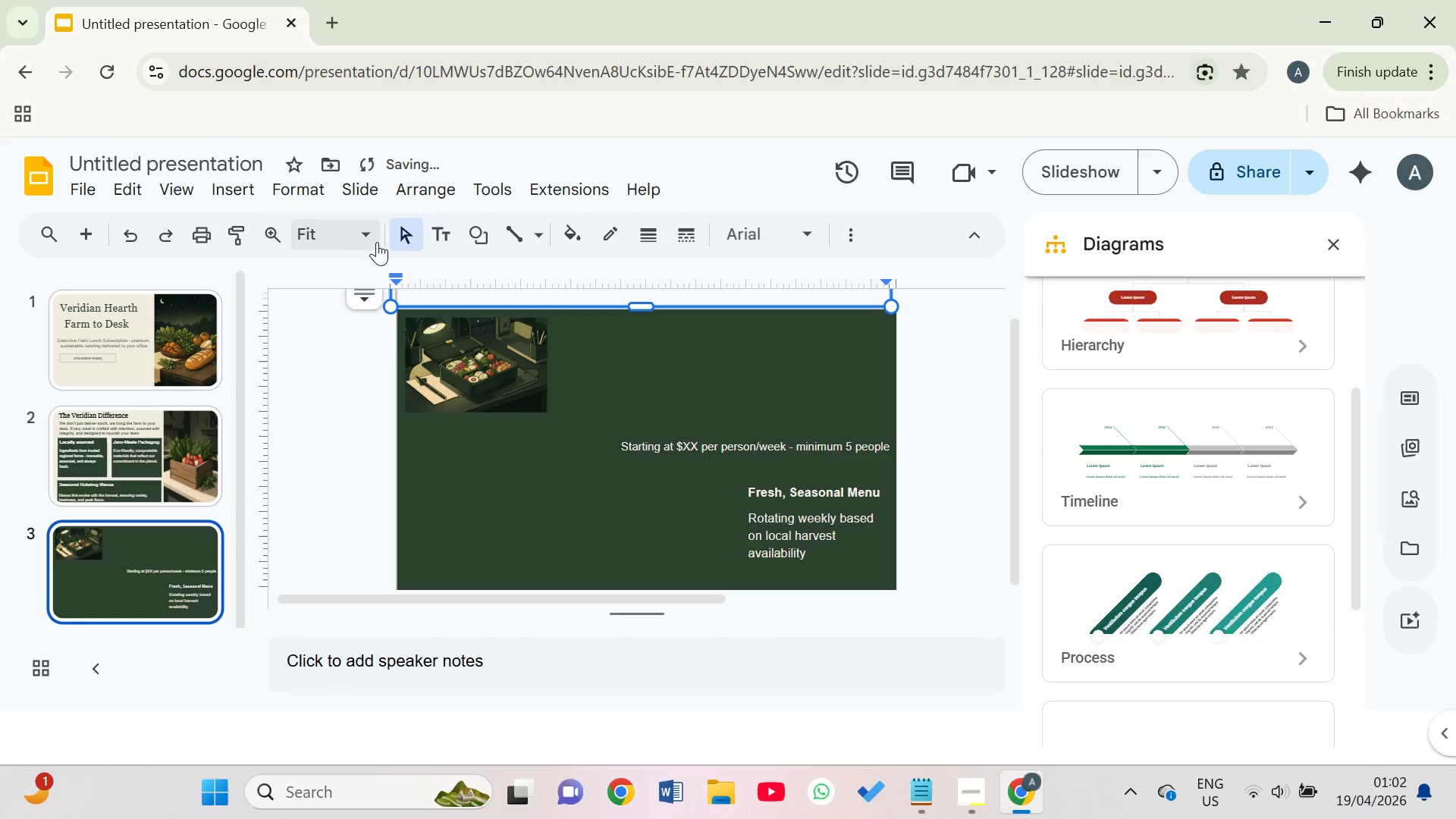 
left_click([372, 237])
 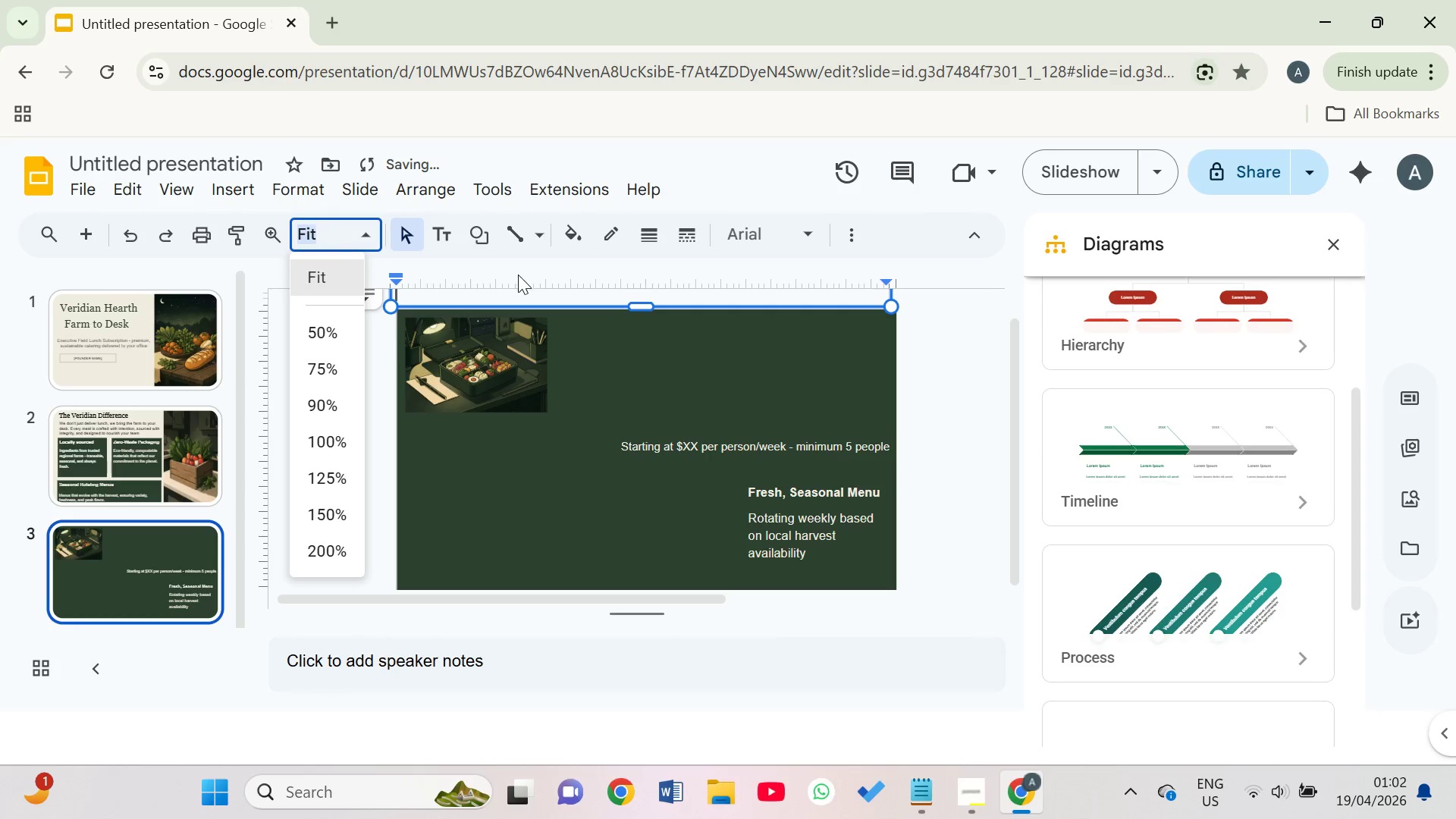 
left_click([519, 269])
 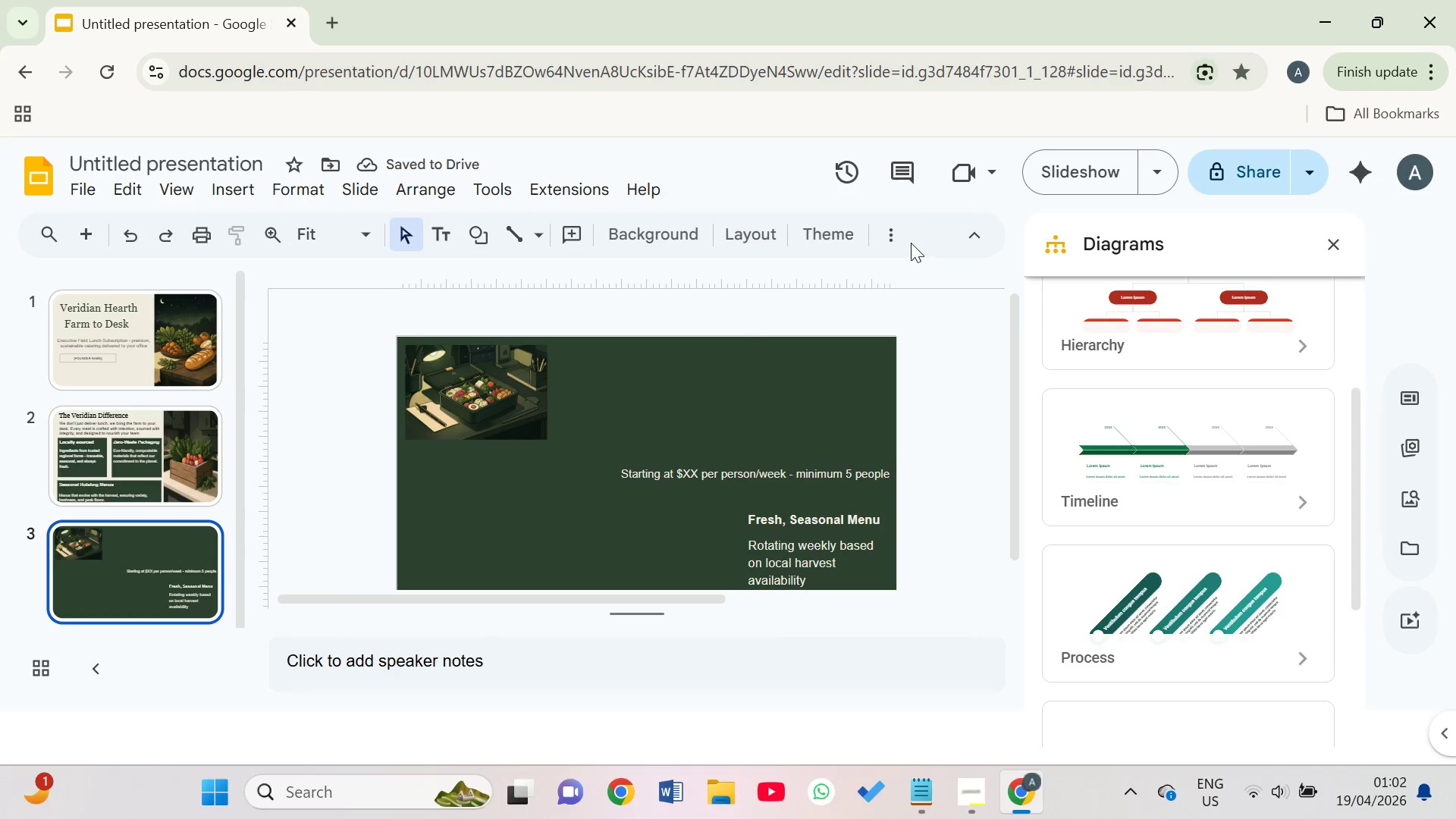 
left_click([886, 222])
 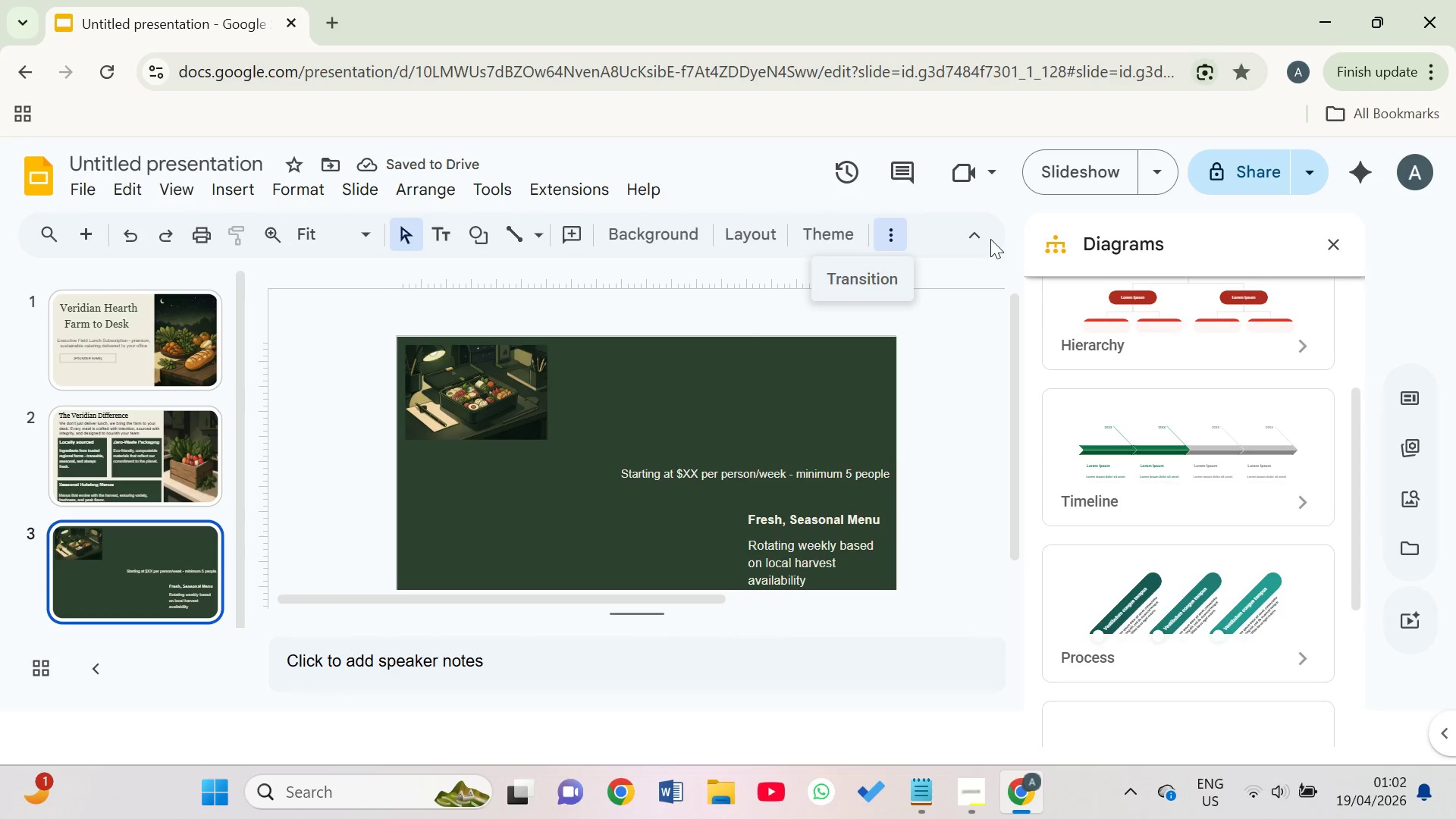 
left_click([982, 239])
 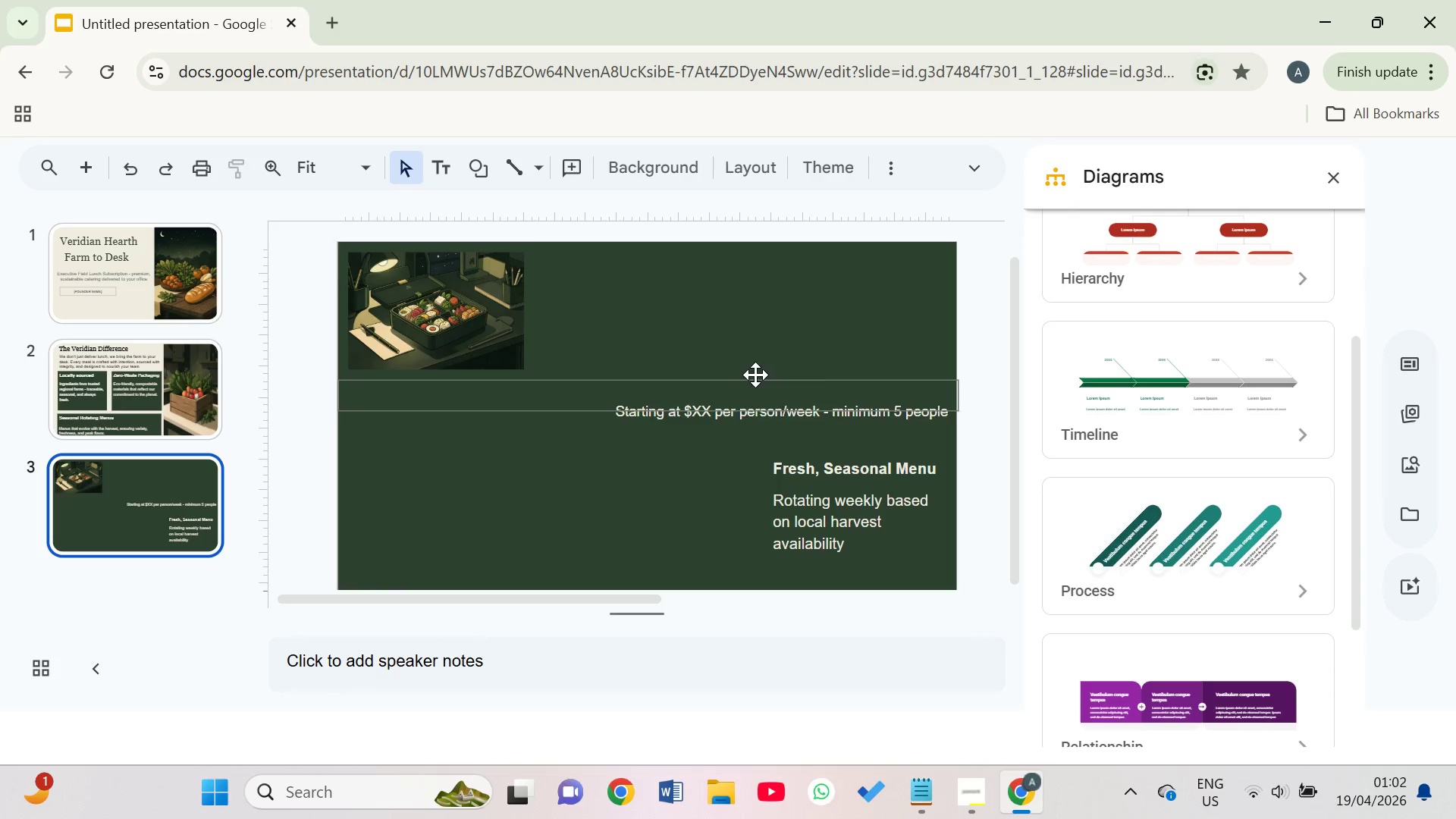 
left_click([724, 318])
 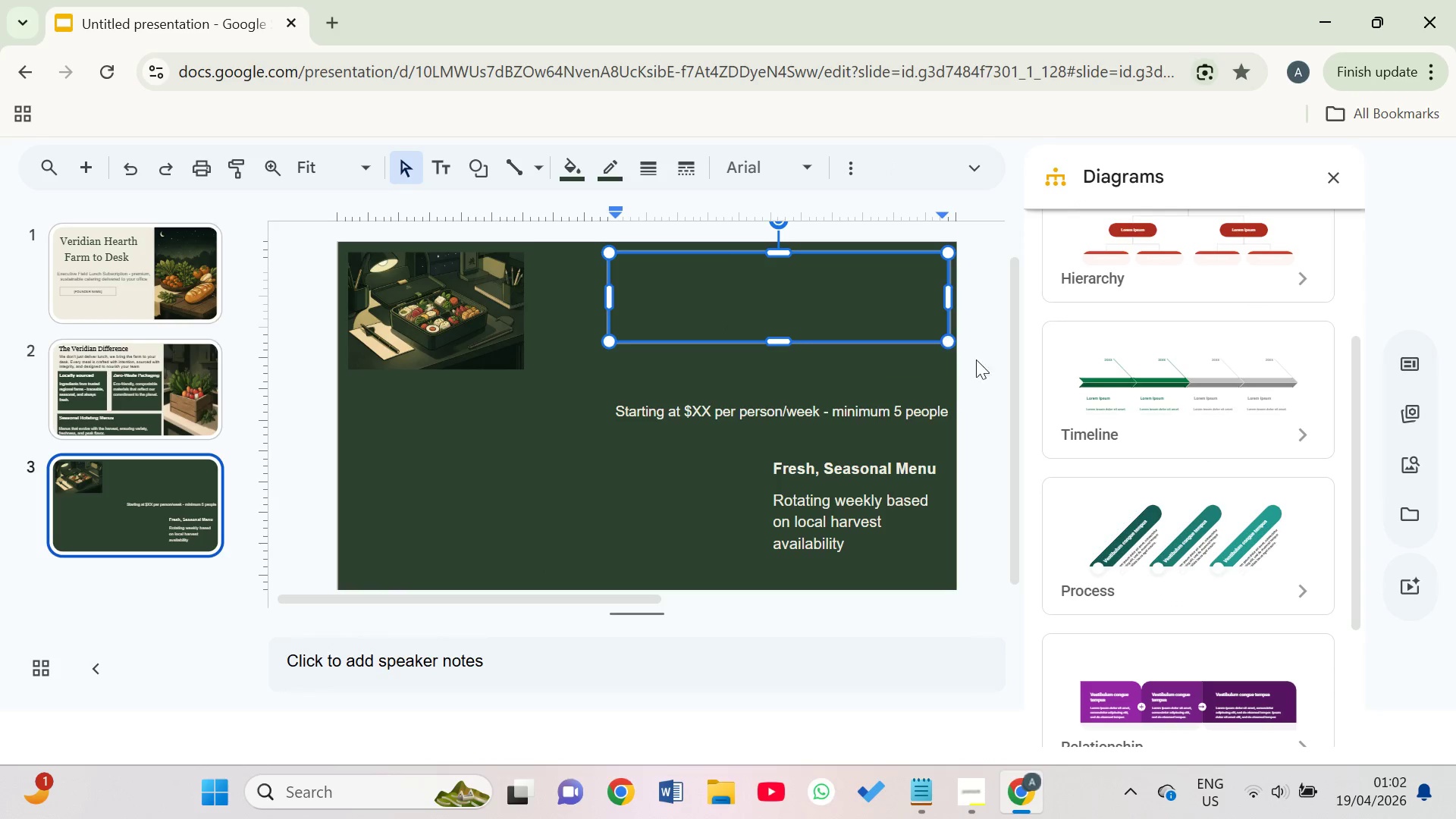 
left_click([1003, 392])
 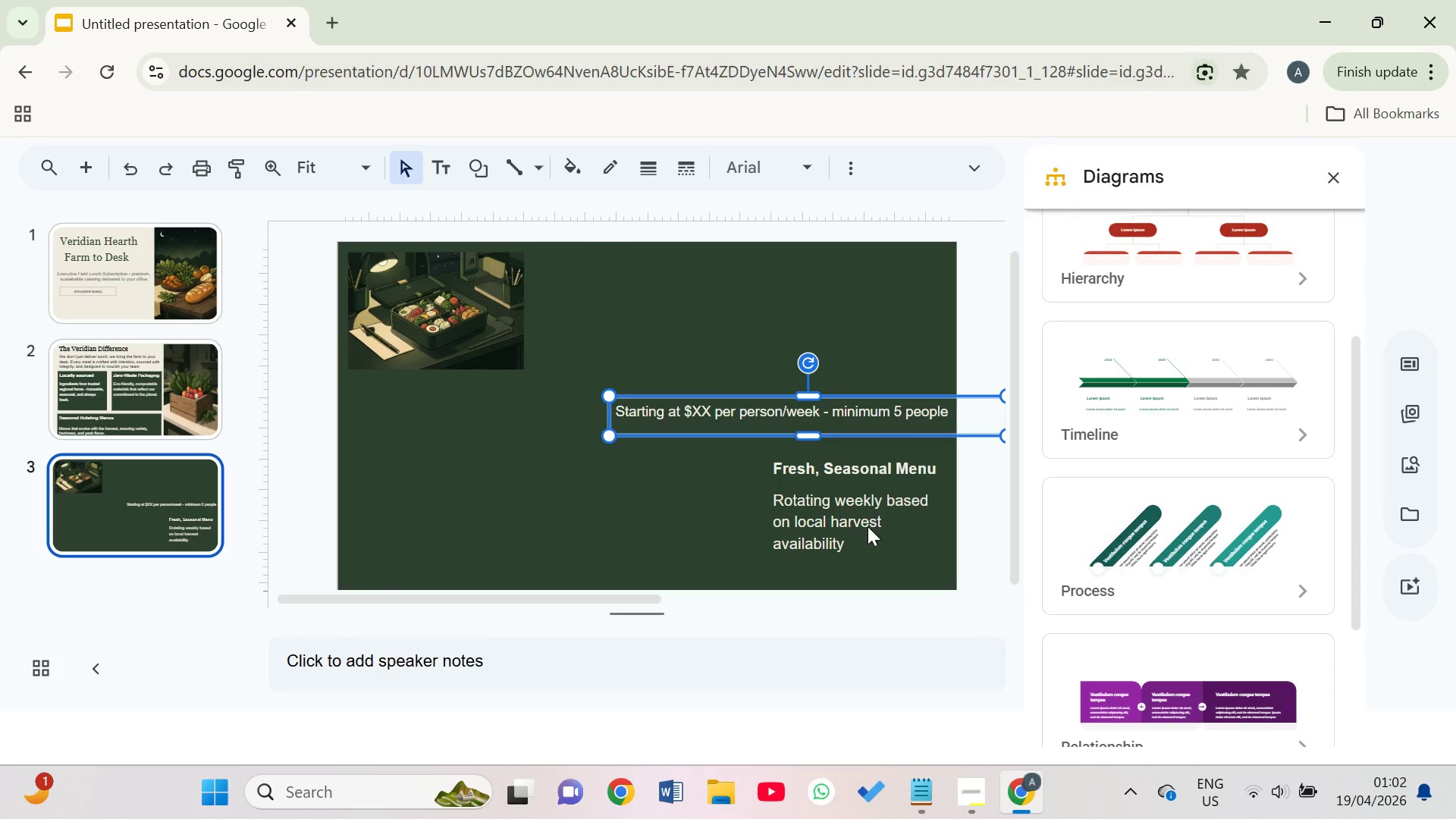 
left_click([865, 535])
 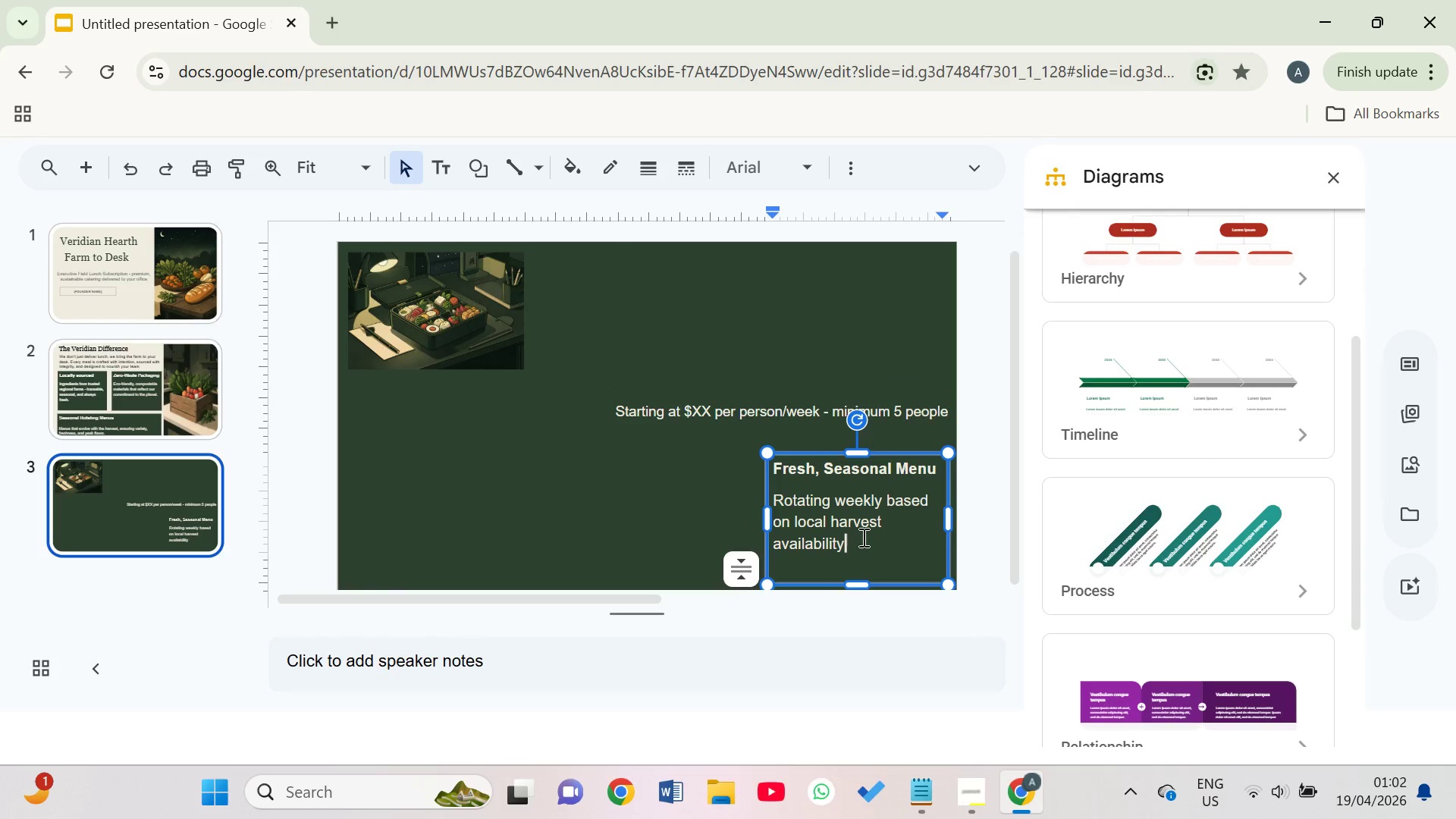 
left_click_drag(start_coordinate=[862, 537], to_coordinate=[764, 463])
 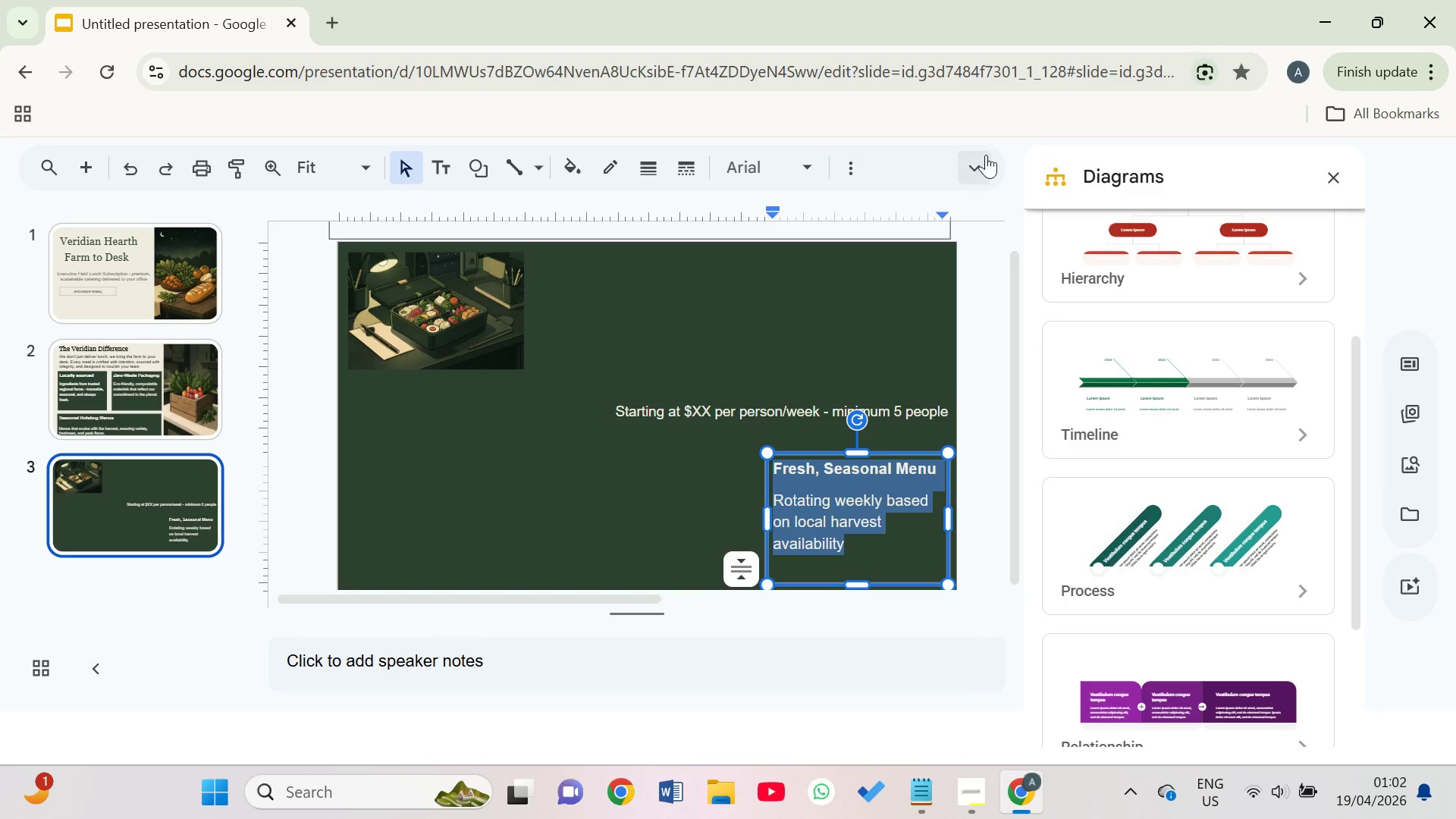 
left_click([974, 162])
 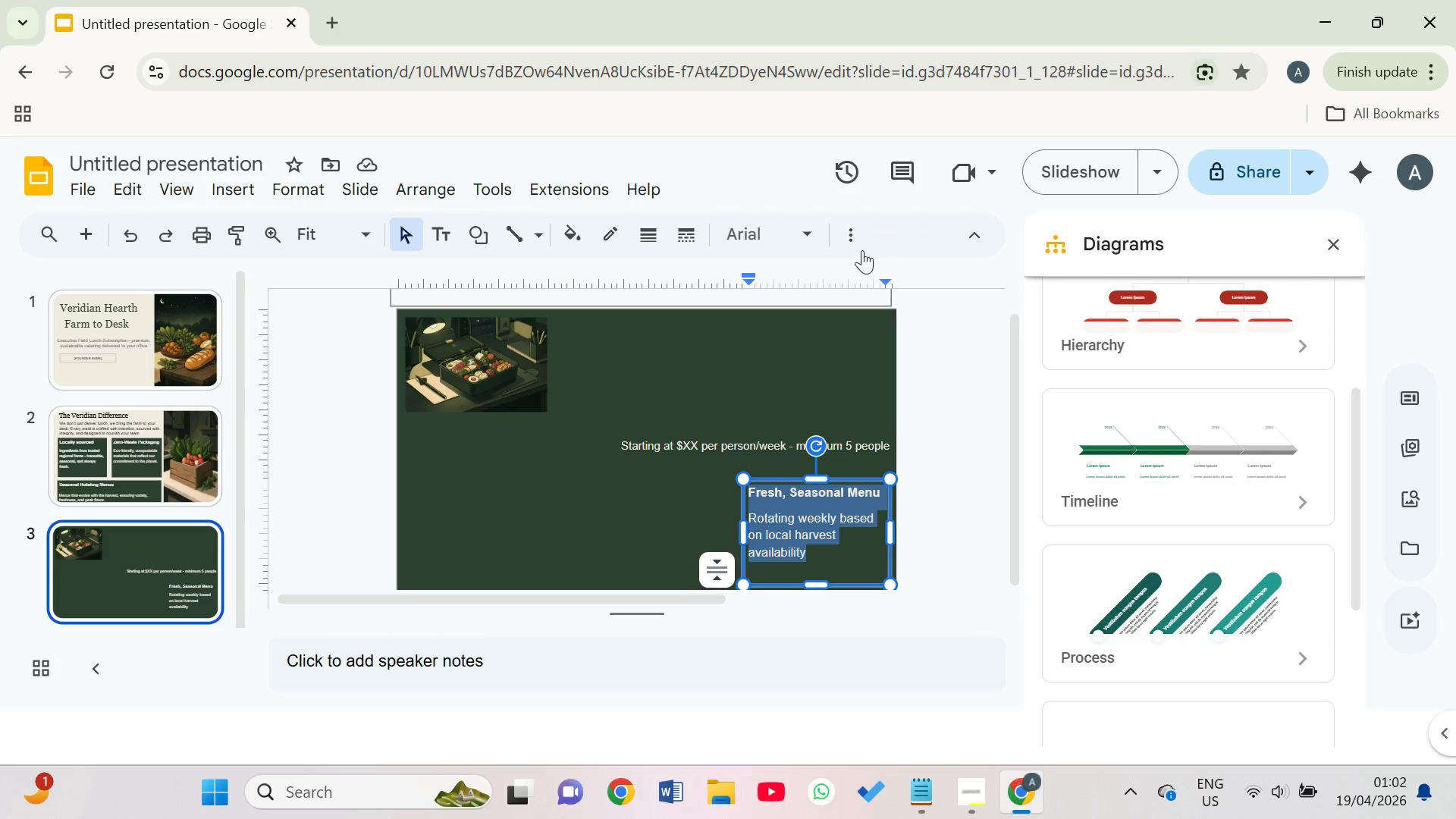 
left_click([848, 244])
 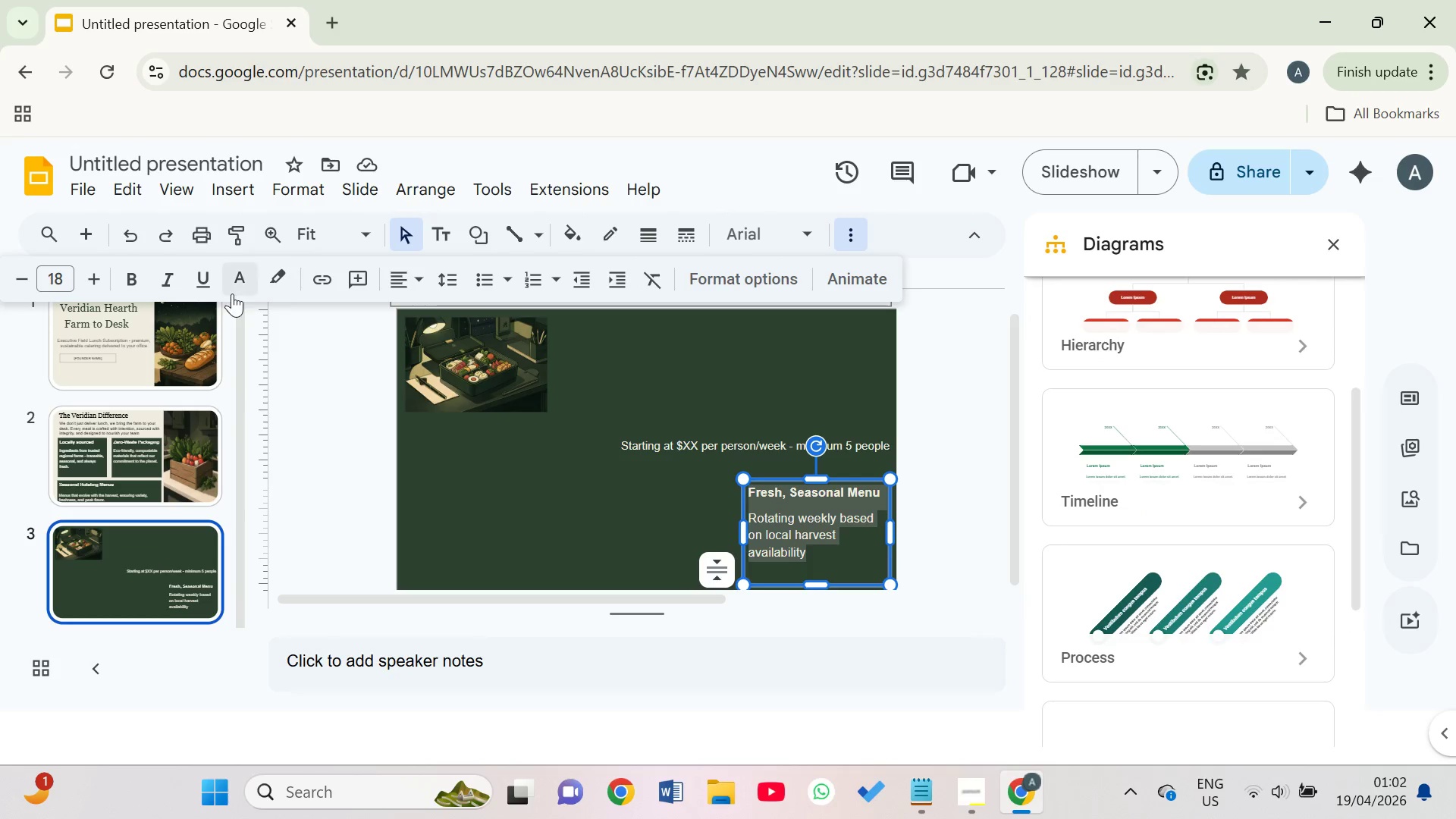 
left_click([235, 283])
 